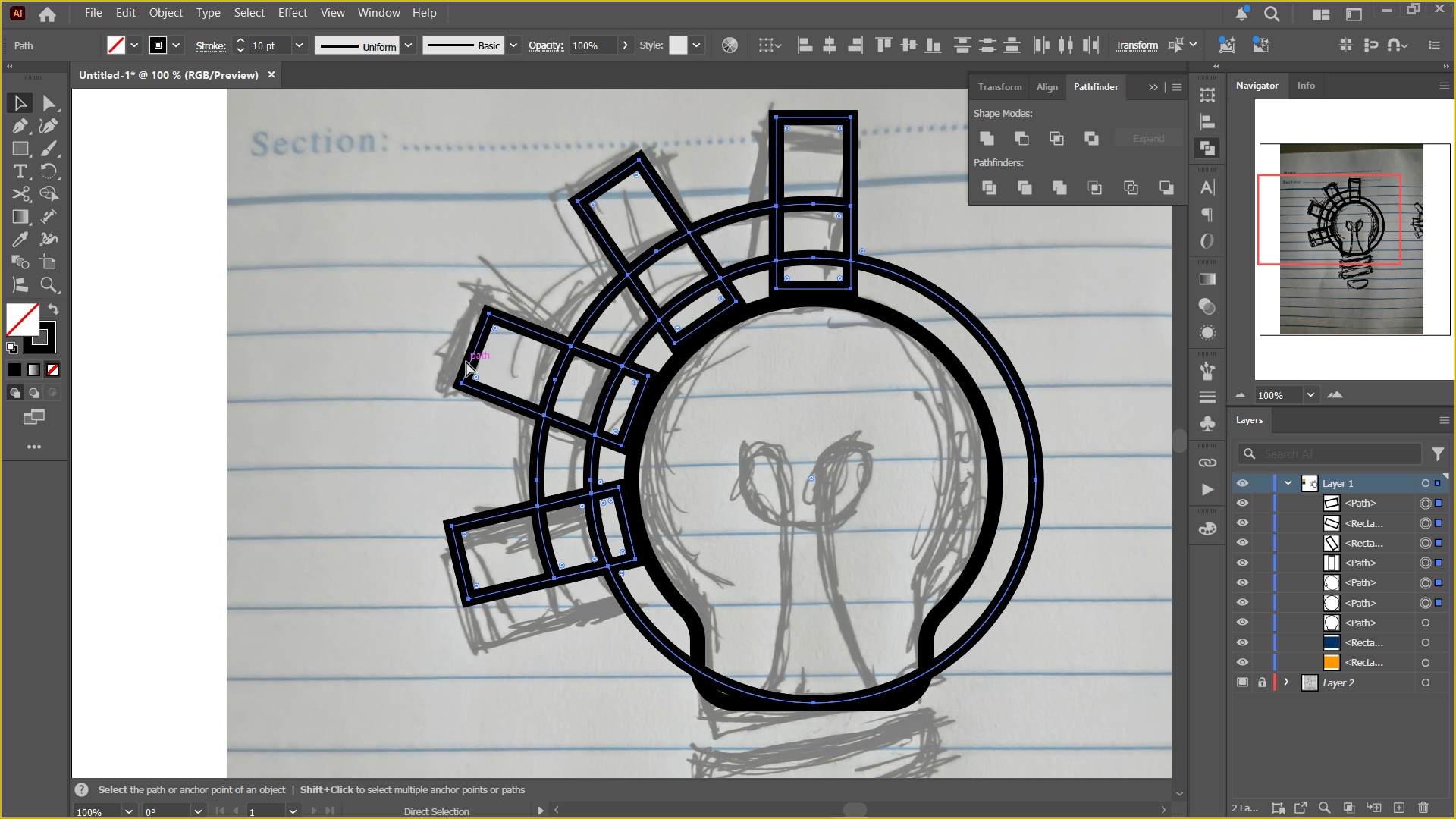 
key(Control+Z)
 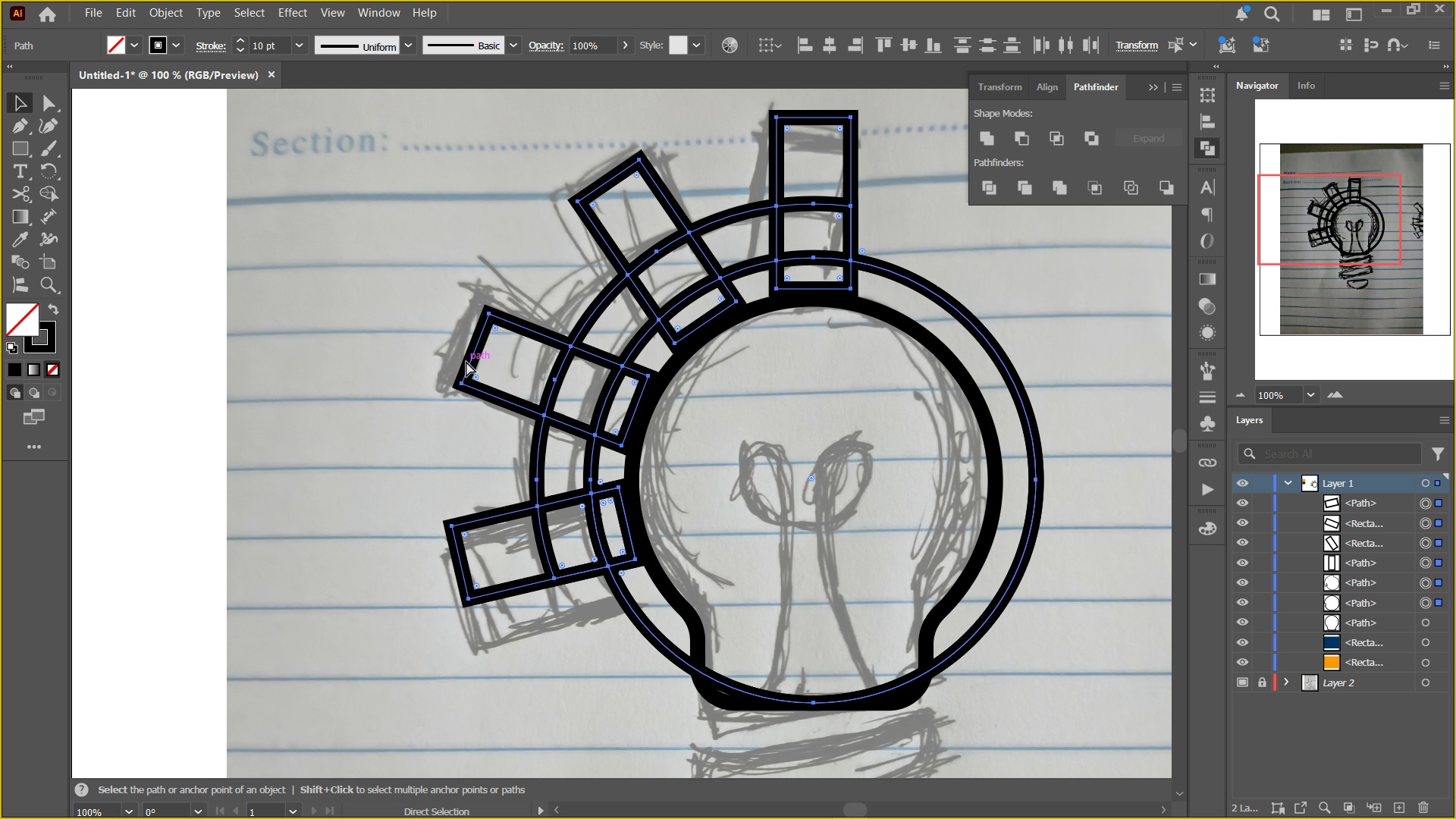 
key(Control+Z)
 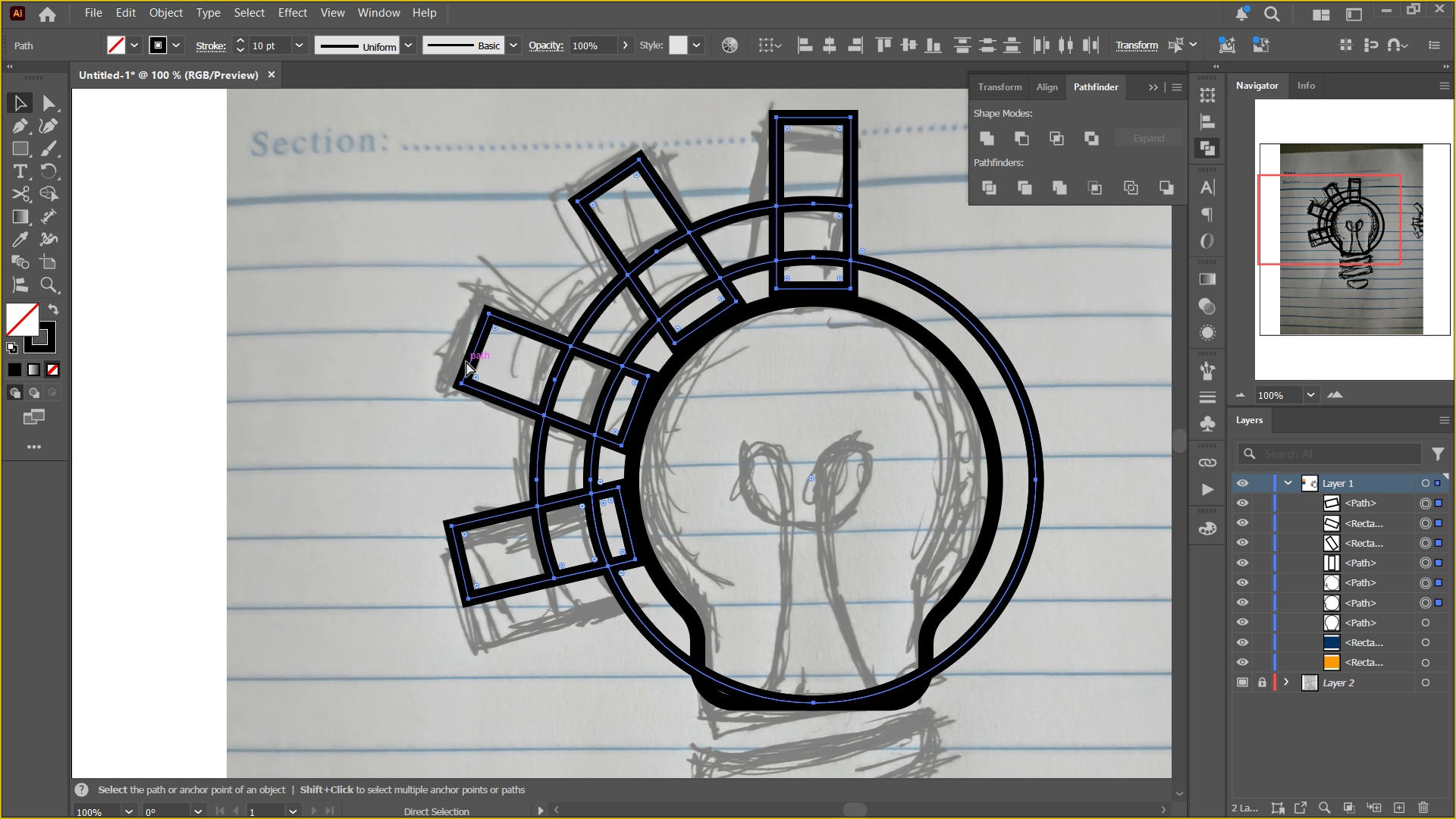 
key(Control+Z)
 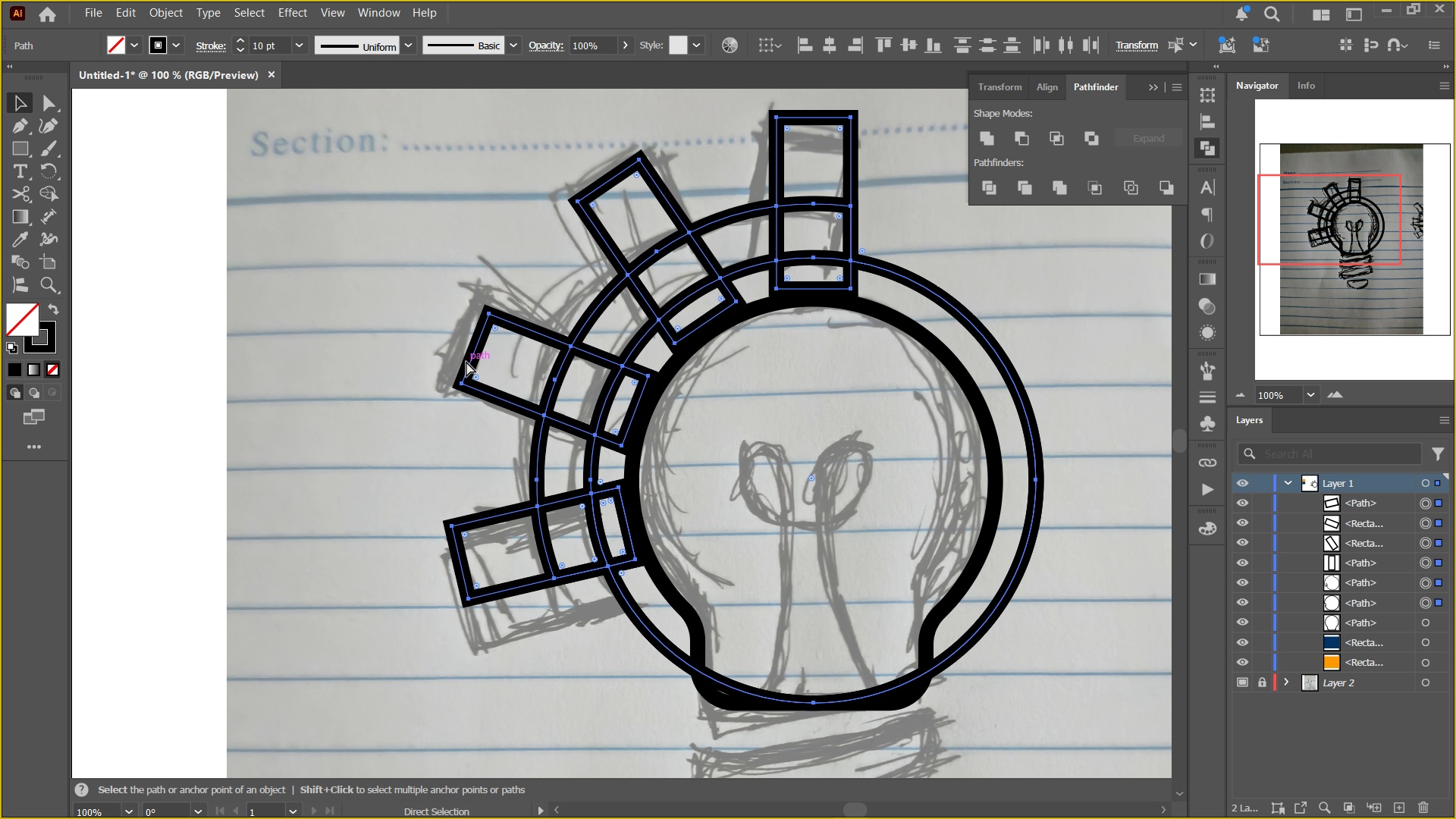 
key(Control+Z)
 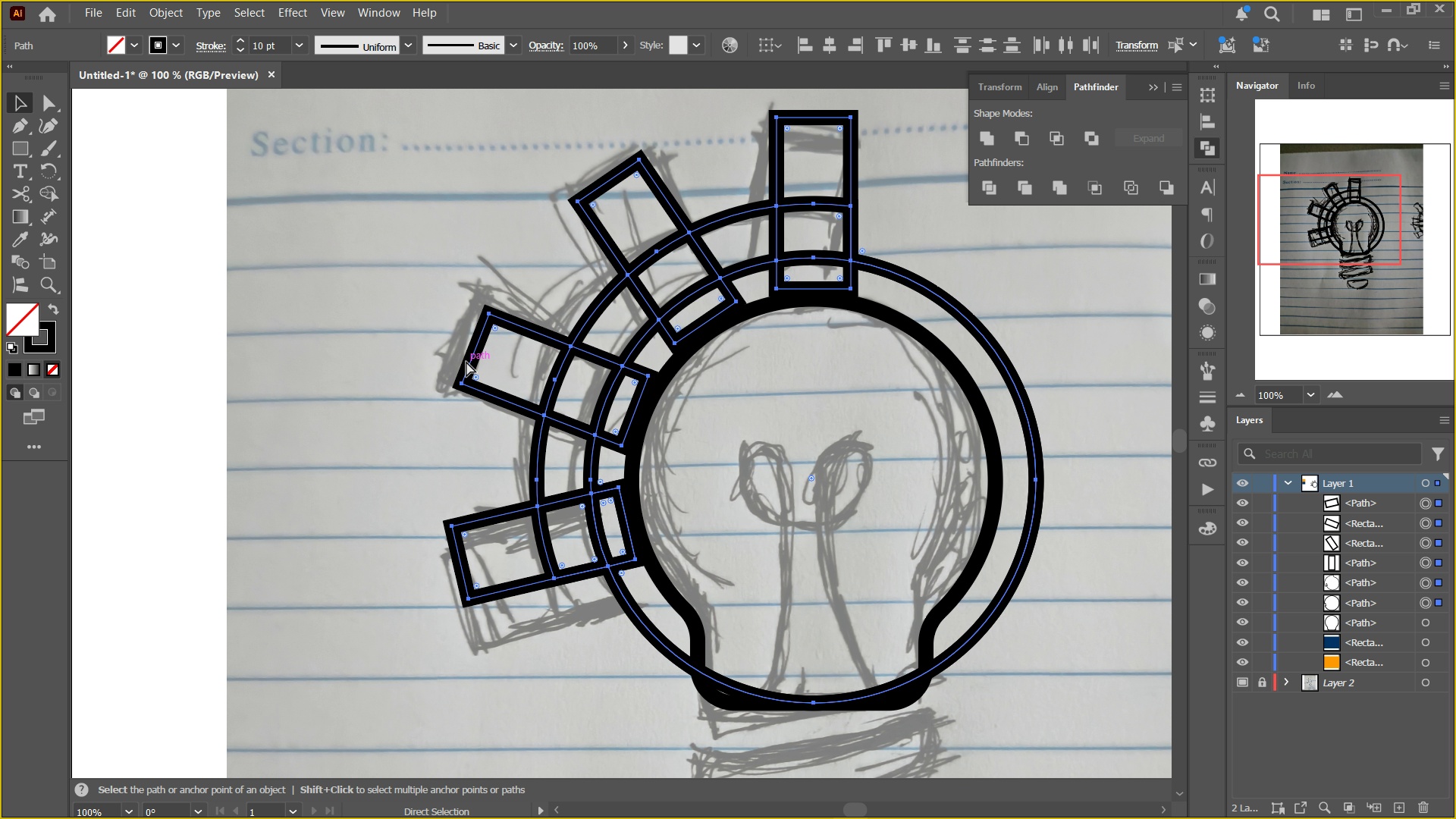 
key(Control+Z)
 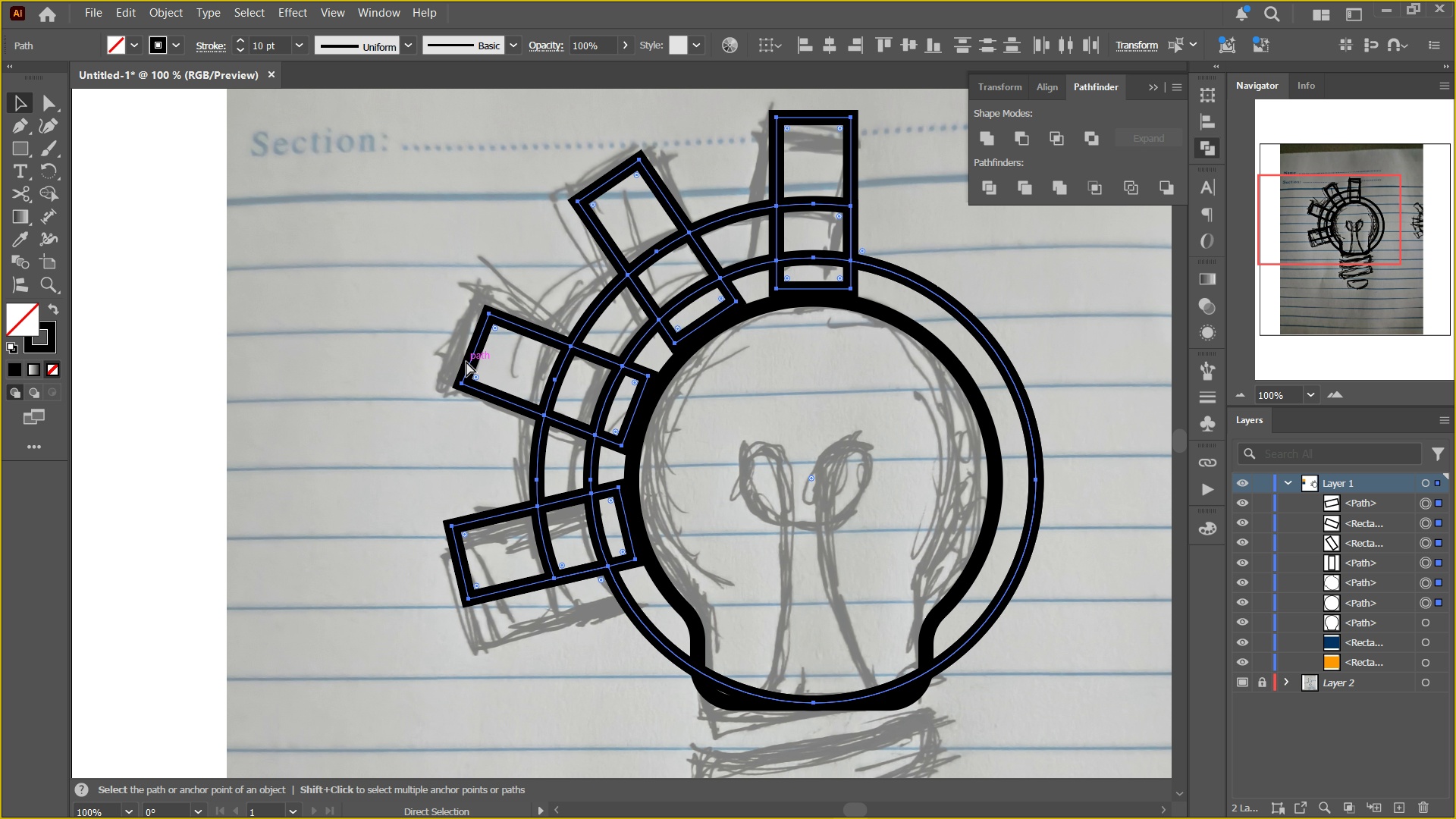 
key(Control+Z)
 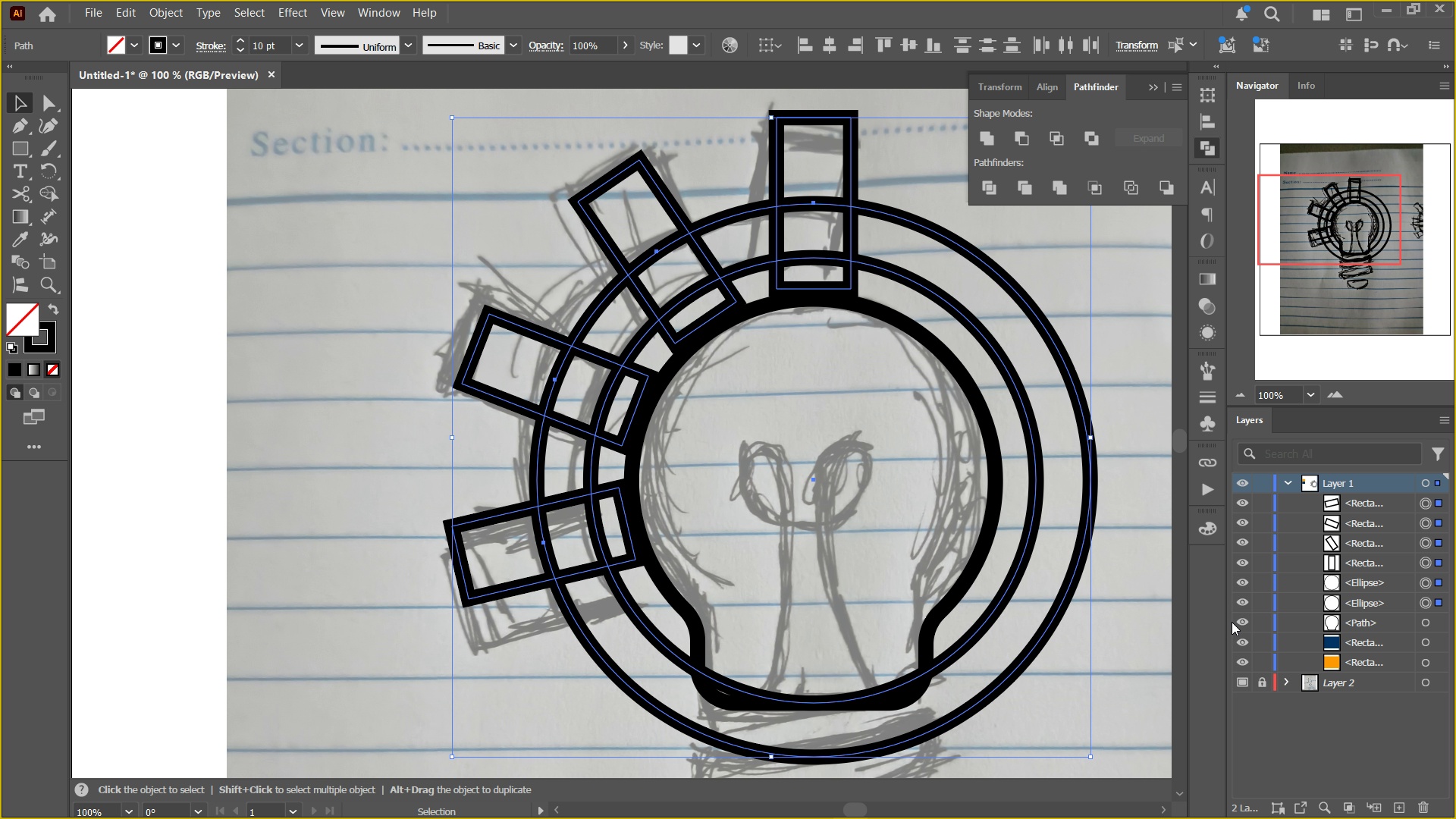 
left_click([1239, 620])
 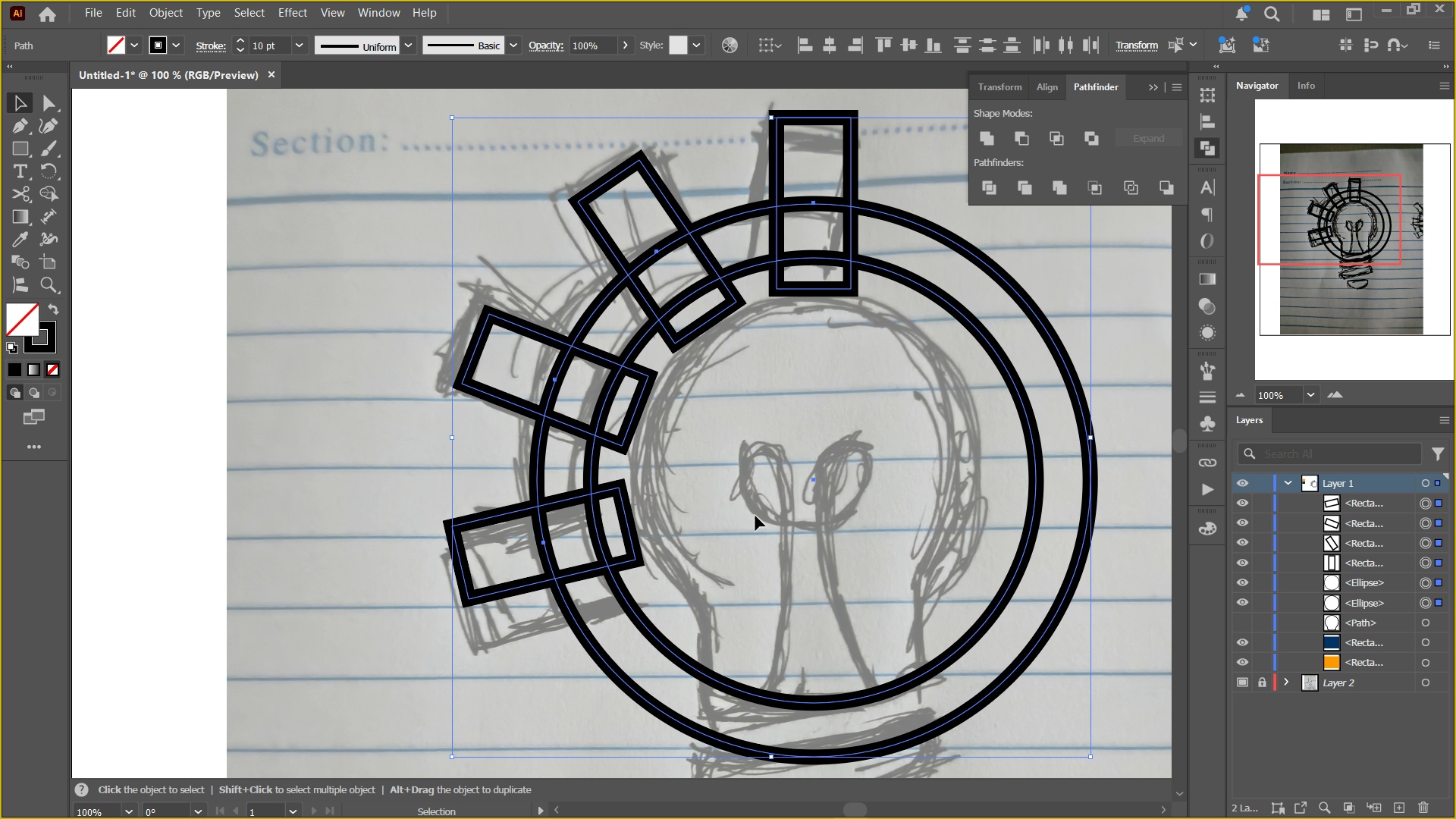 
key(Shift+M)
 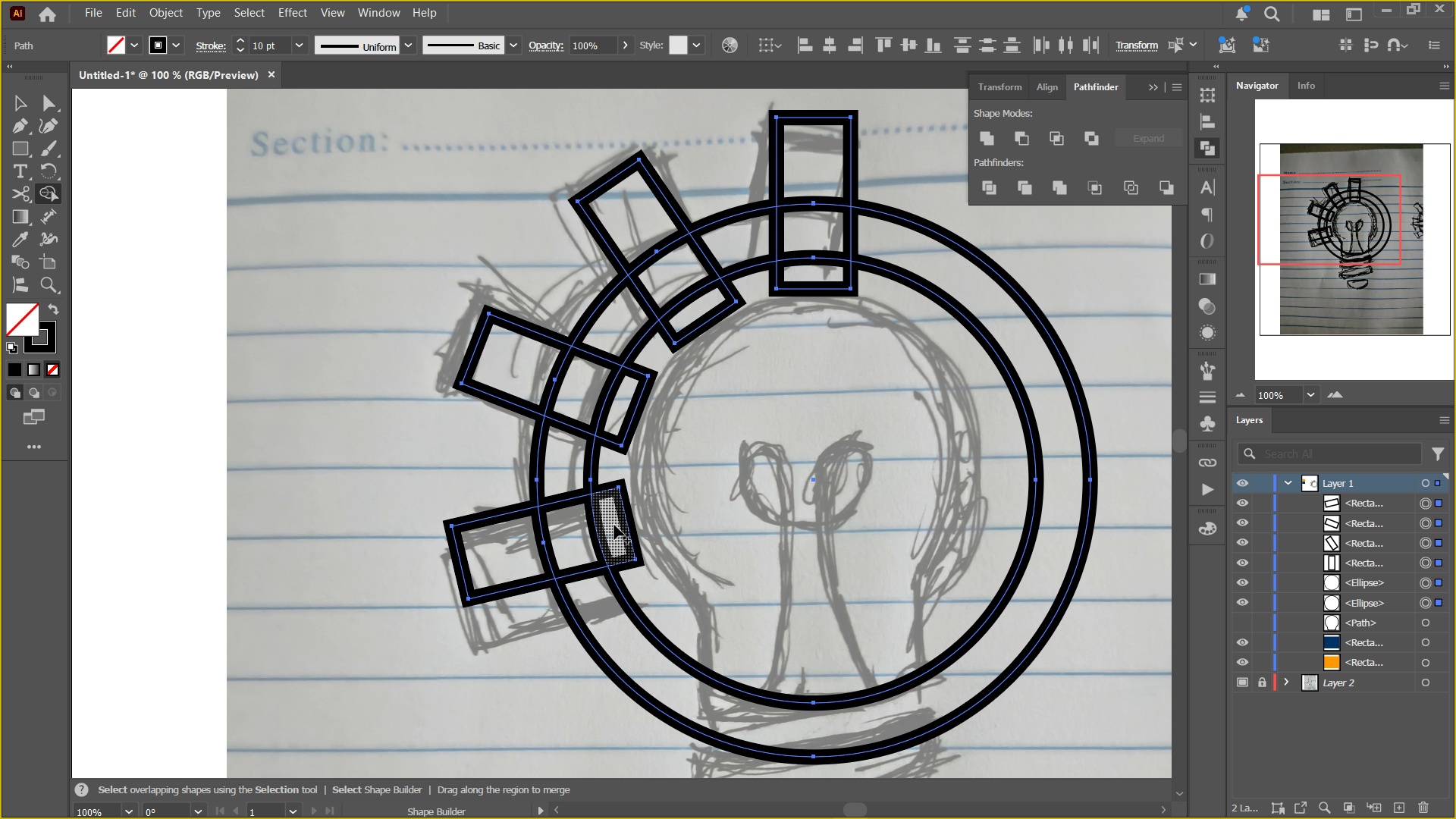 
hold_key(key=AltLeft, duration=1.5)
 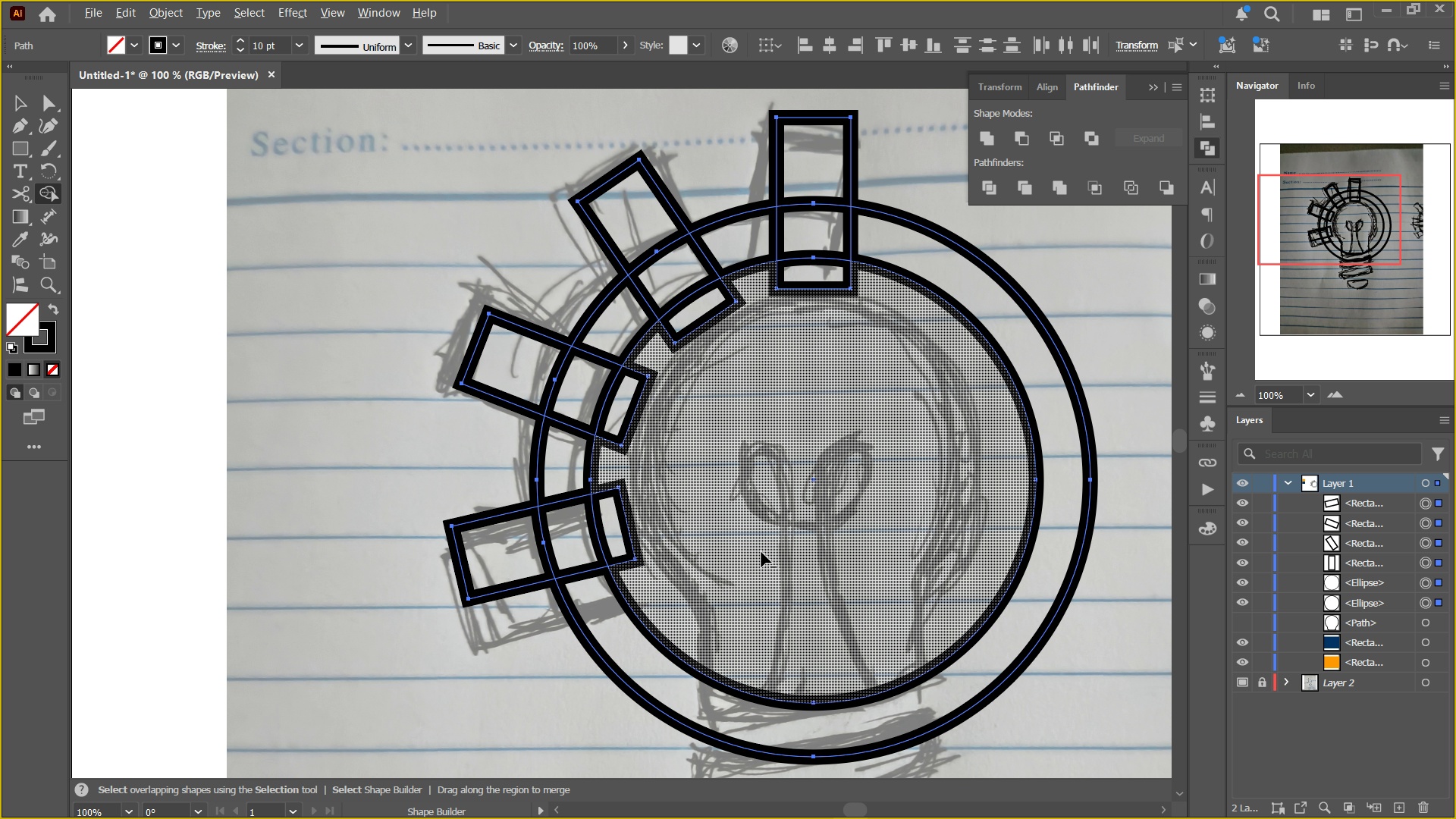 
hold_key(key=AltLeft, duration=1.52)
left_click([761, 552])
 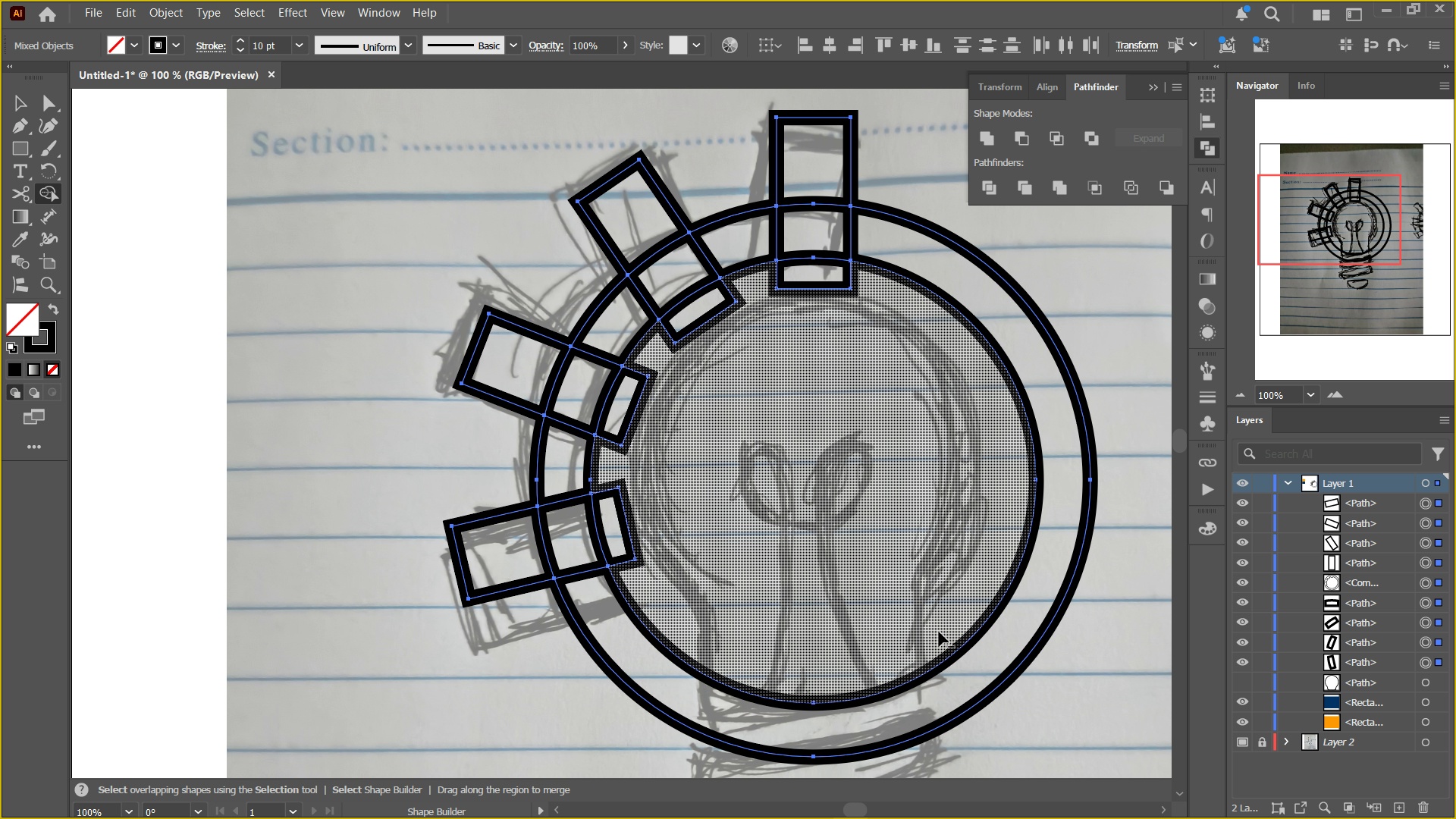 
hold_key(key=AltLeft, duration=1.53)
left_click([946, 682])
 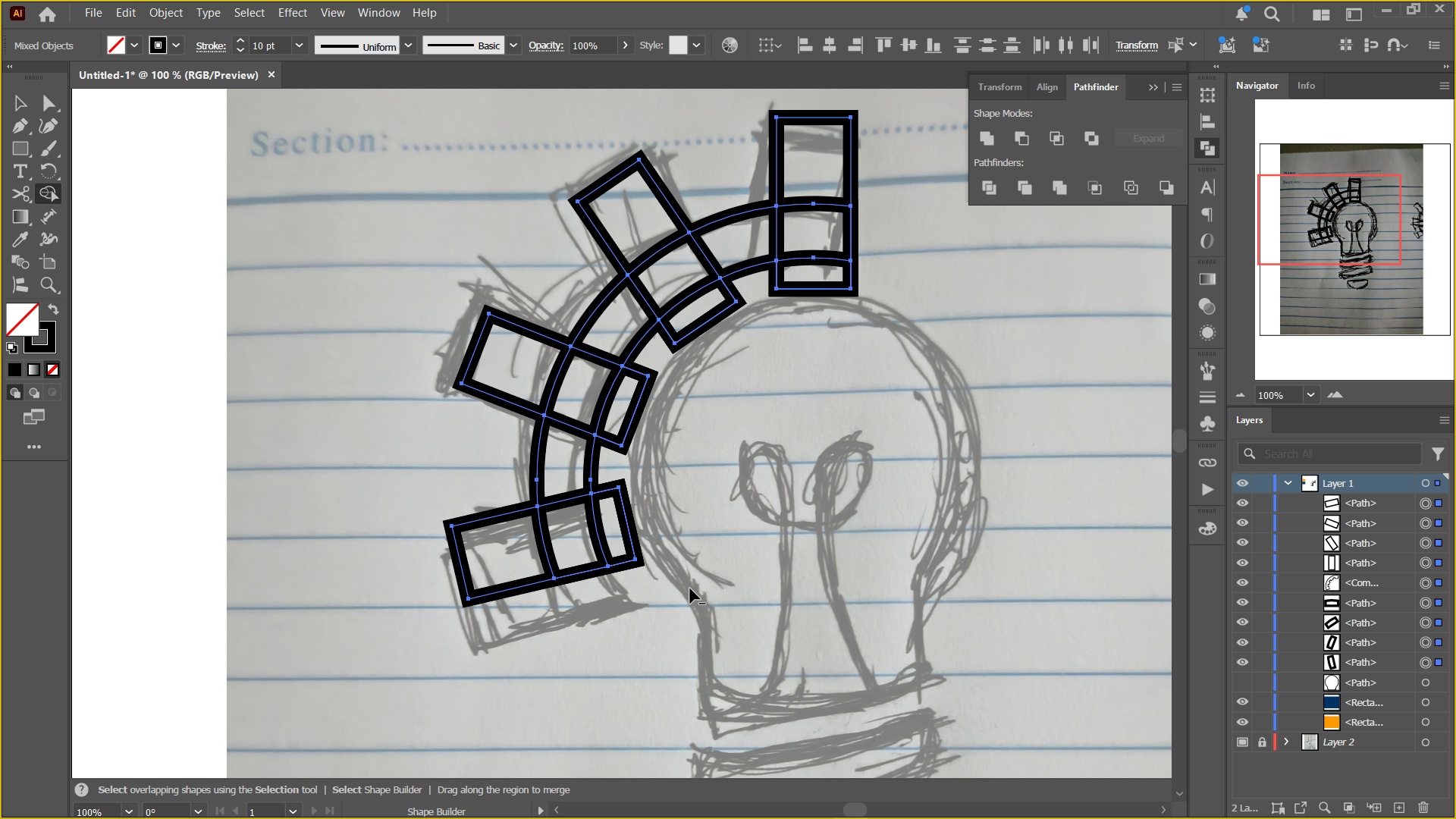 
hold_key(key=AltLeft, duration=1.52)
left_click([617, 521])
 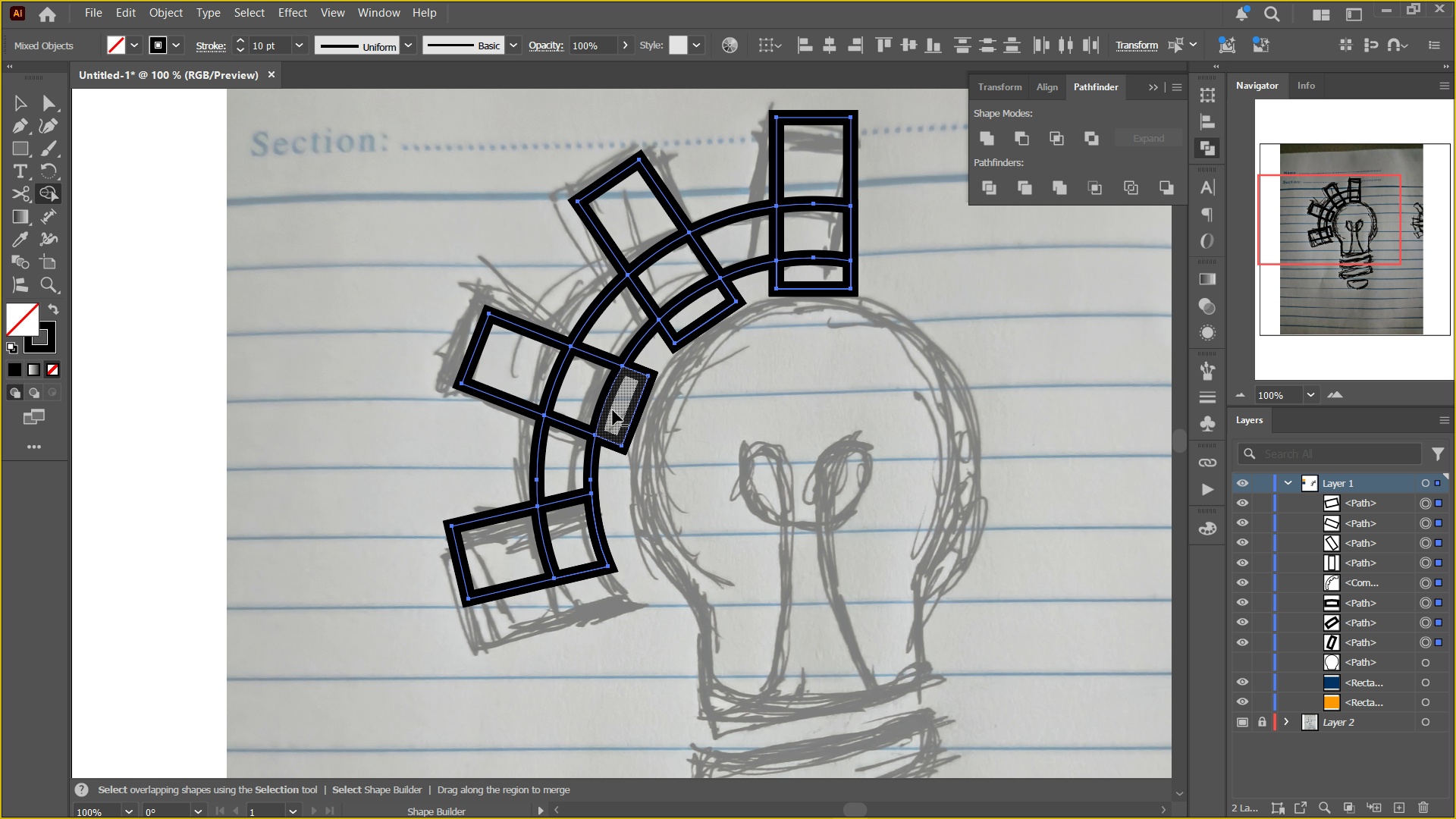 
left_click([613, 410])
 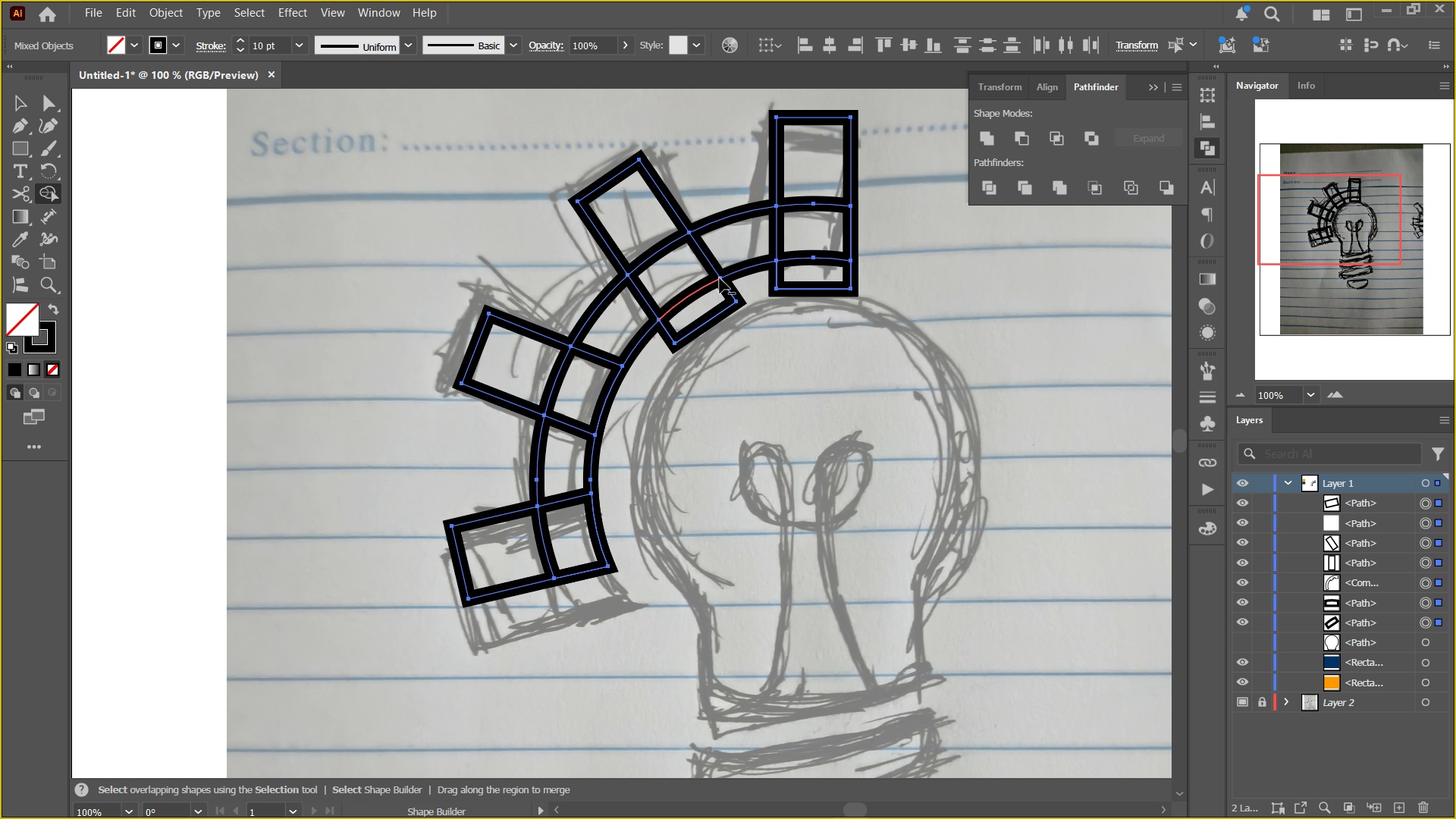 
hold_key(key=AltLeft, duration=1.52)
left_click([705, 299])
 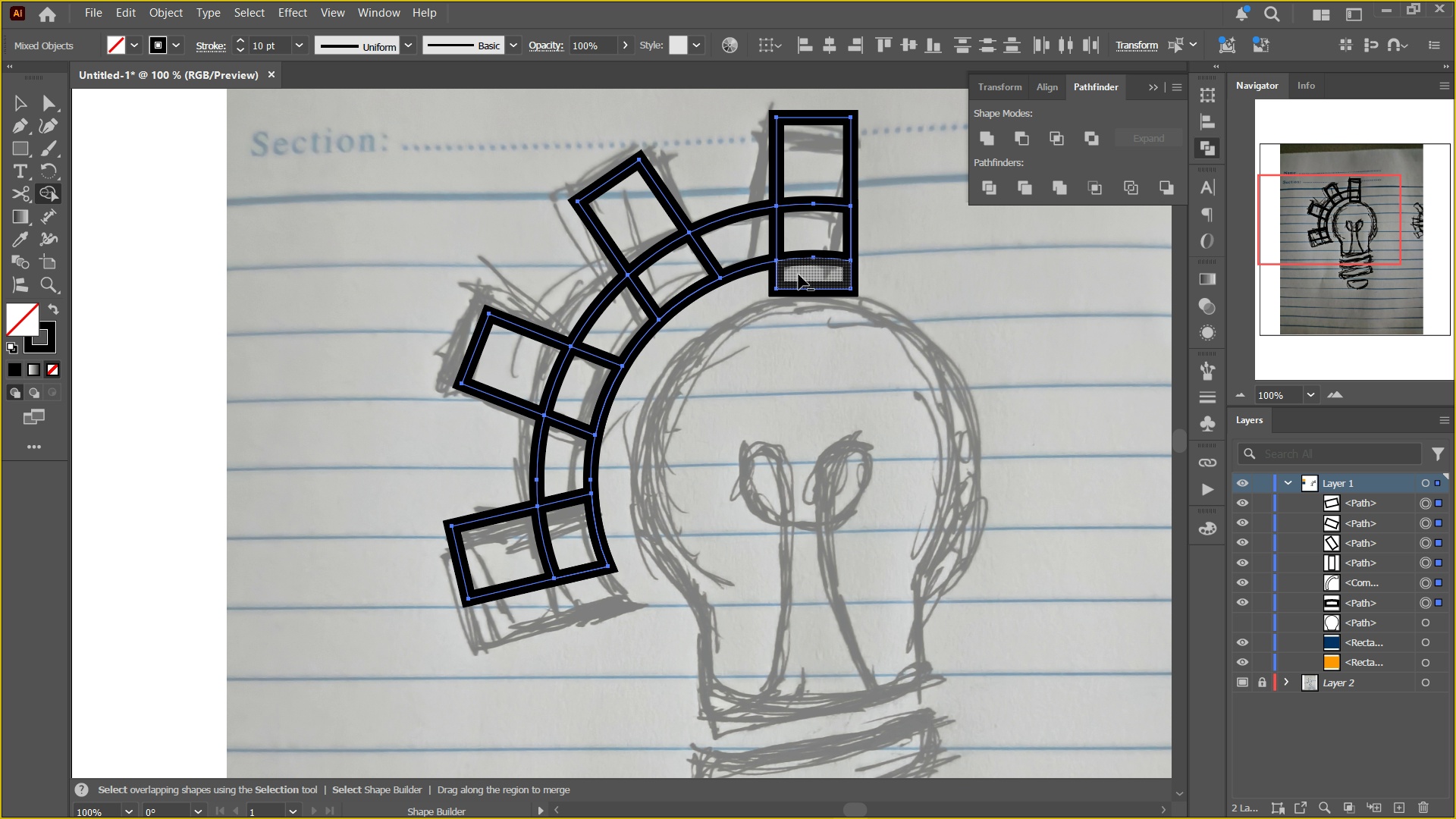 
hold_key(key=AltLeft, duration=0.78)
left_click([803, 275])
 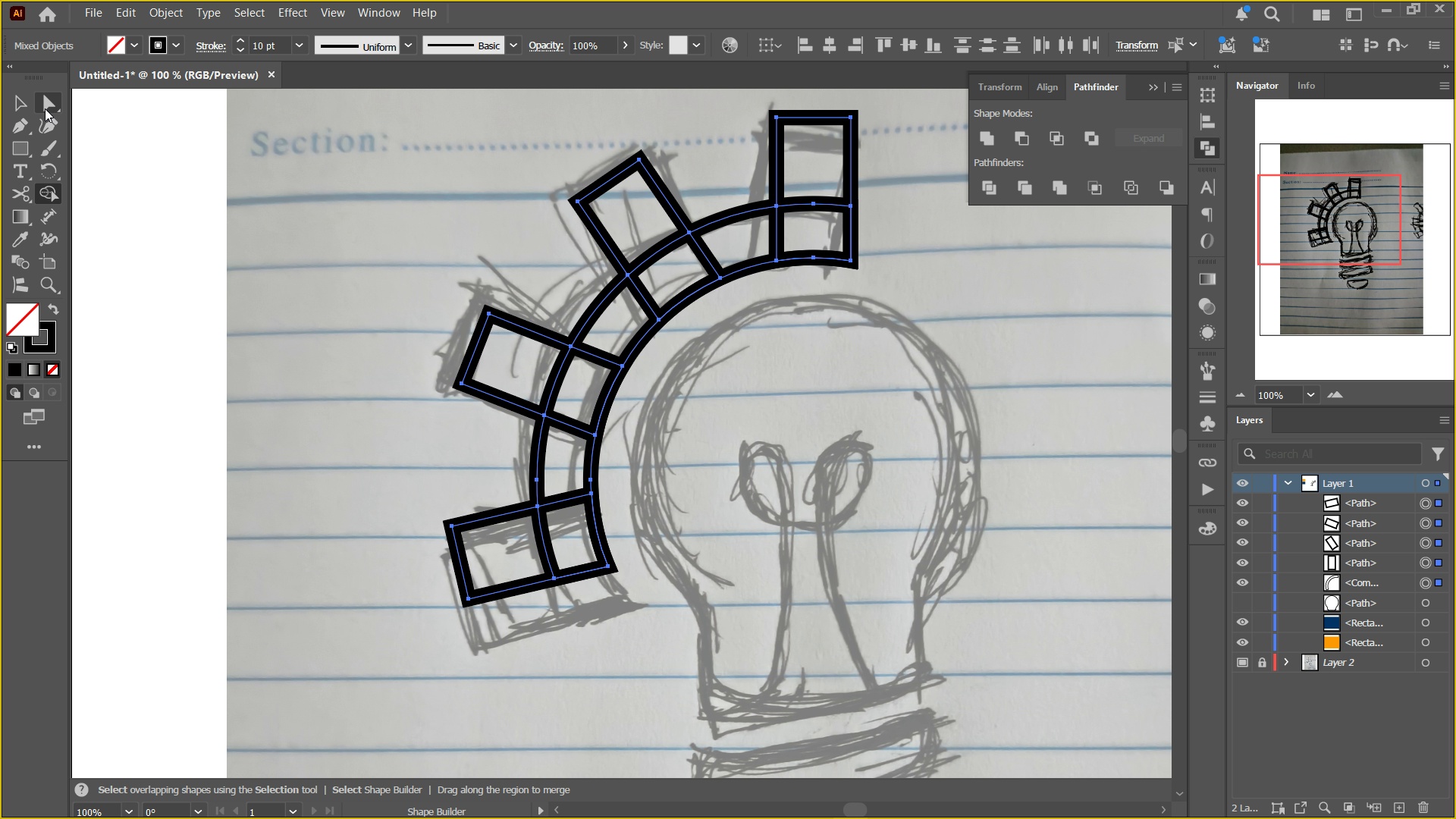 
left_click([30, 111])
 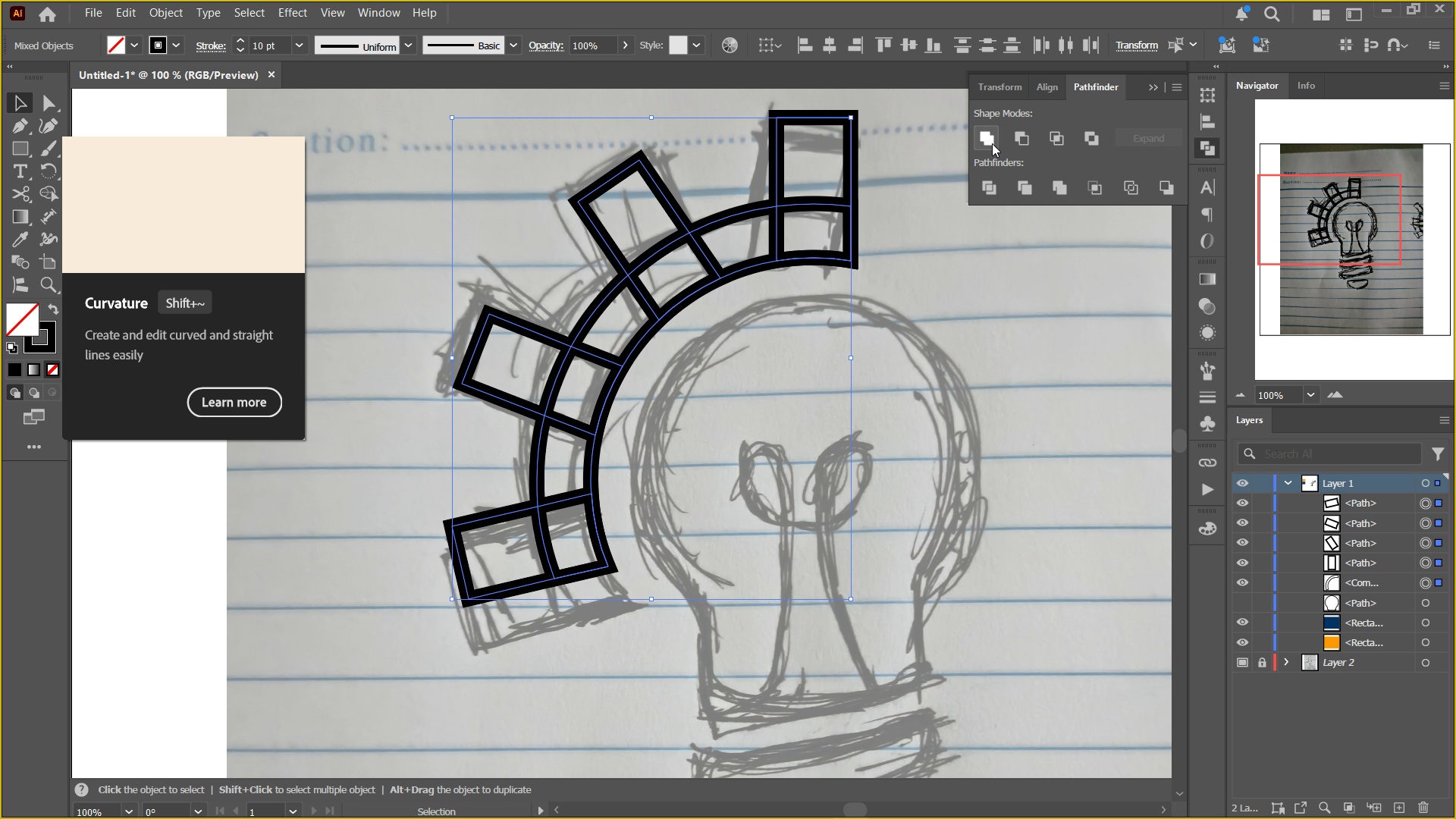 
left_click([992, 143])
 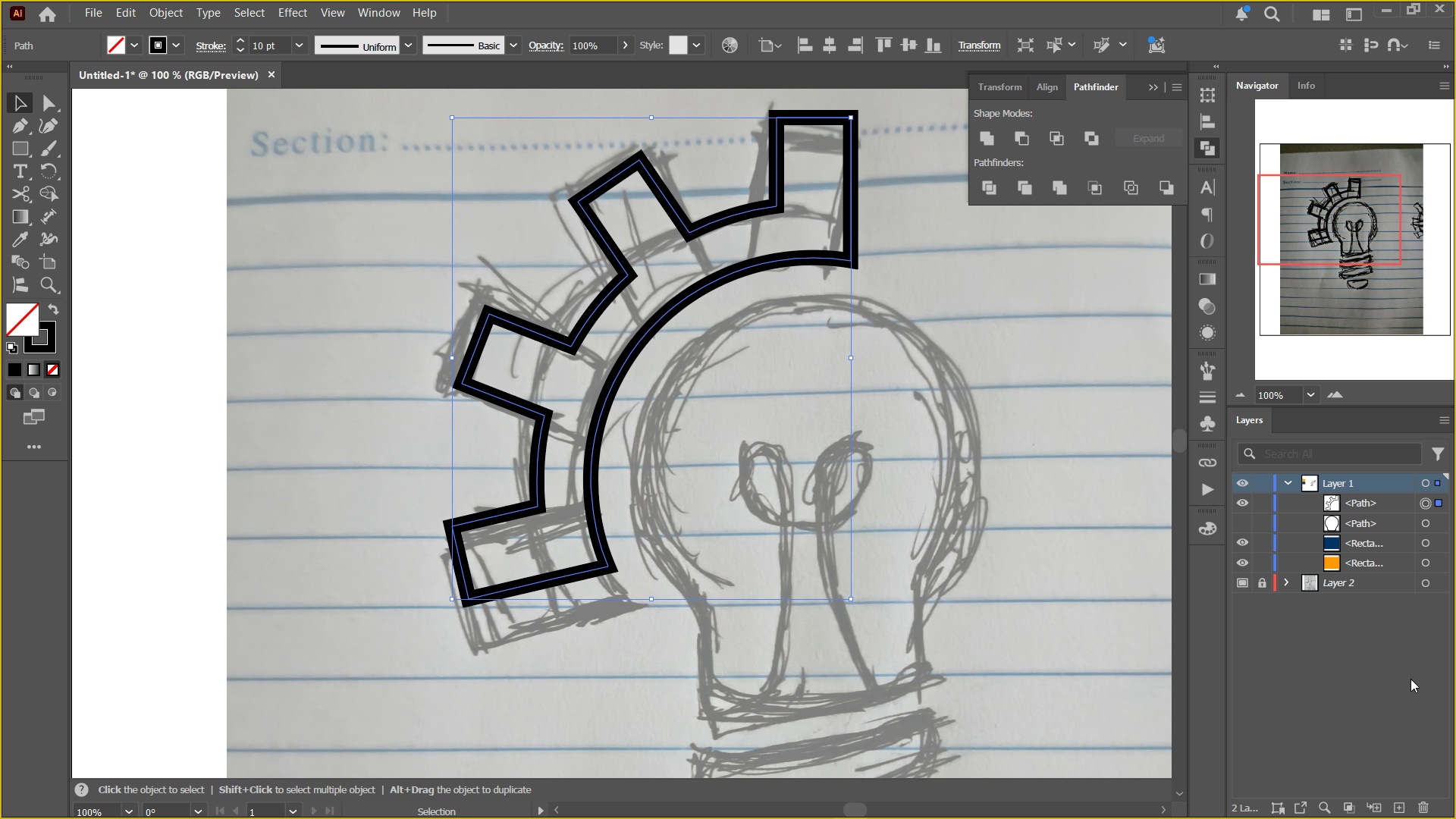 
wait(6.69)
 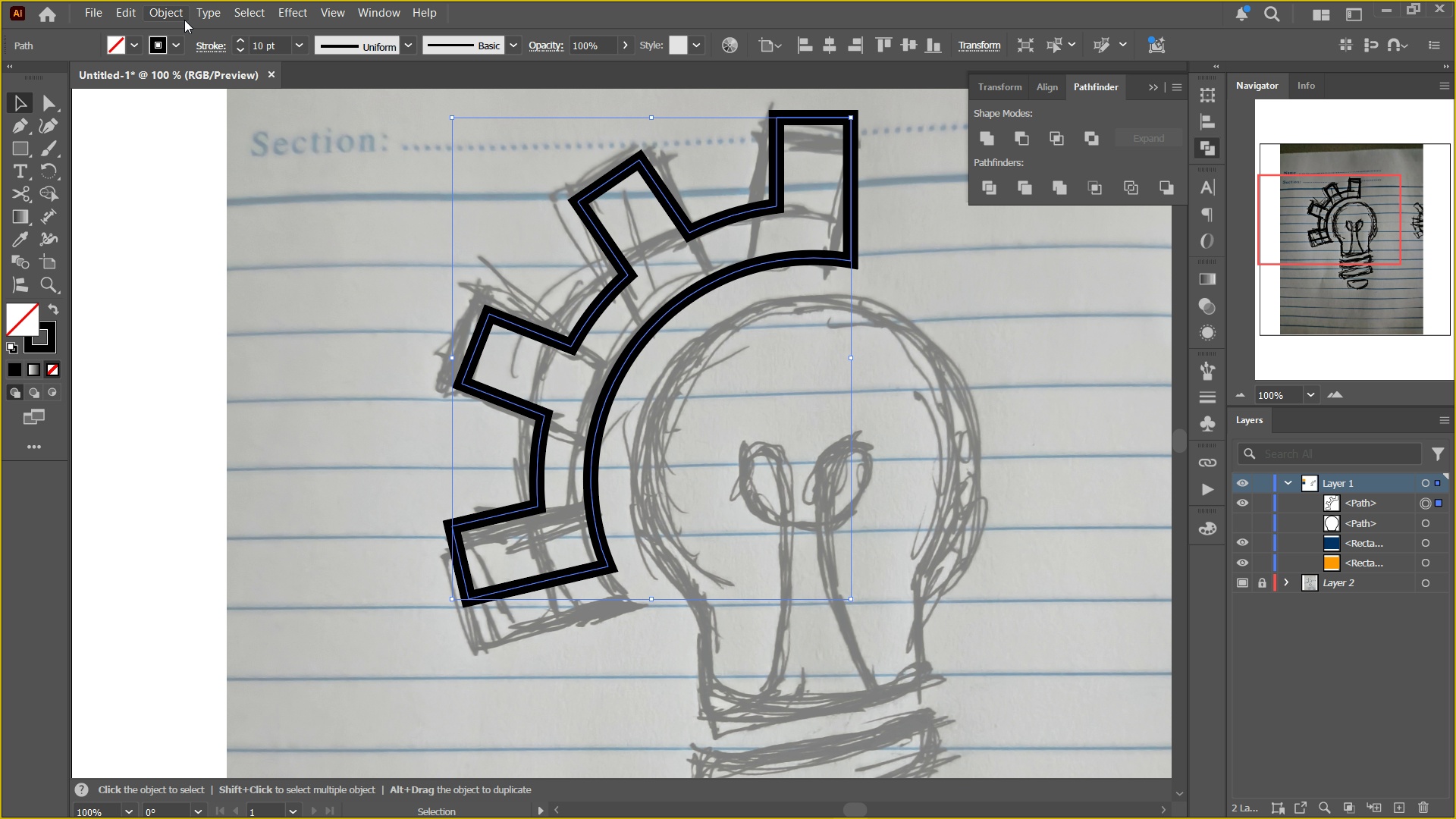 
left_click([1245, 527])
 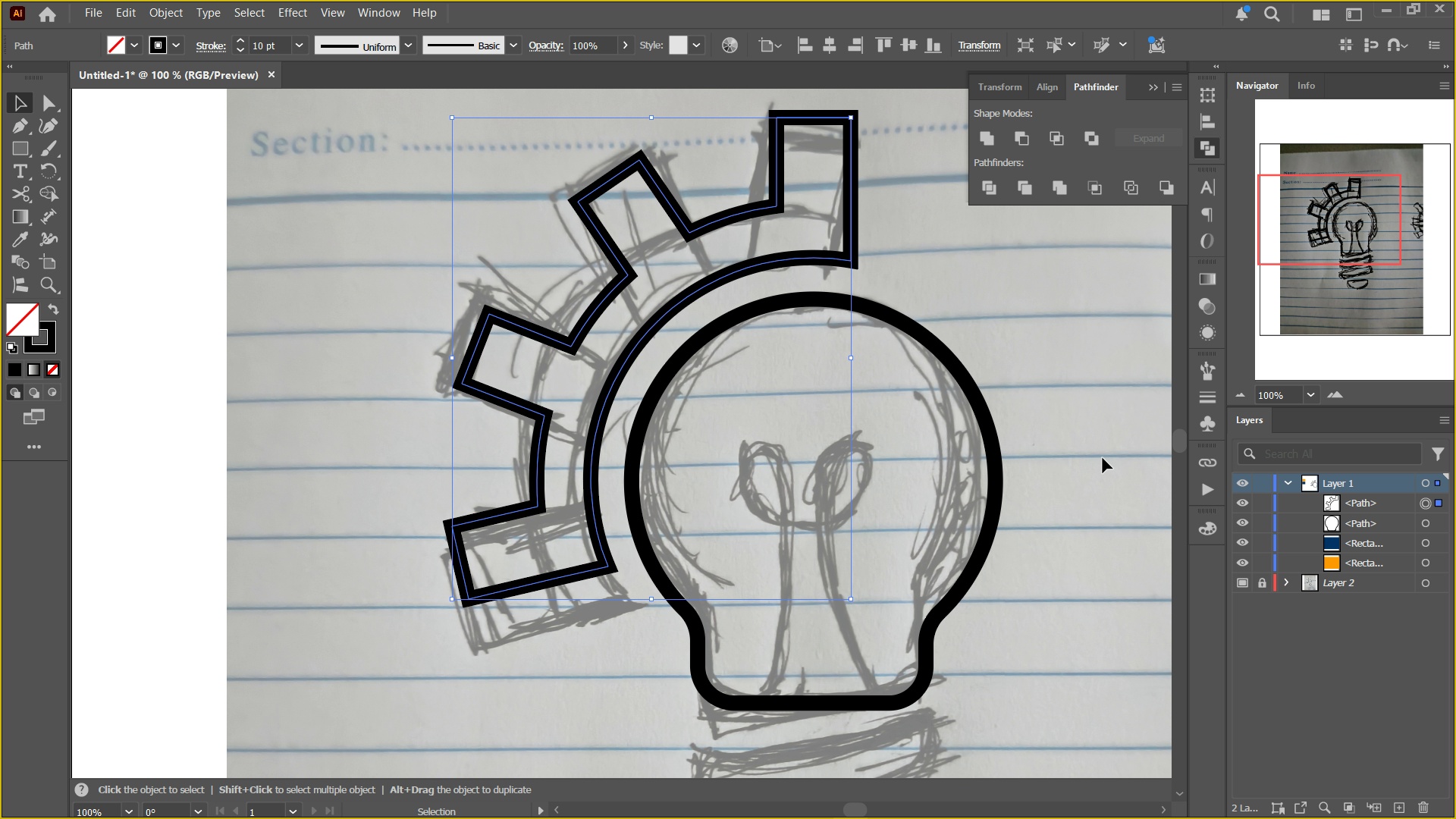 
left_click([1101, 451])
 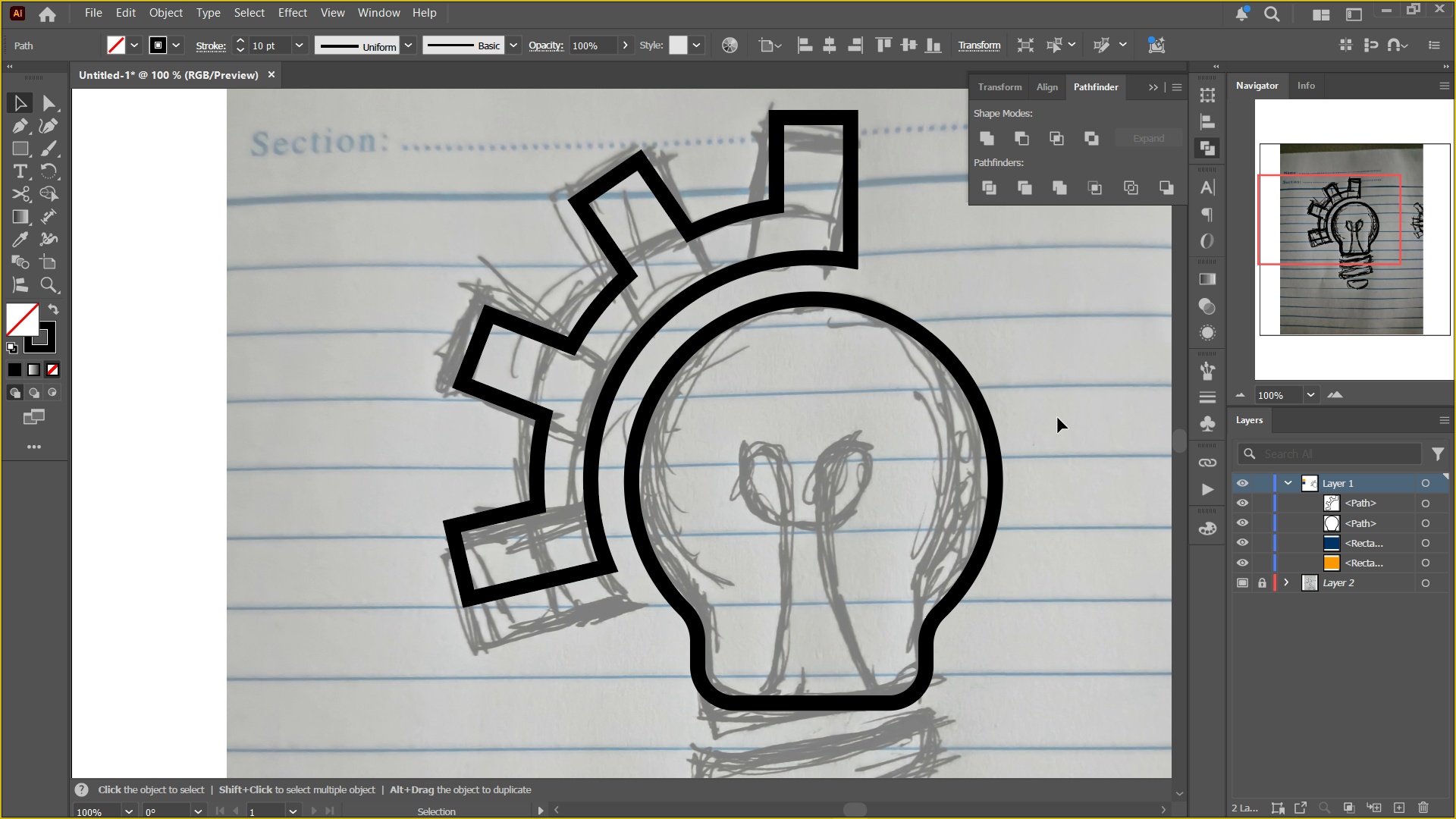 
hold_key(key=Space, duration=0.6)
 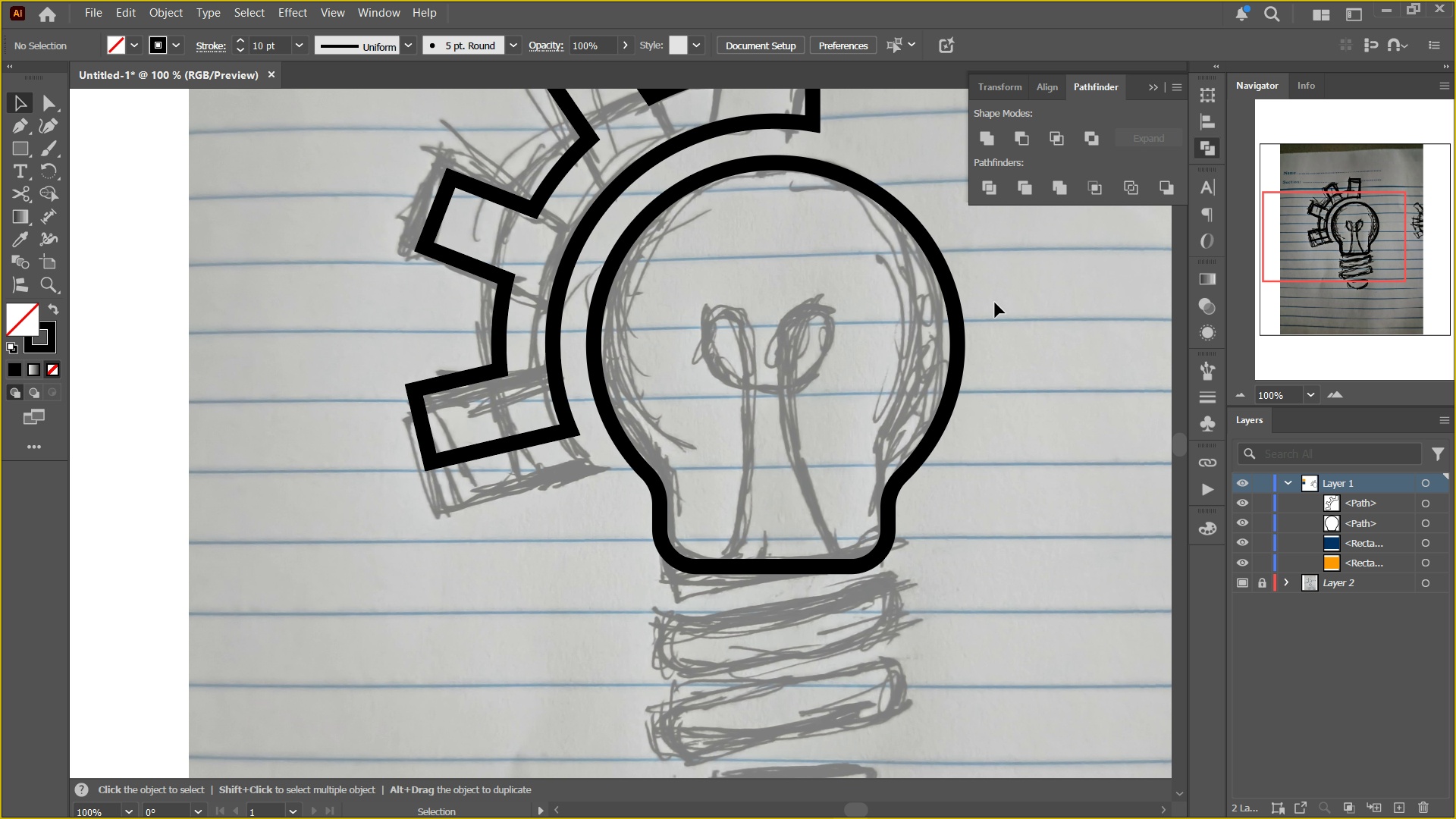 
left_click_drag(start_coordinate=[1033, 439], to_coordinate=[995, 303])
 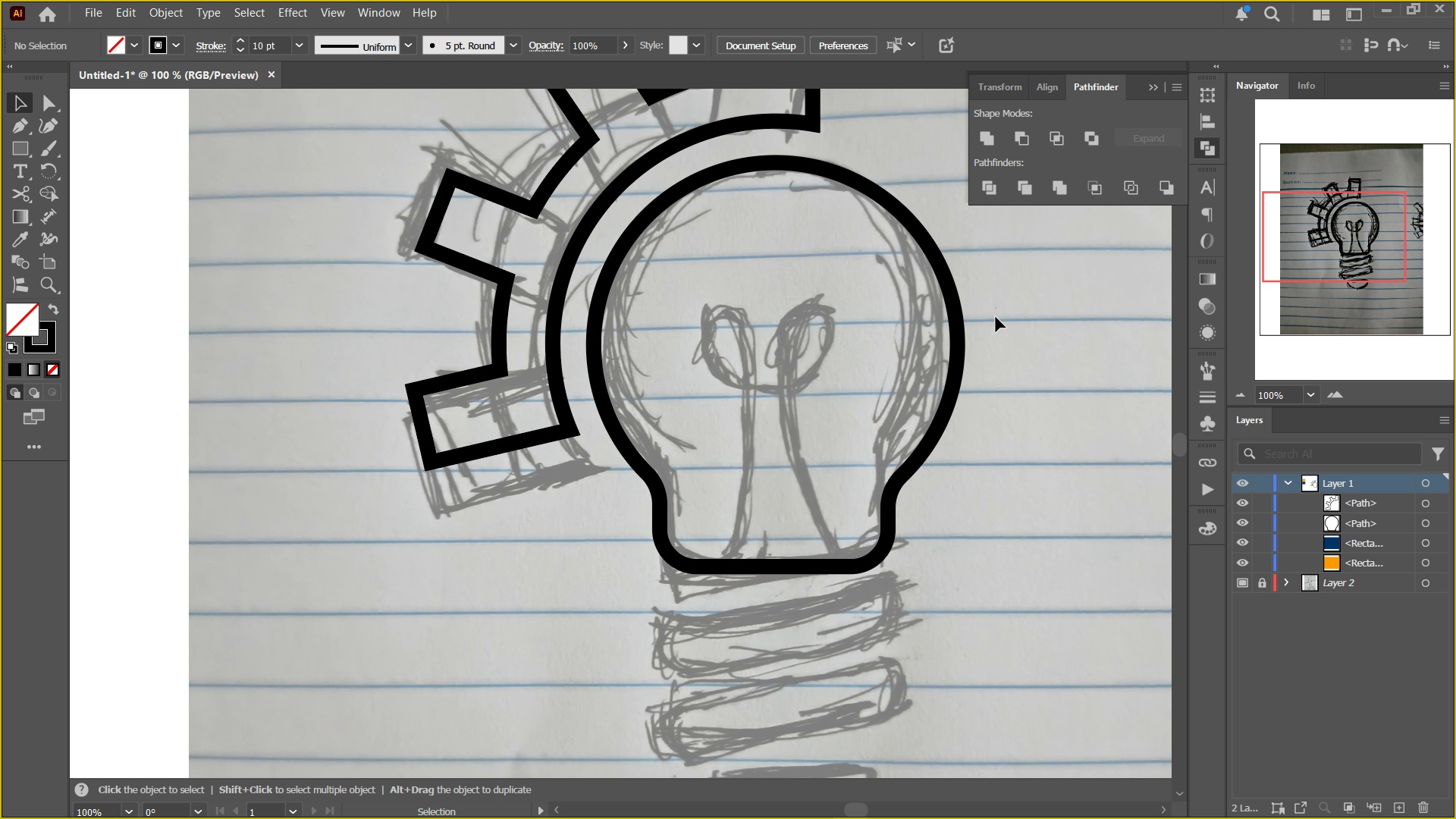 
key(Control+0)
 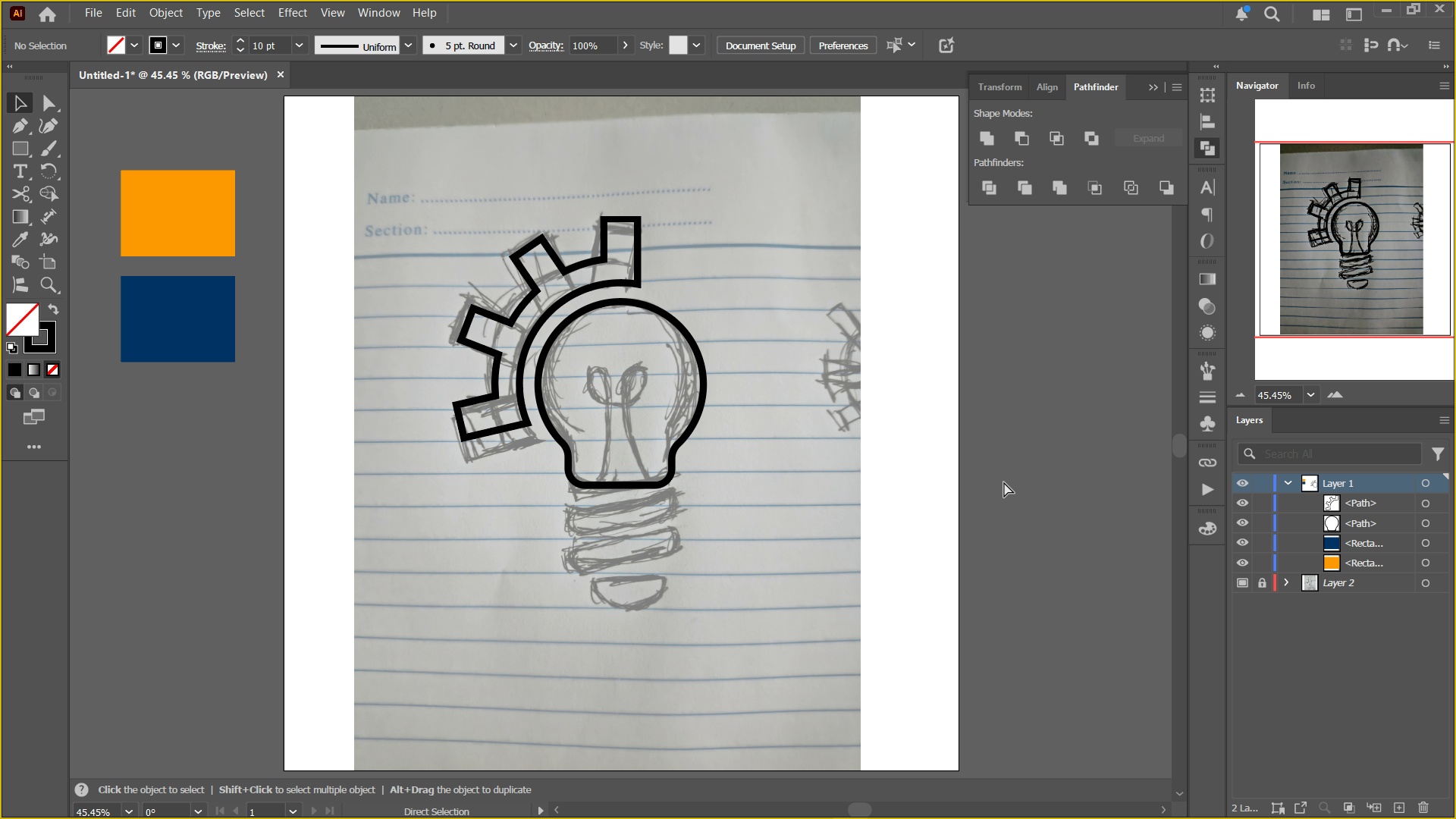 
key(Control+0)
 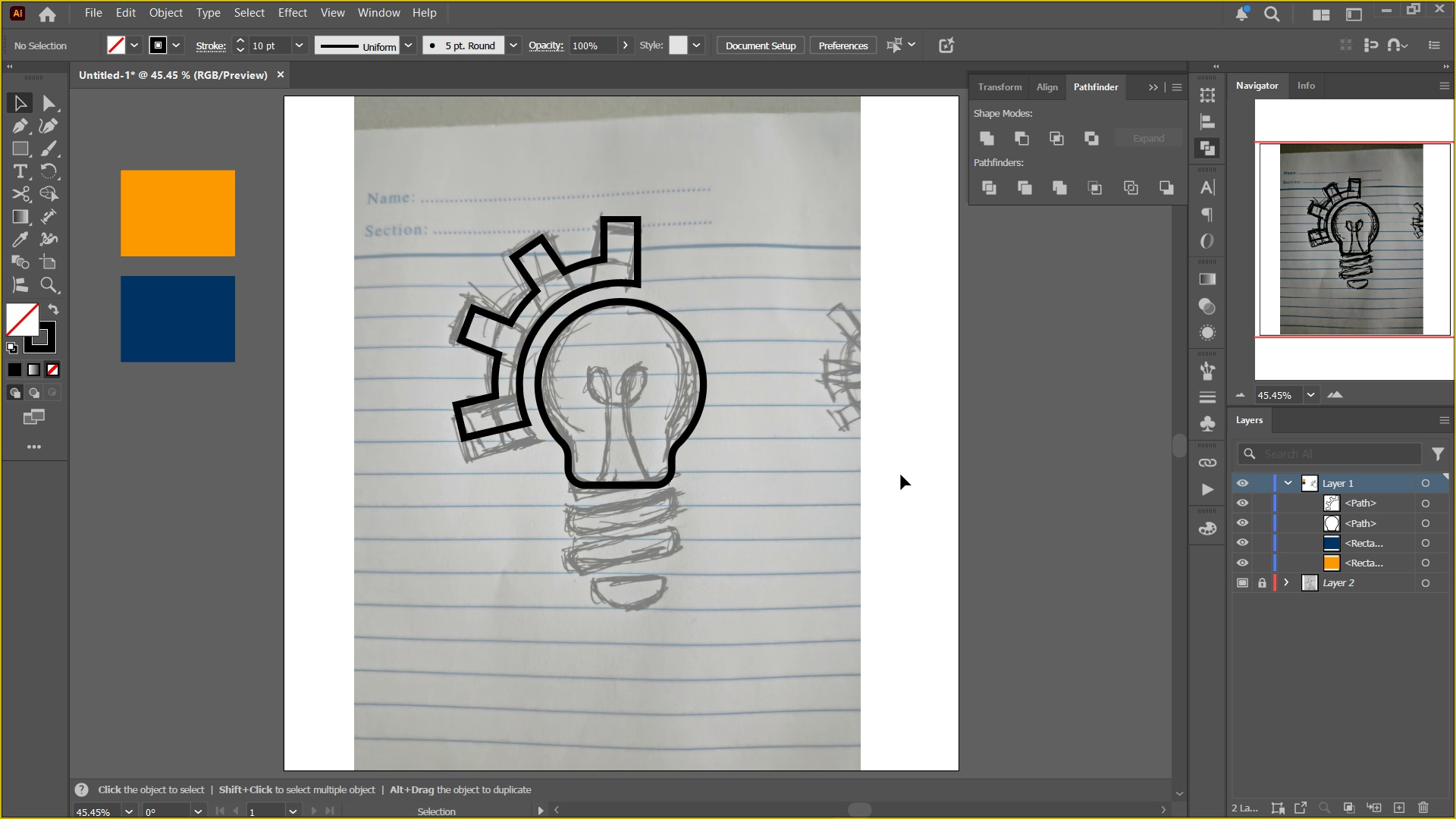 
left_click([889, 417])
 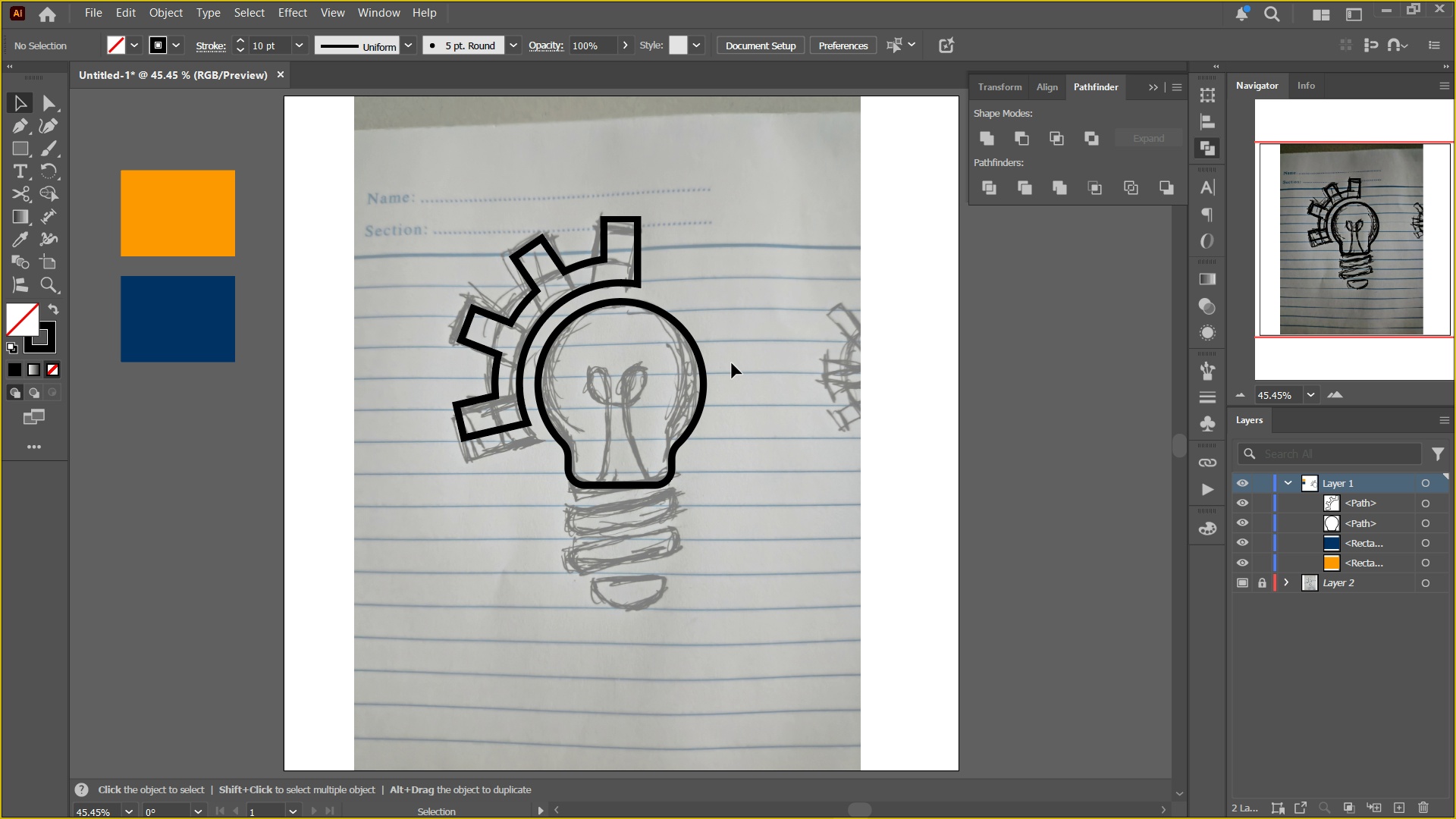 
hold_key(key=Space, duration=0.68)
 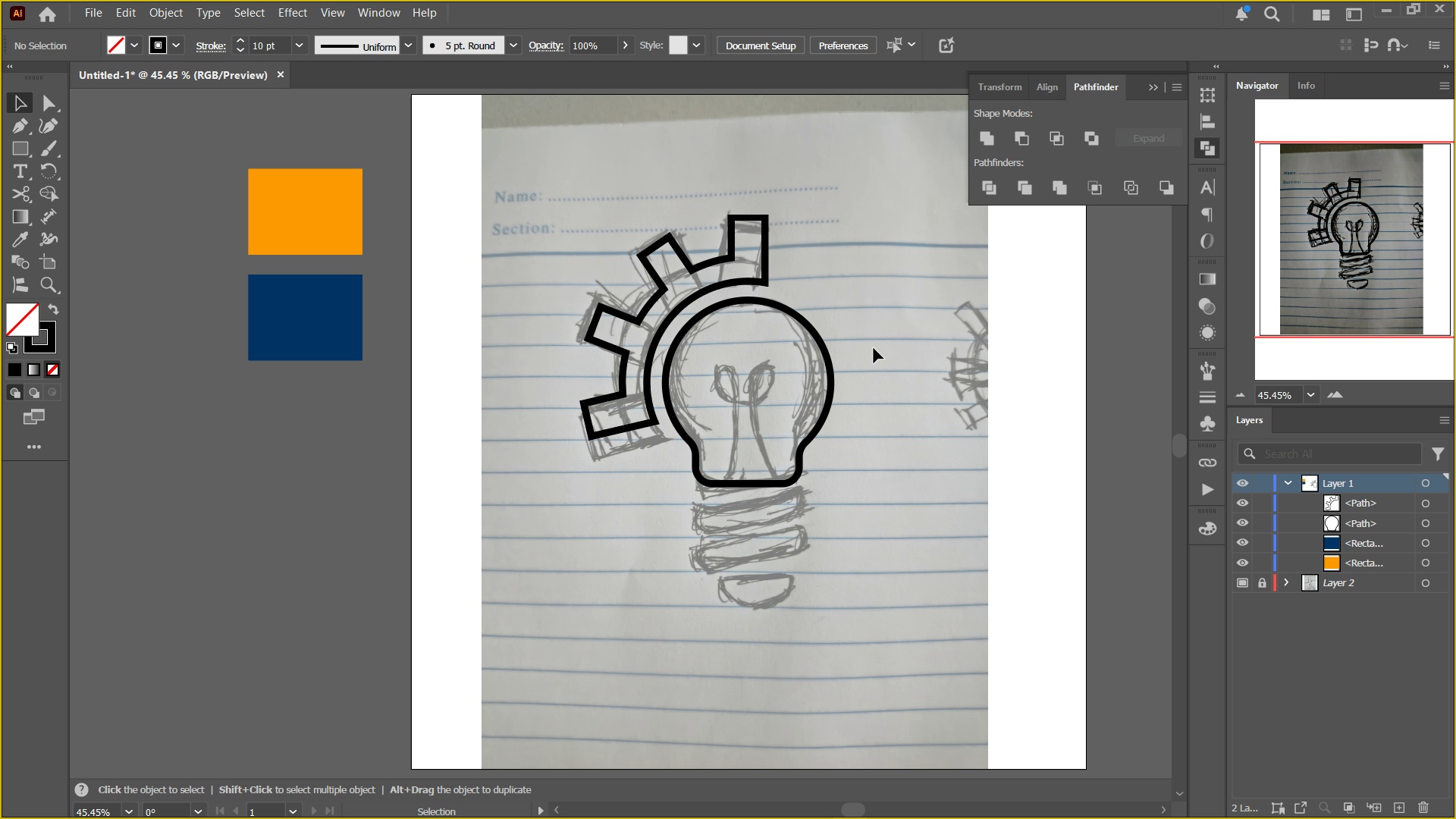 
left_click_drag(start_coordinate=[746, 350], to_coordinate=[874, 348])
 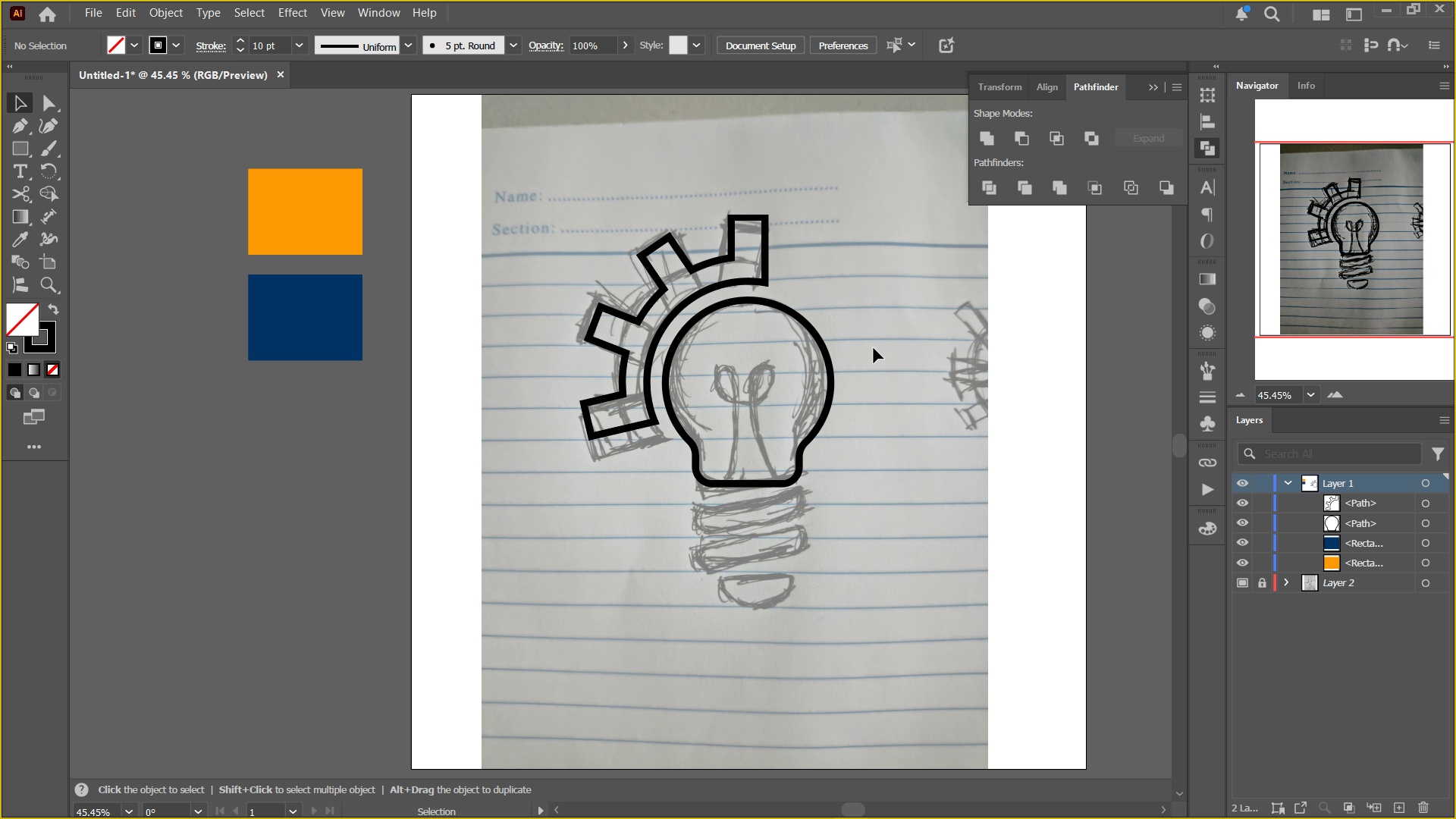 
left_click([874, 348])
 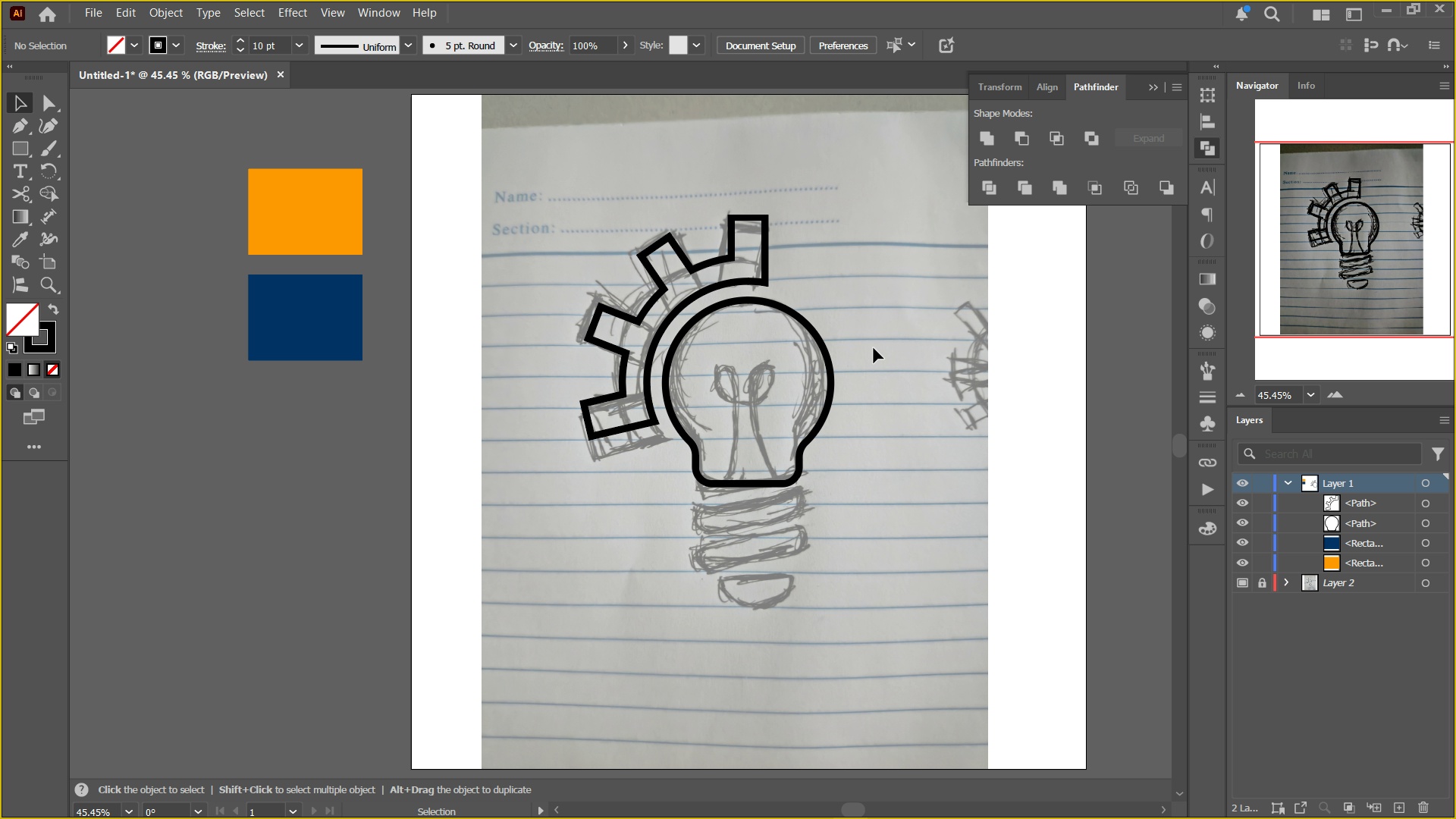 
left_click([874, 348])
 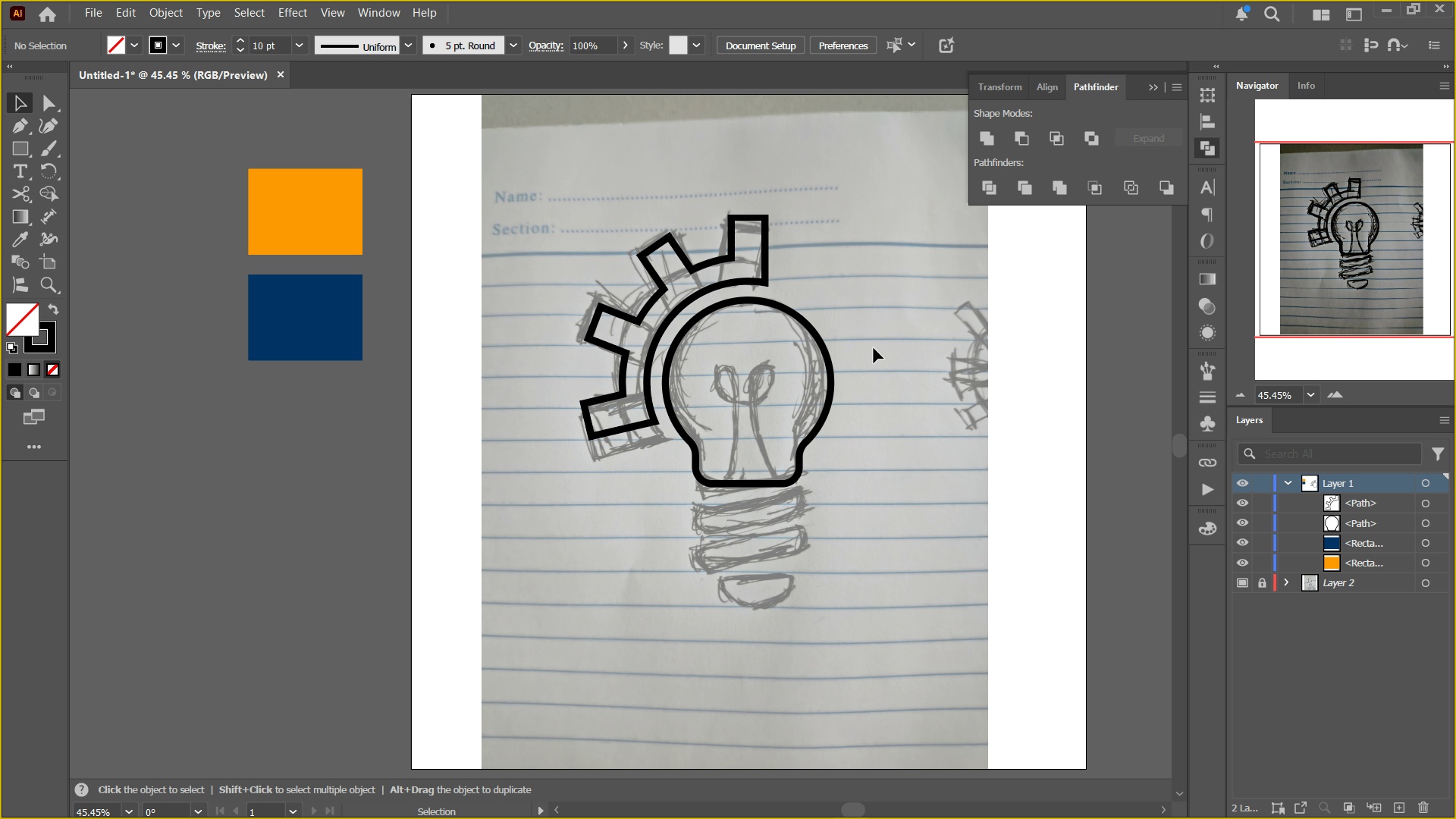 
left_click([874, 348])
 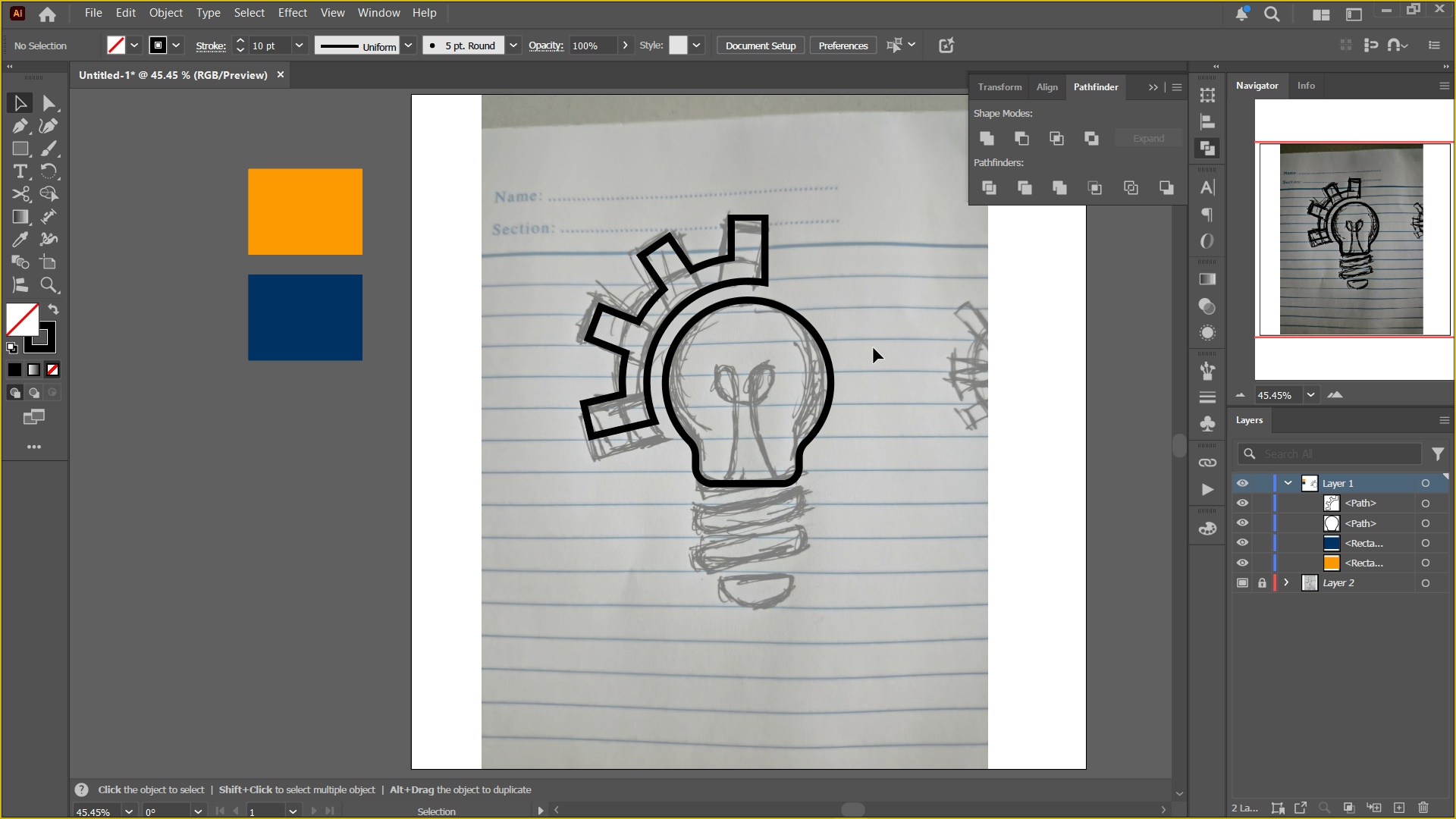 
wait(9.63)
 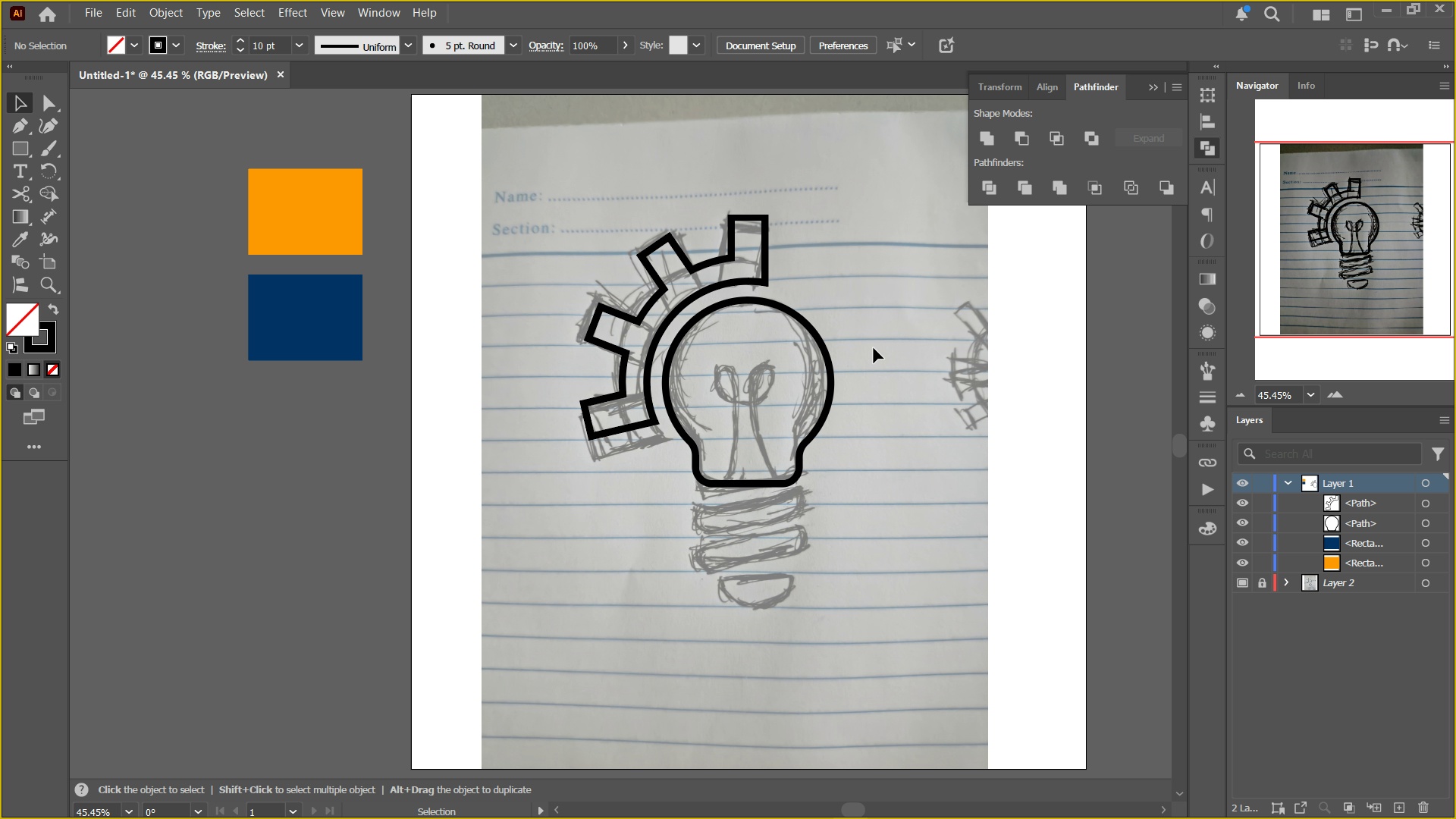 
left_click([874, 348])
 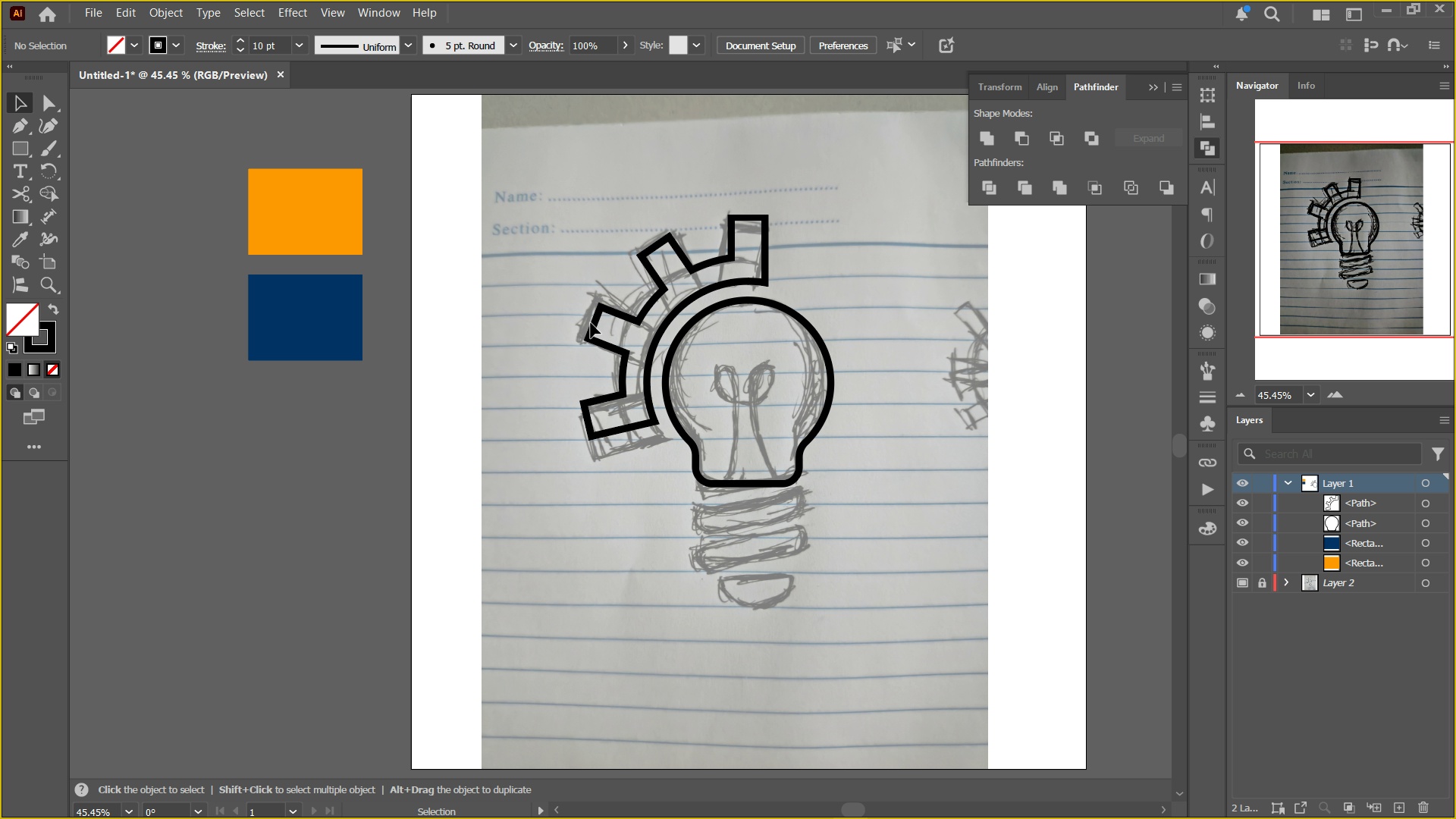 
left_click([617, 312])
 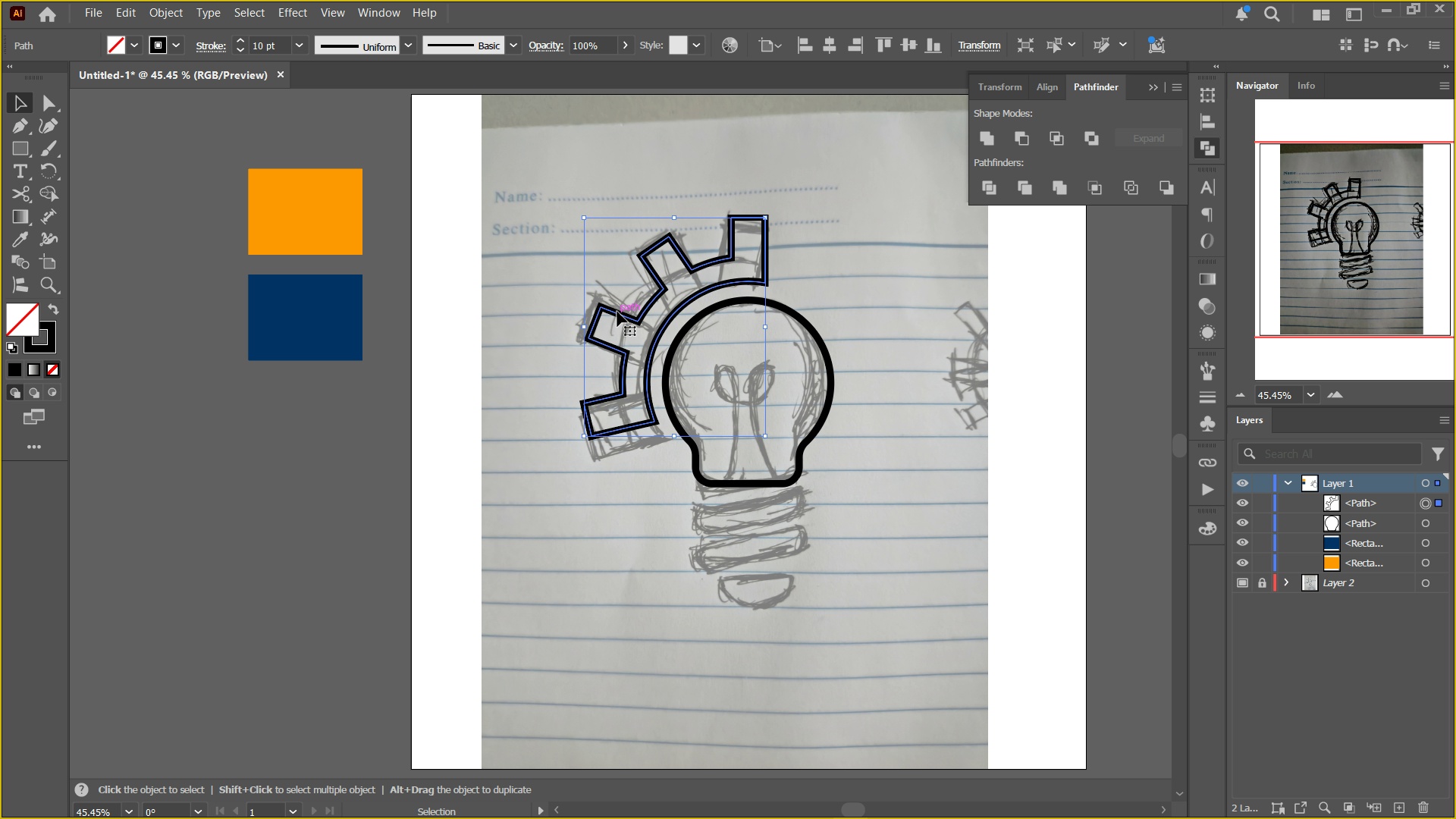 
key(Shift+X)
 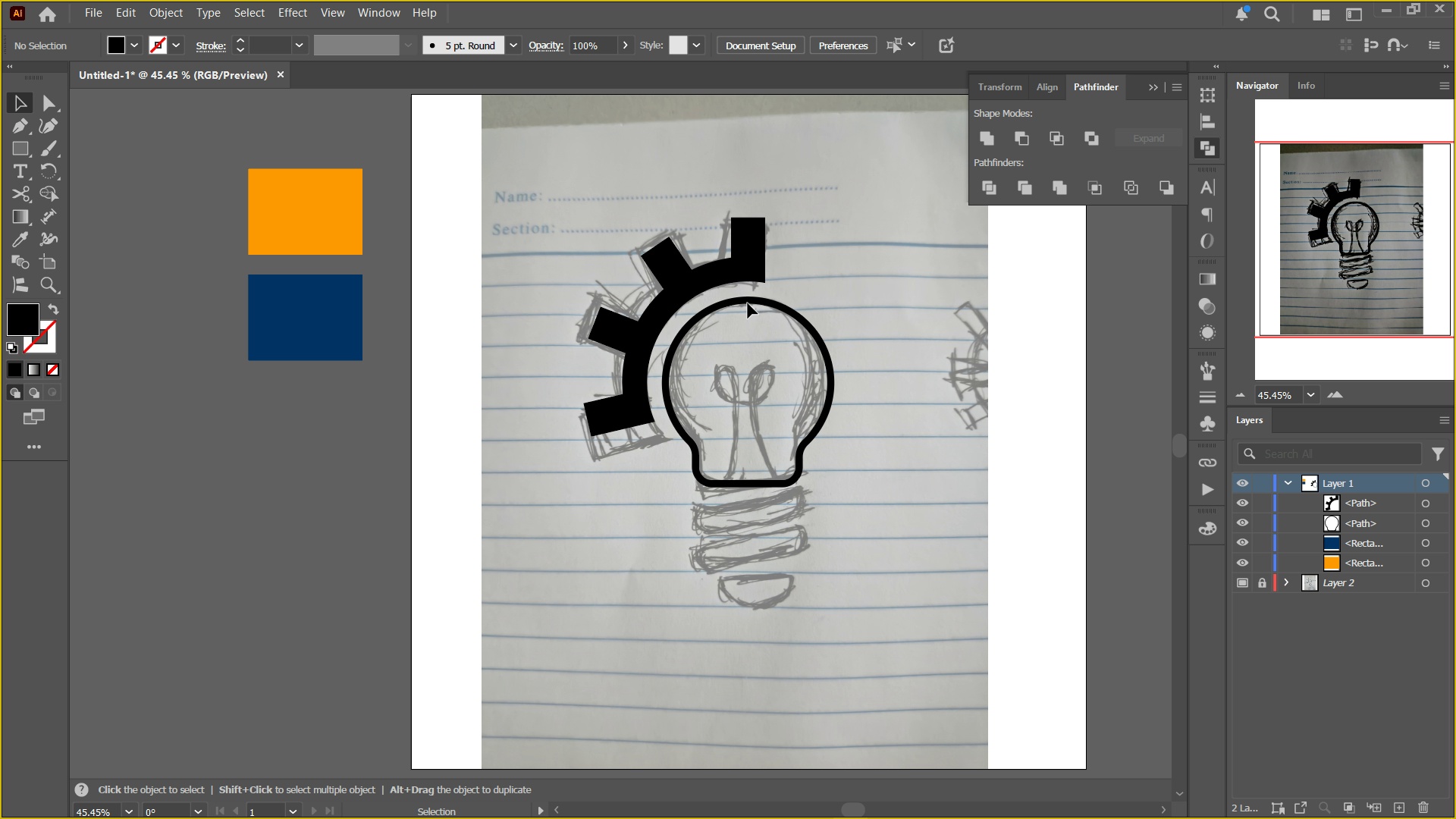 
left_click([748, 303])
 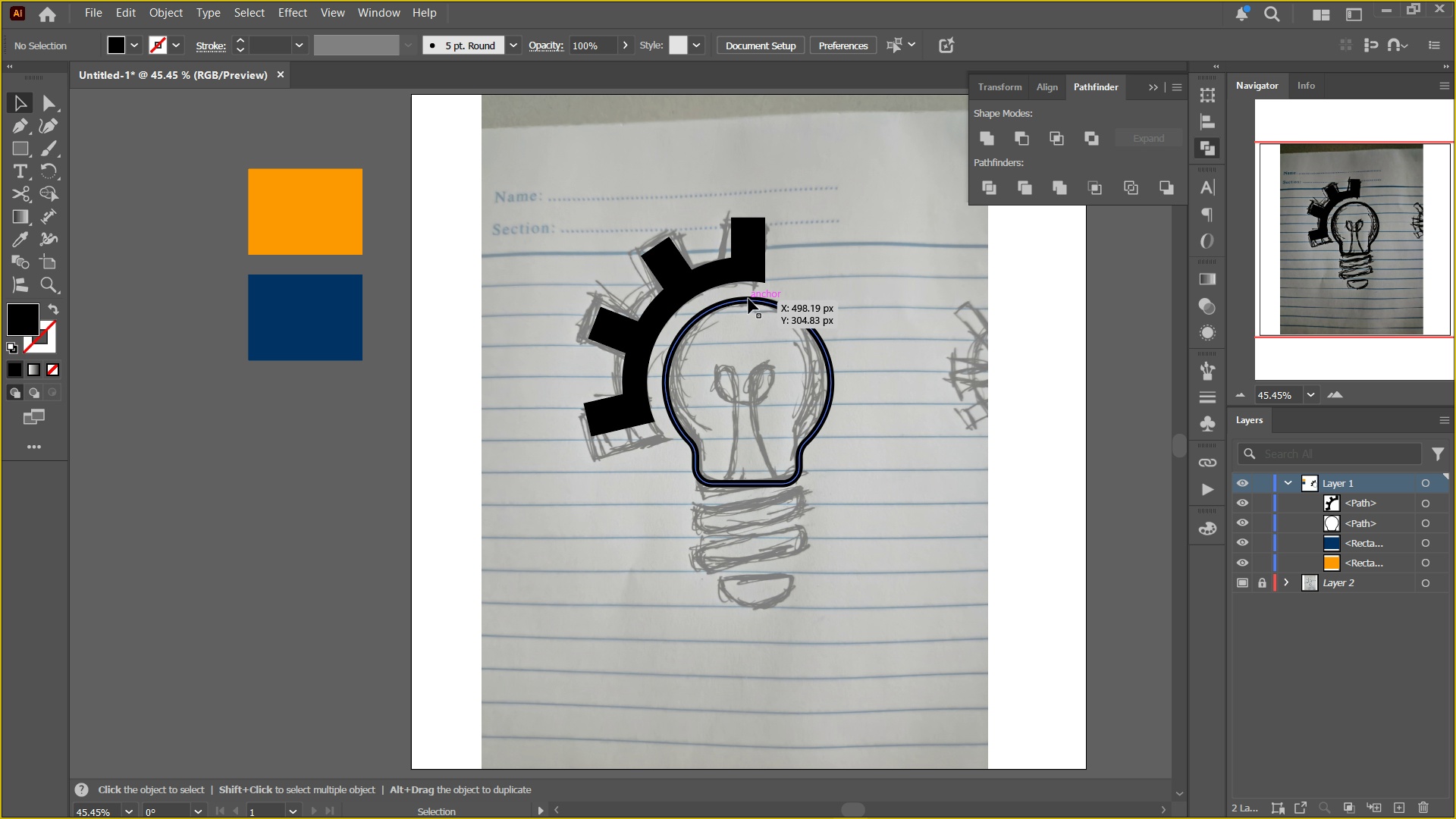 
left_click([748, 299])
 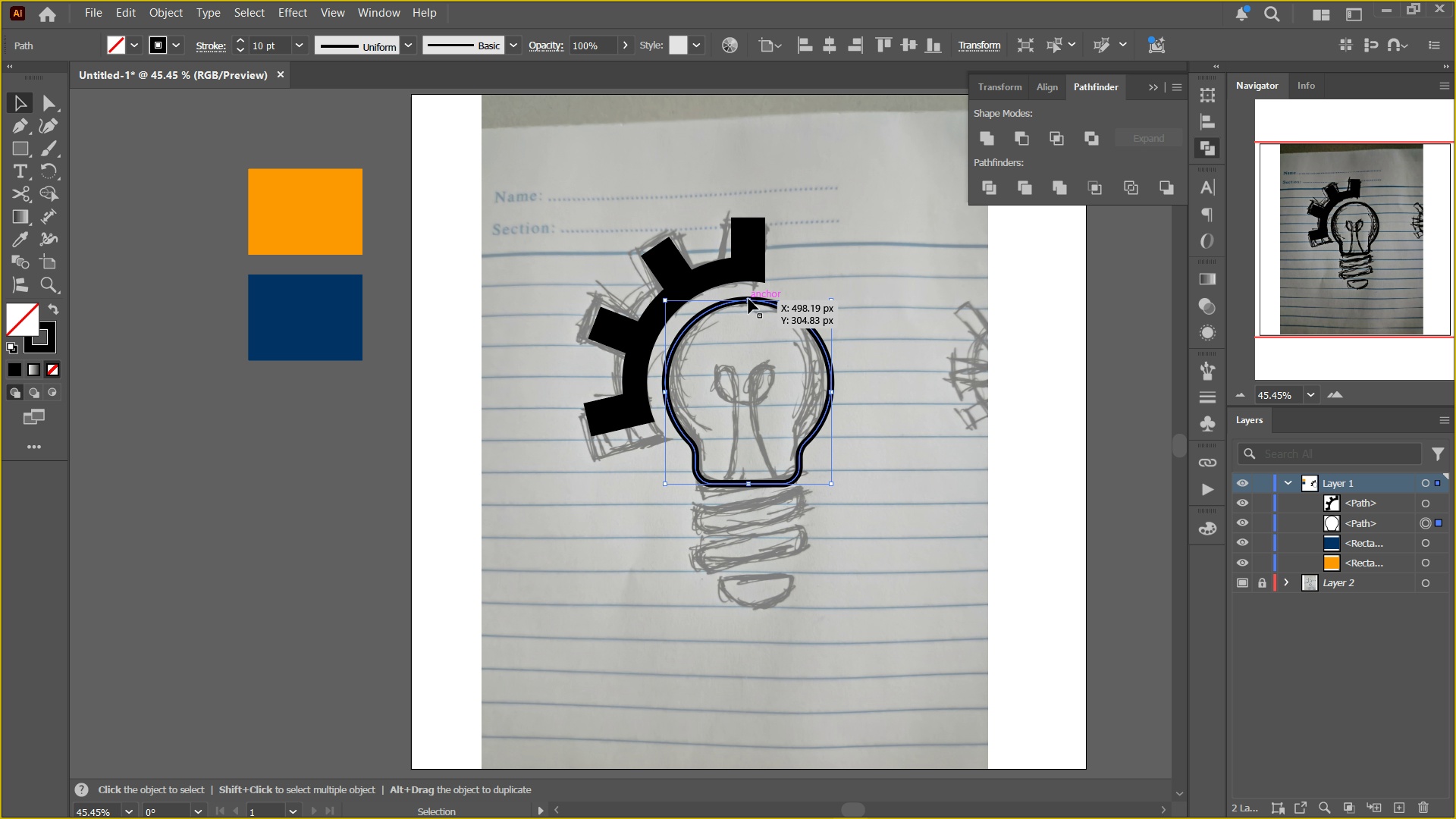 
wait(19.87)
 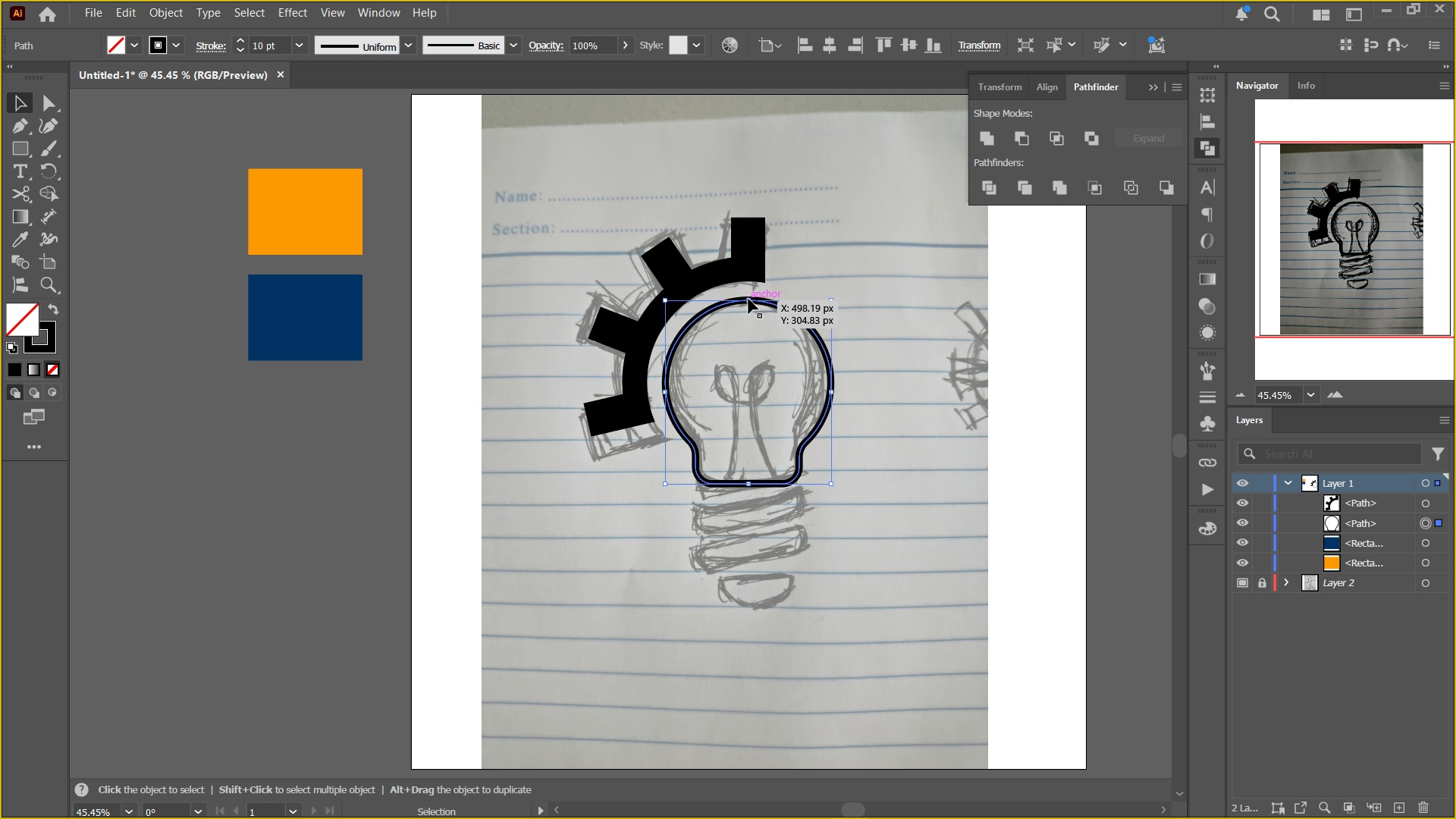 
left_click([755, 263])
 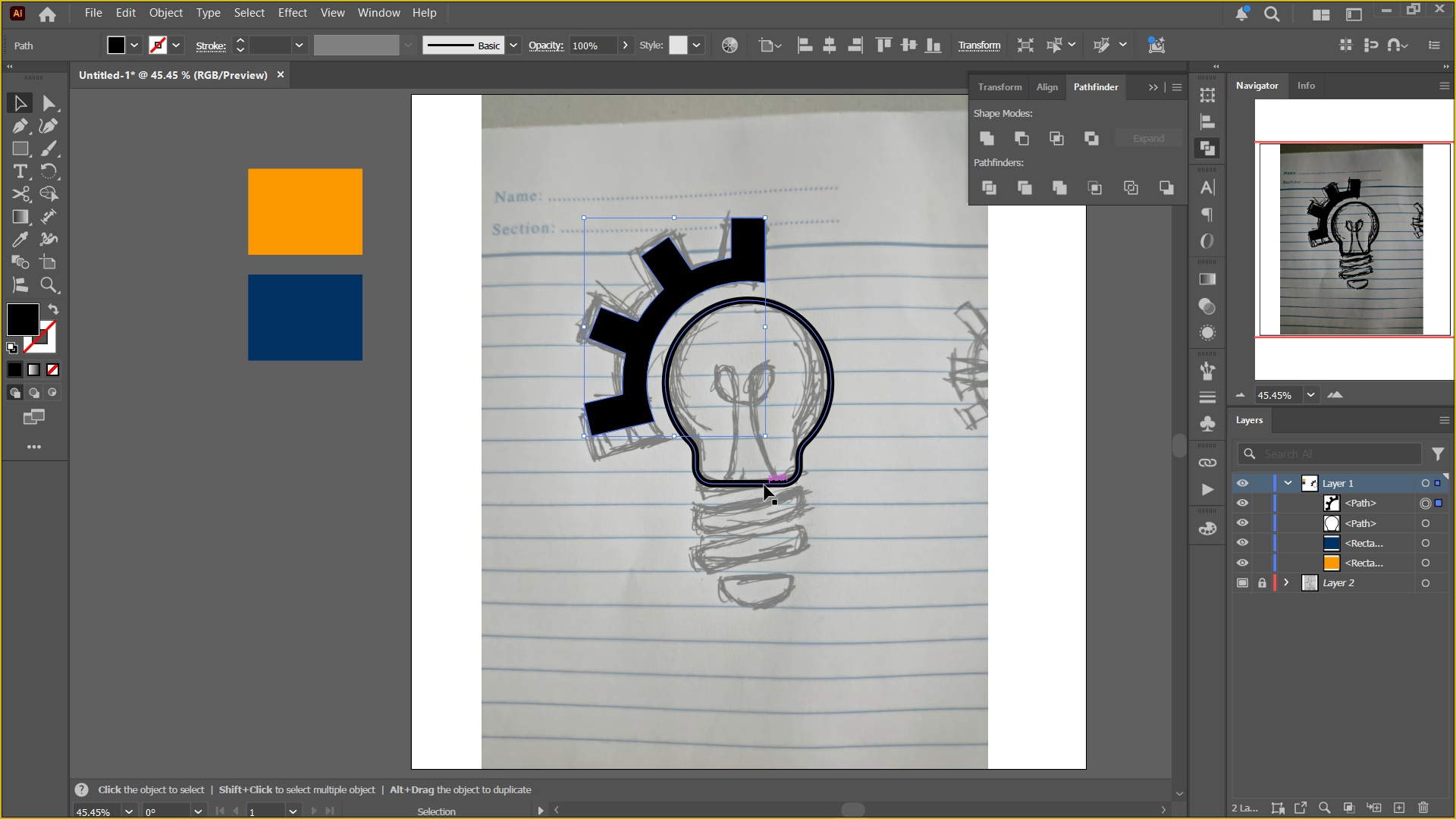 
left_click([905, 402])
 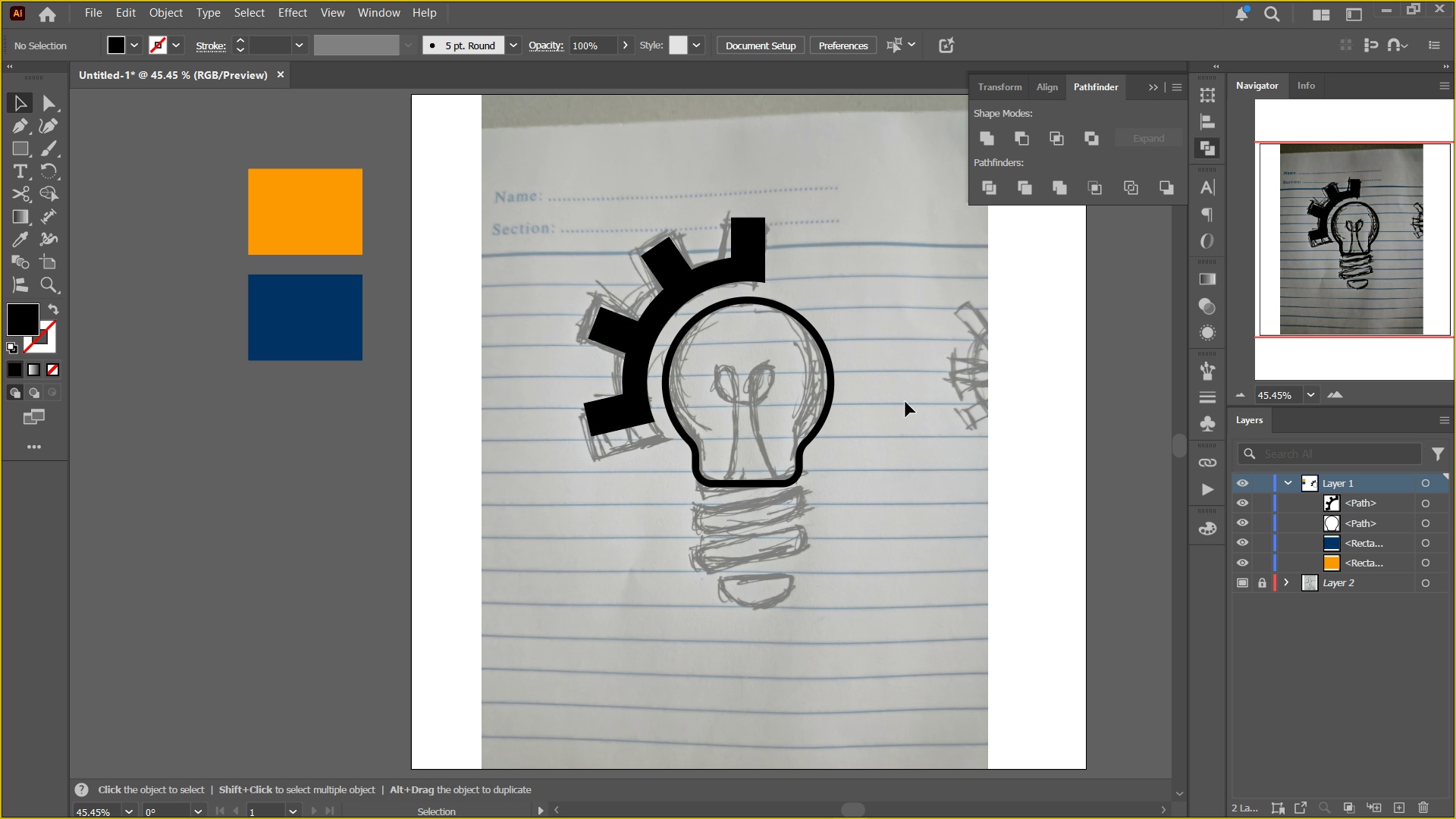 
wait(5.68)
 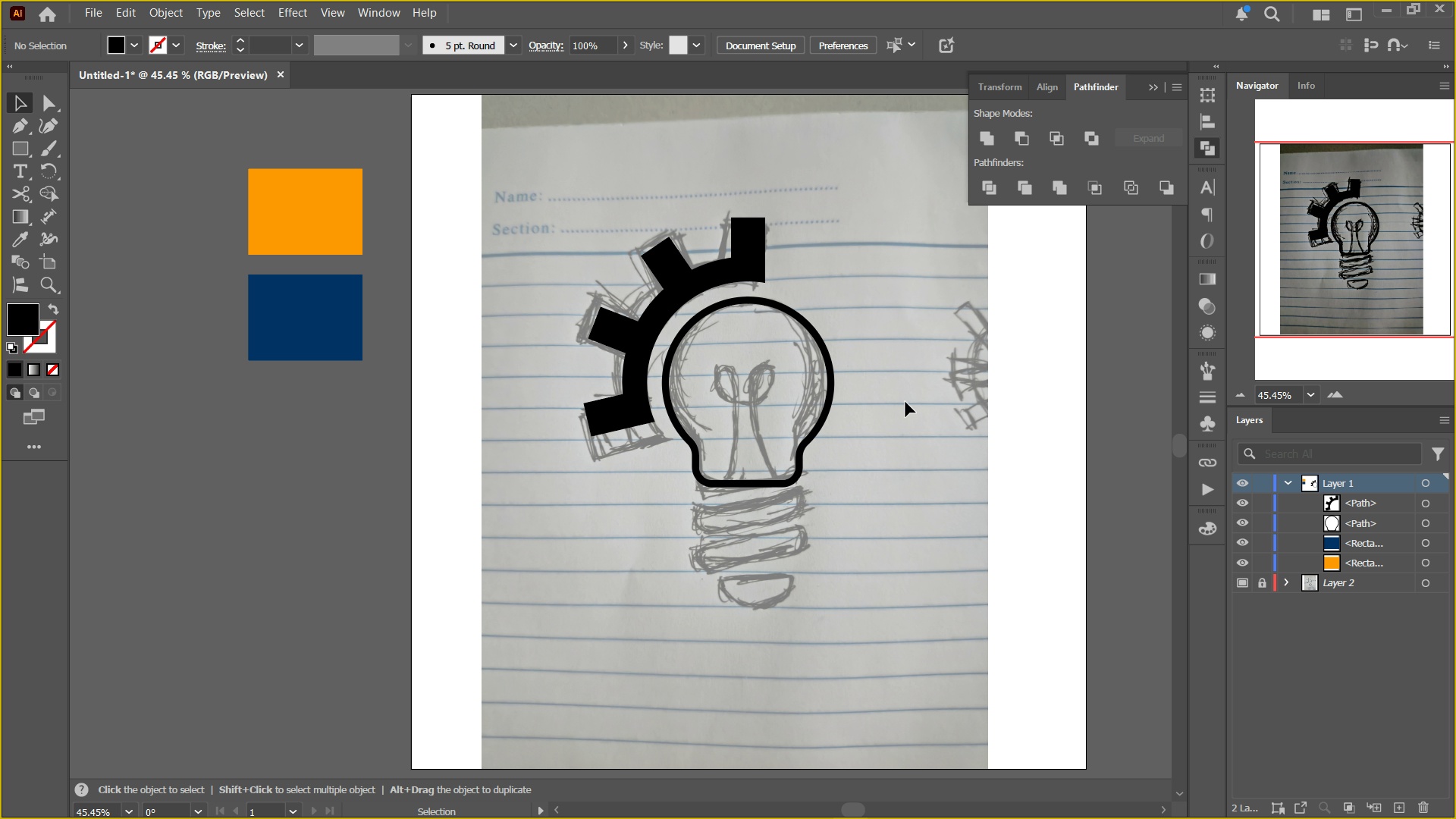 
left_click([905, 402])
 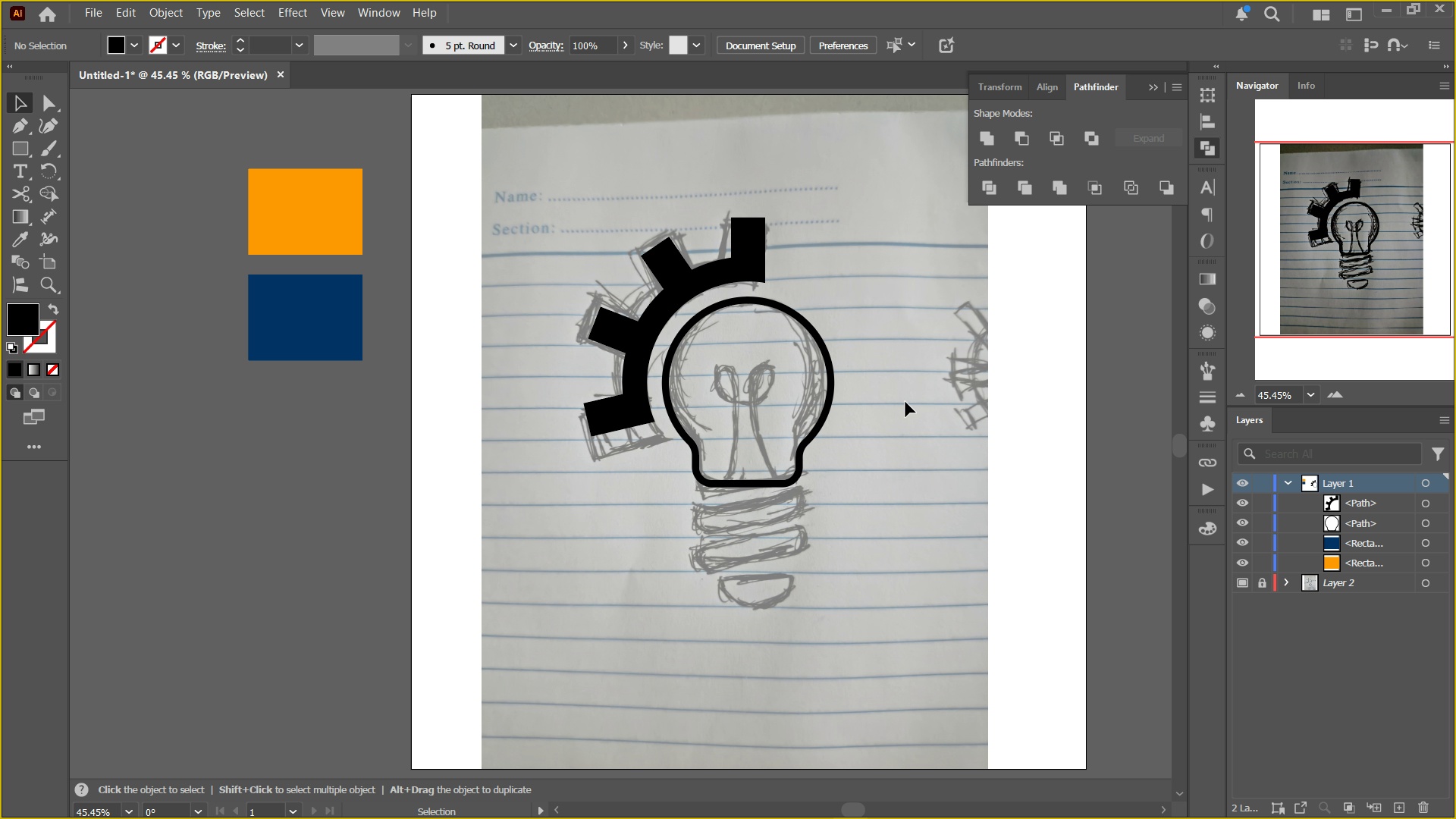 
double_click([905, 402])
 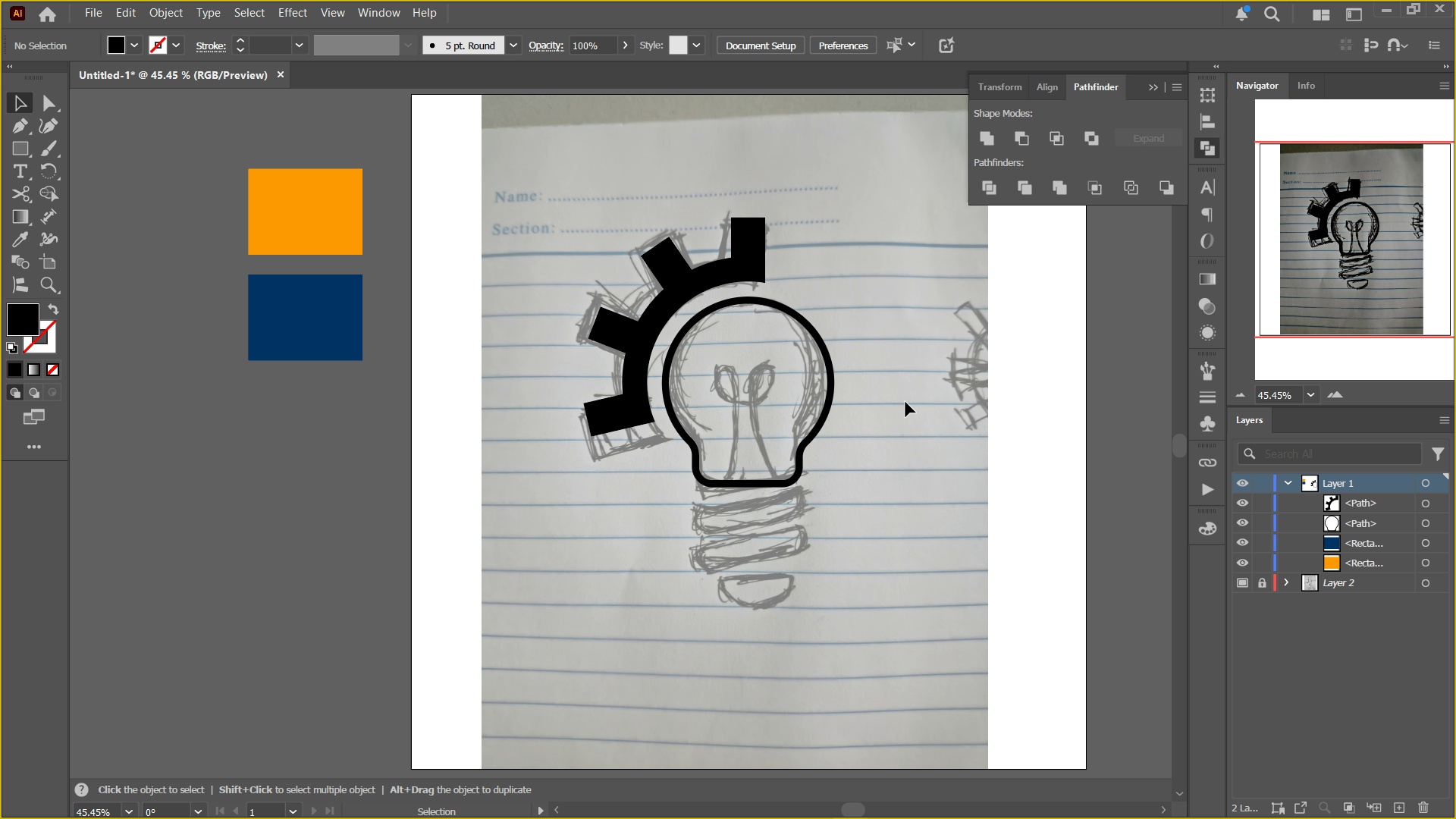 
left_click([905, 402])
 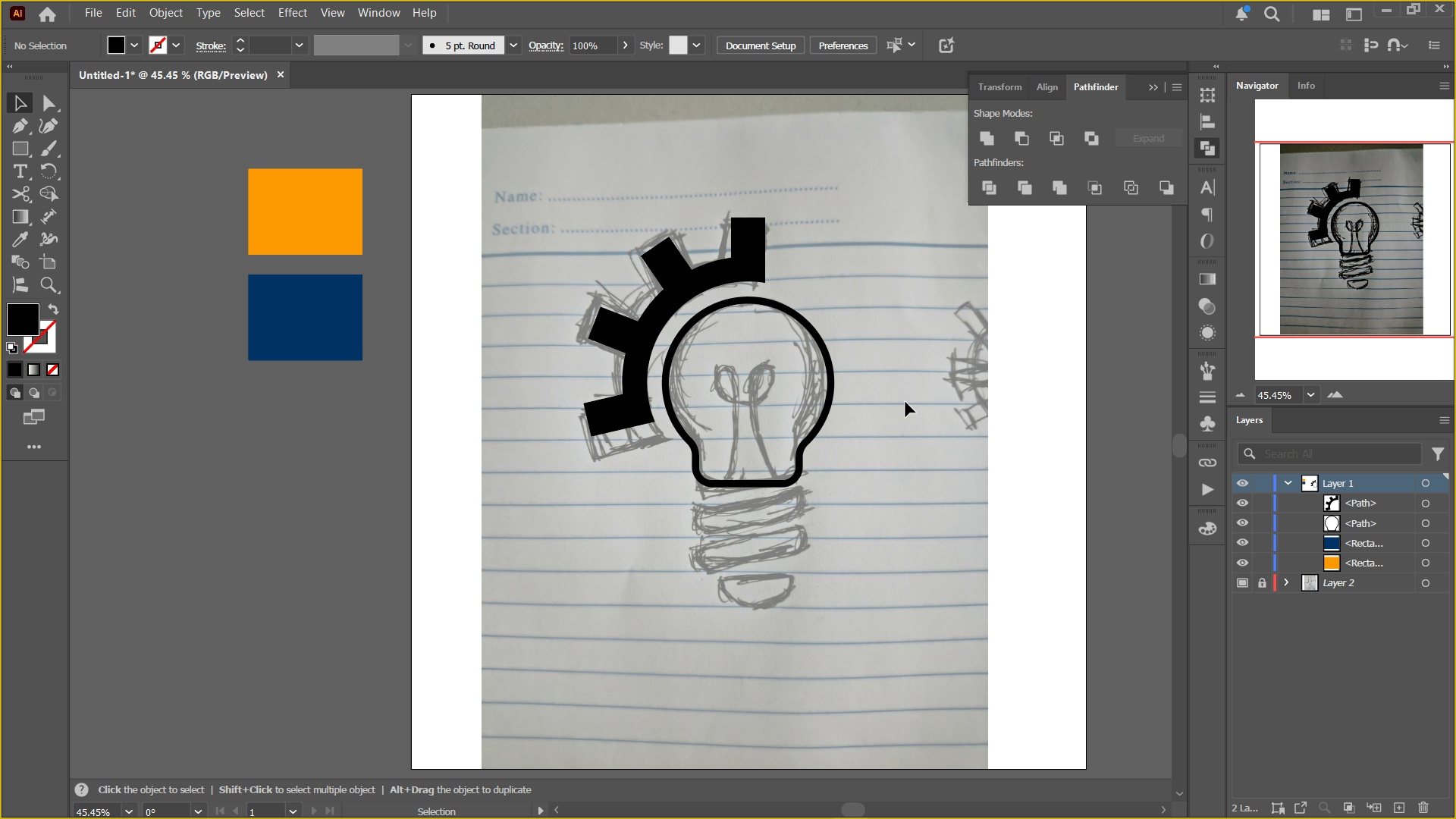 
wait(5.31)
 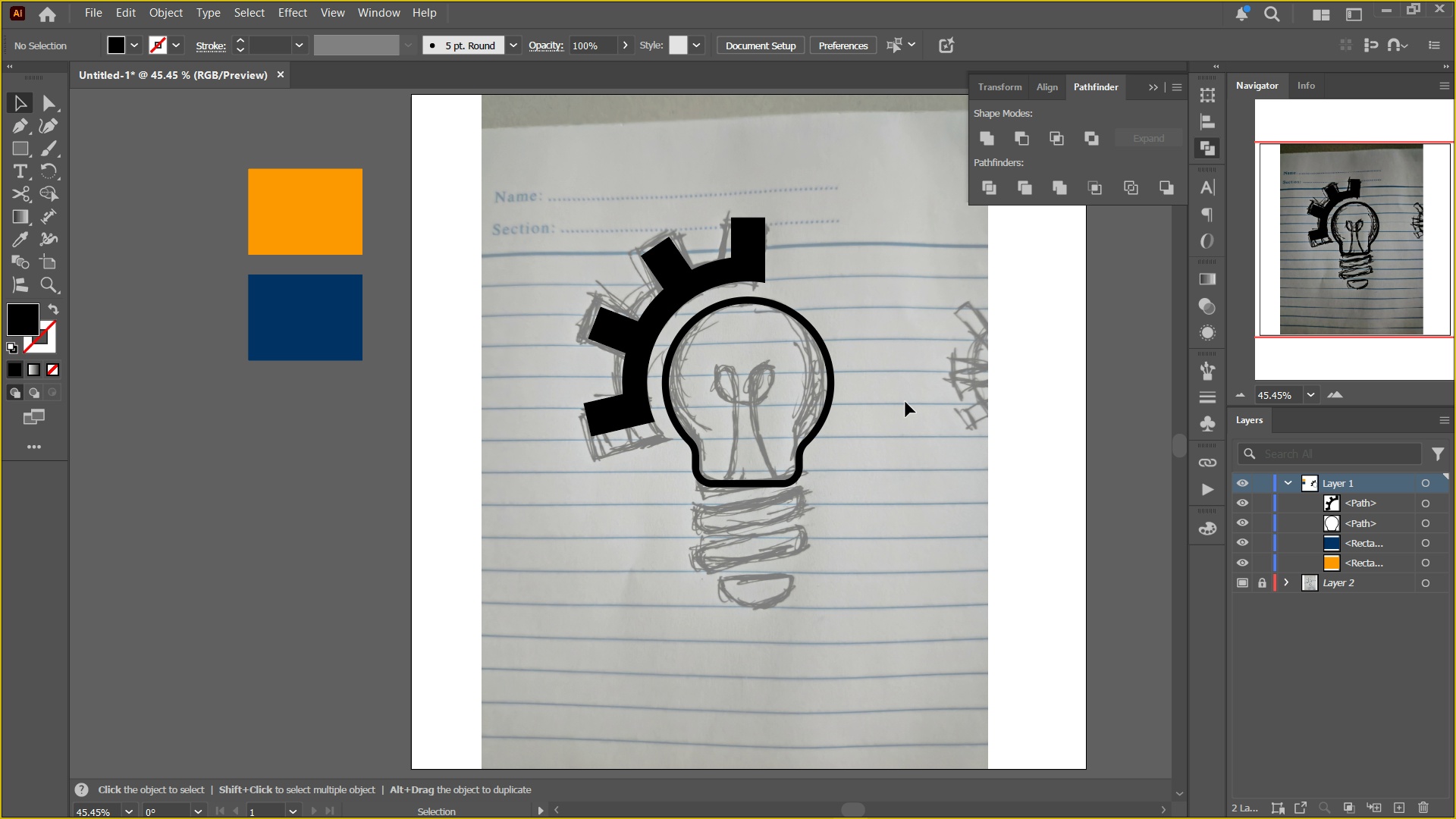 
key(P)
 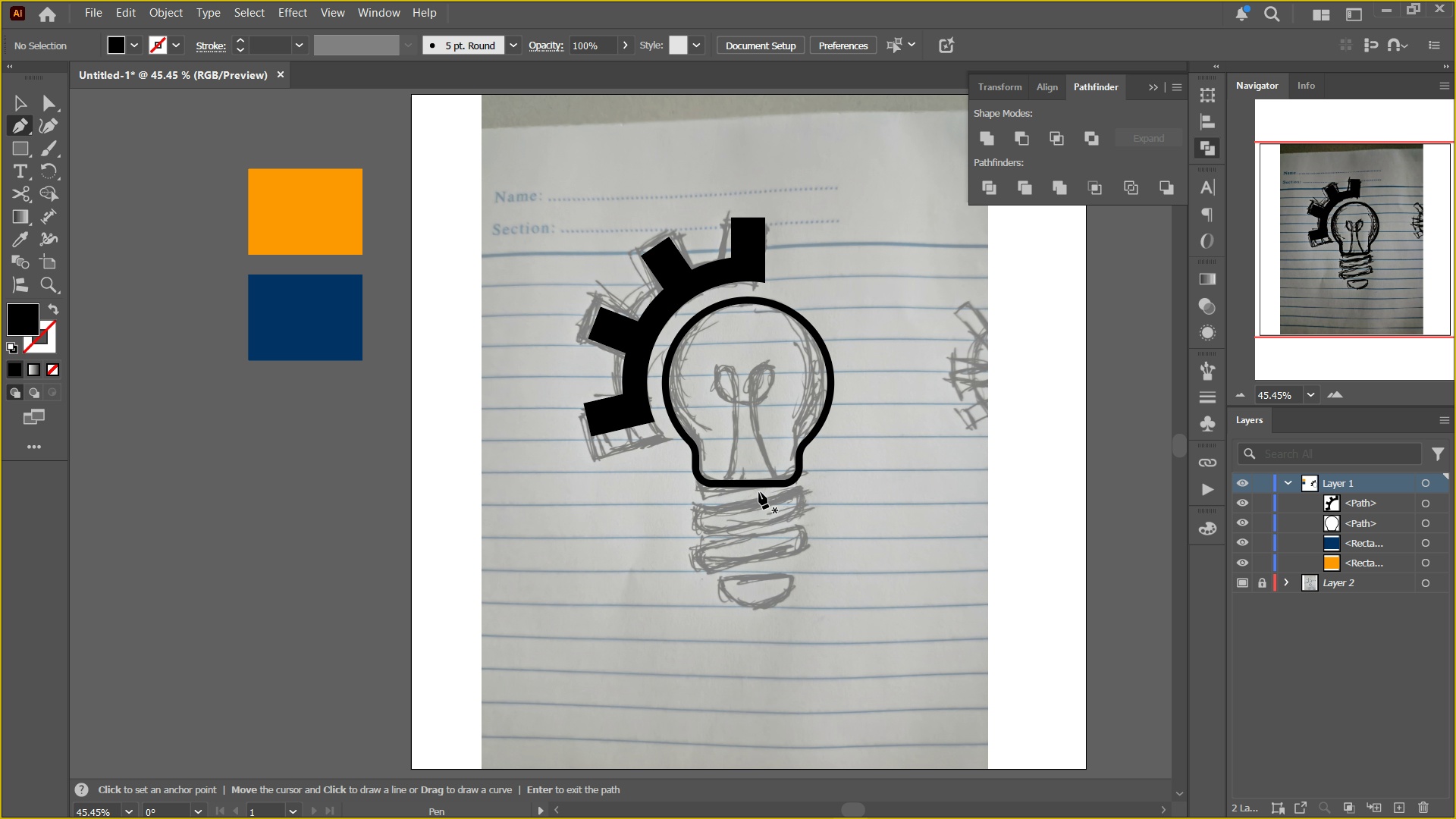 
key(Control+Equal)
 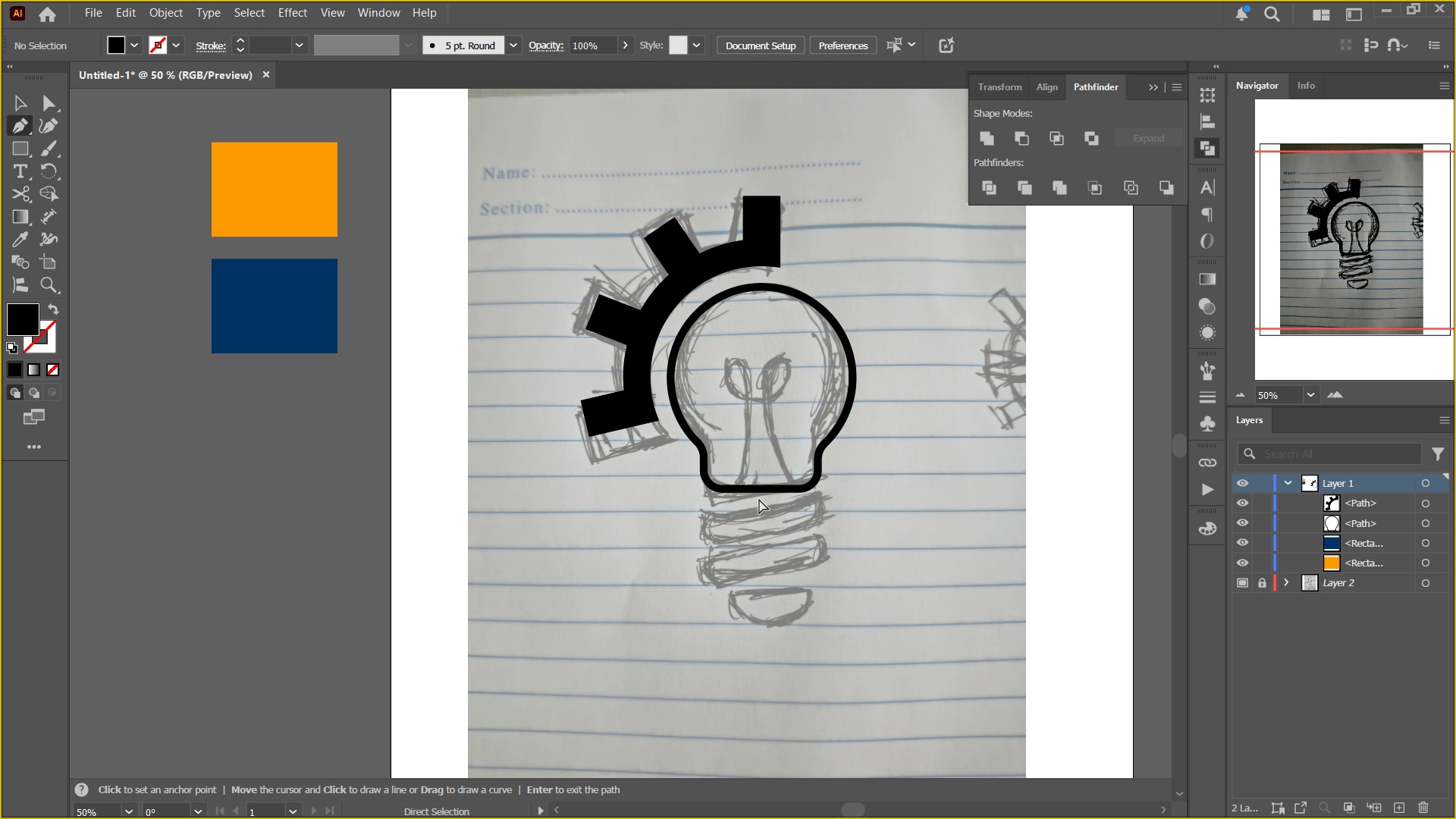 
key(Control+Equal)
 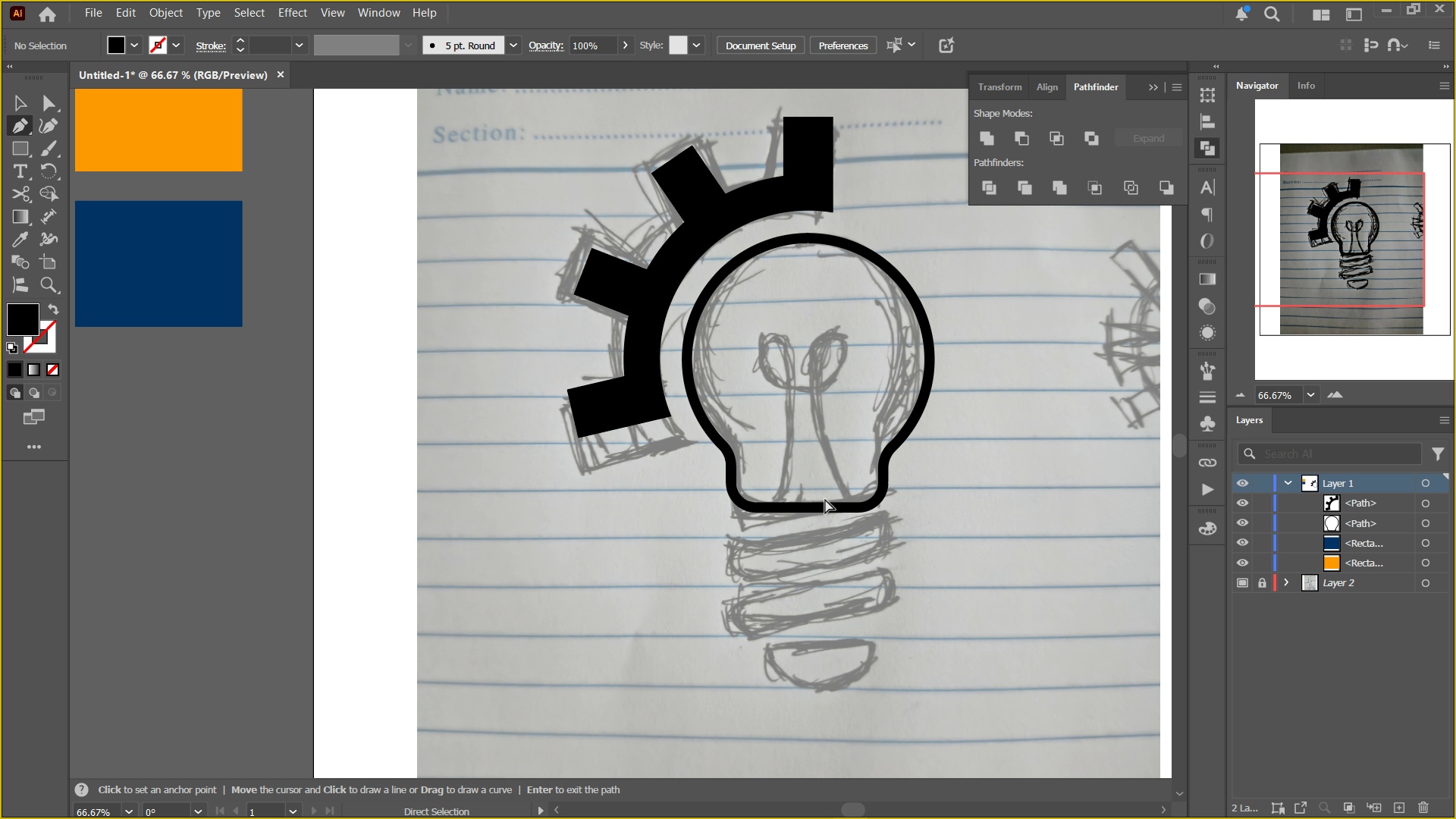 
key(Control+Equal)
 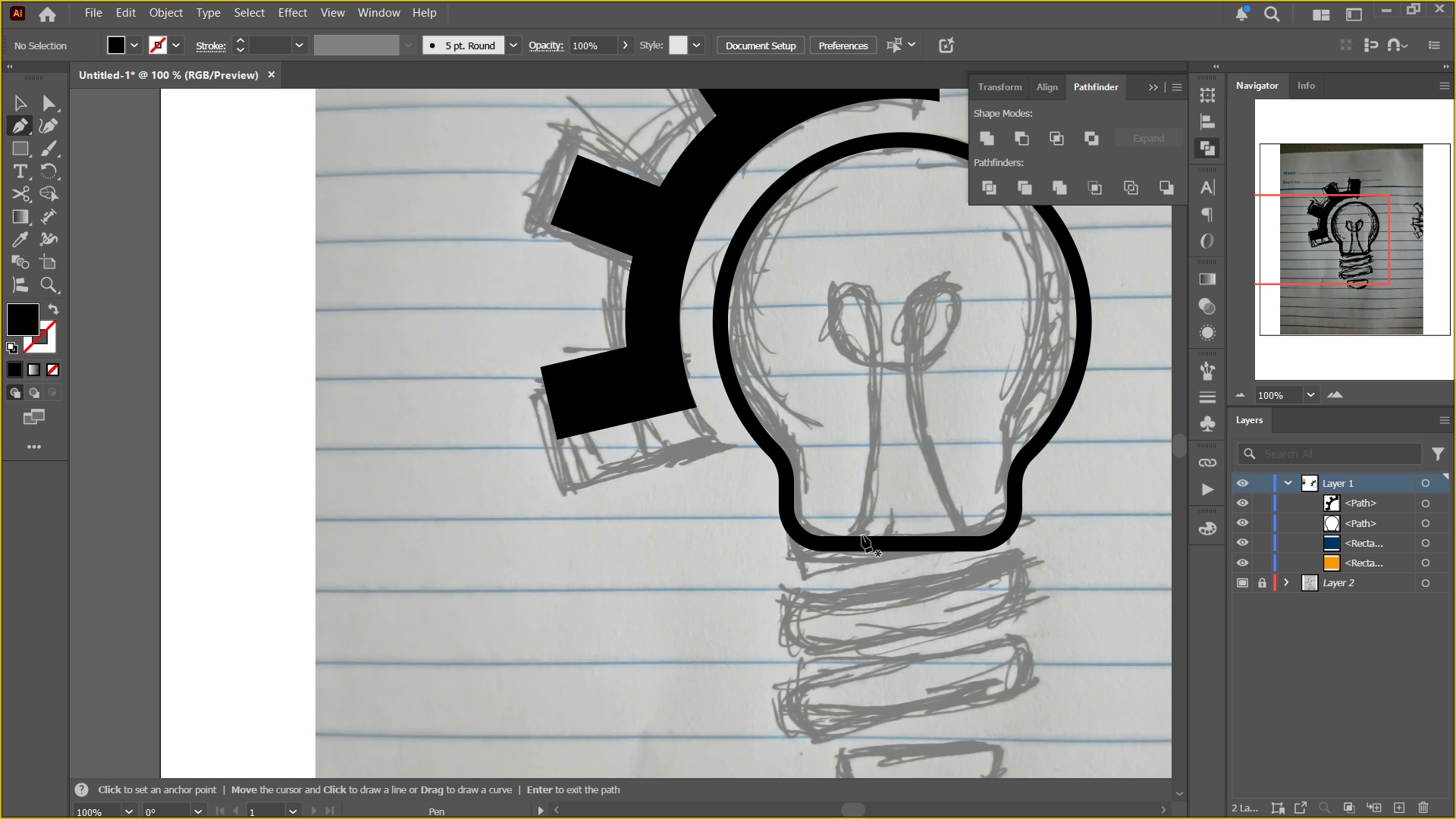 
hold_key(key=Space, duration=0.88)
 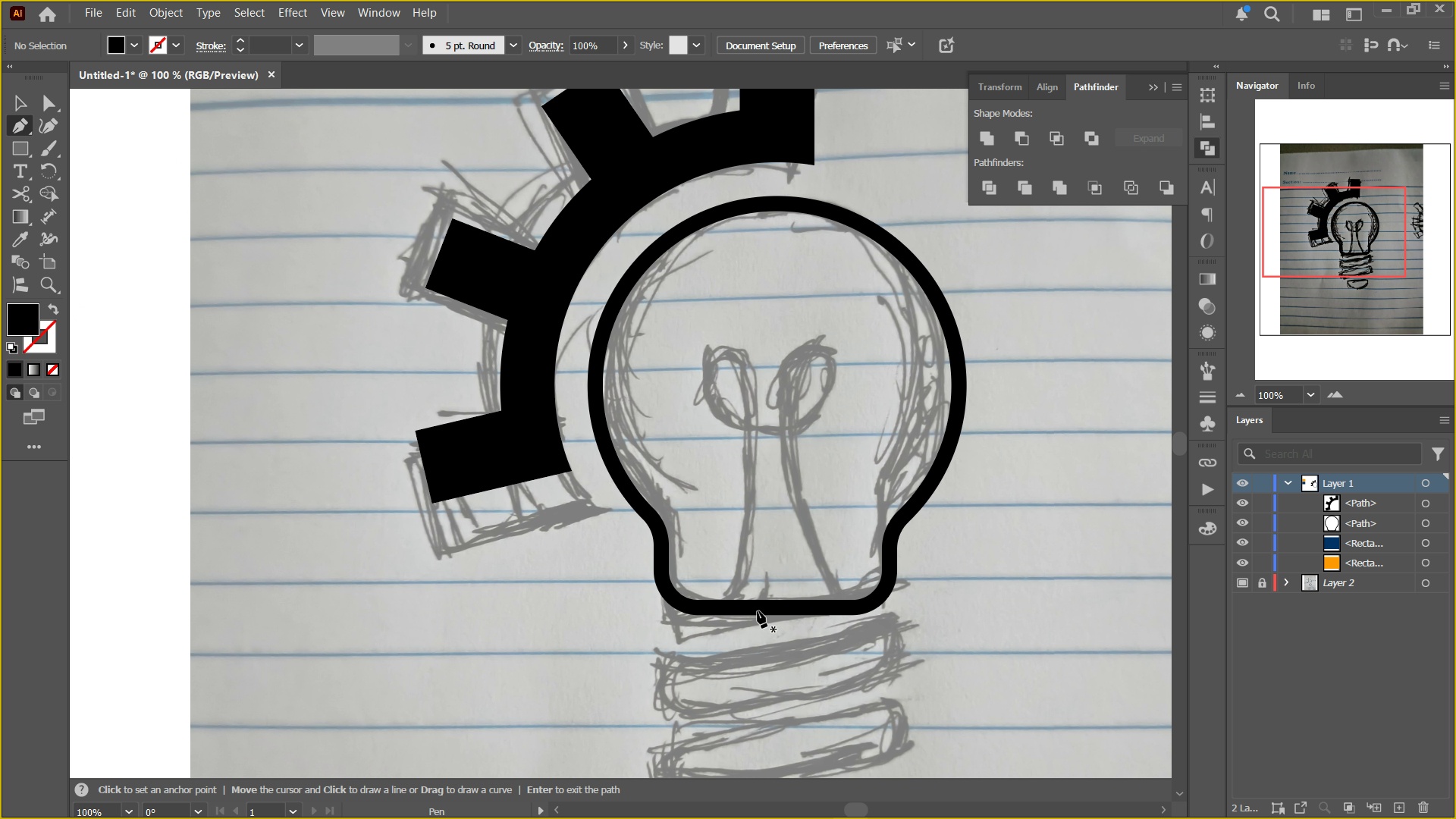 
left_click_drag(start_coordinate=[915, 494], to_coordinate=[791, 560])
 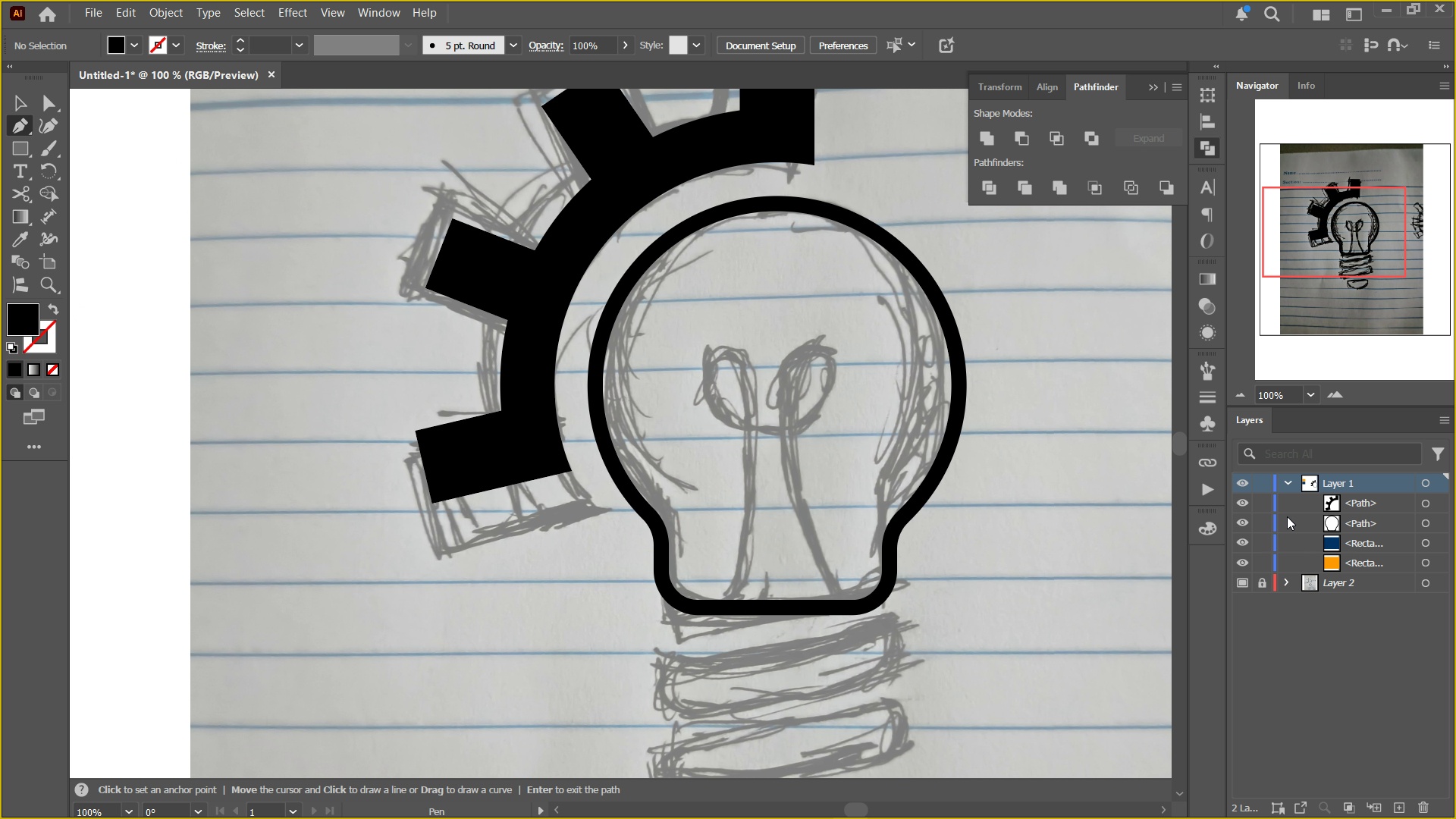 
left_click([1260, 525])
 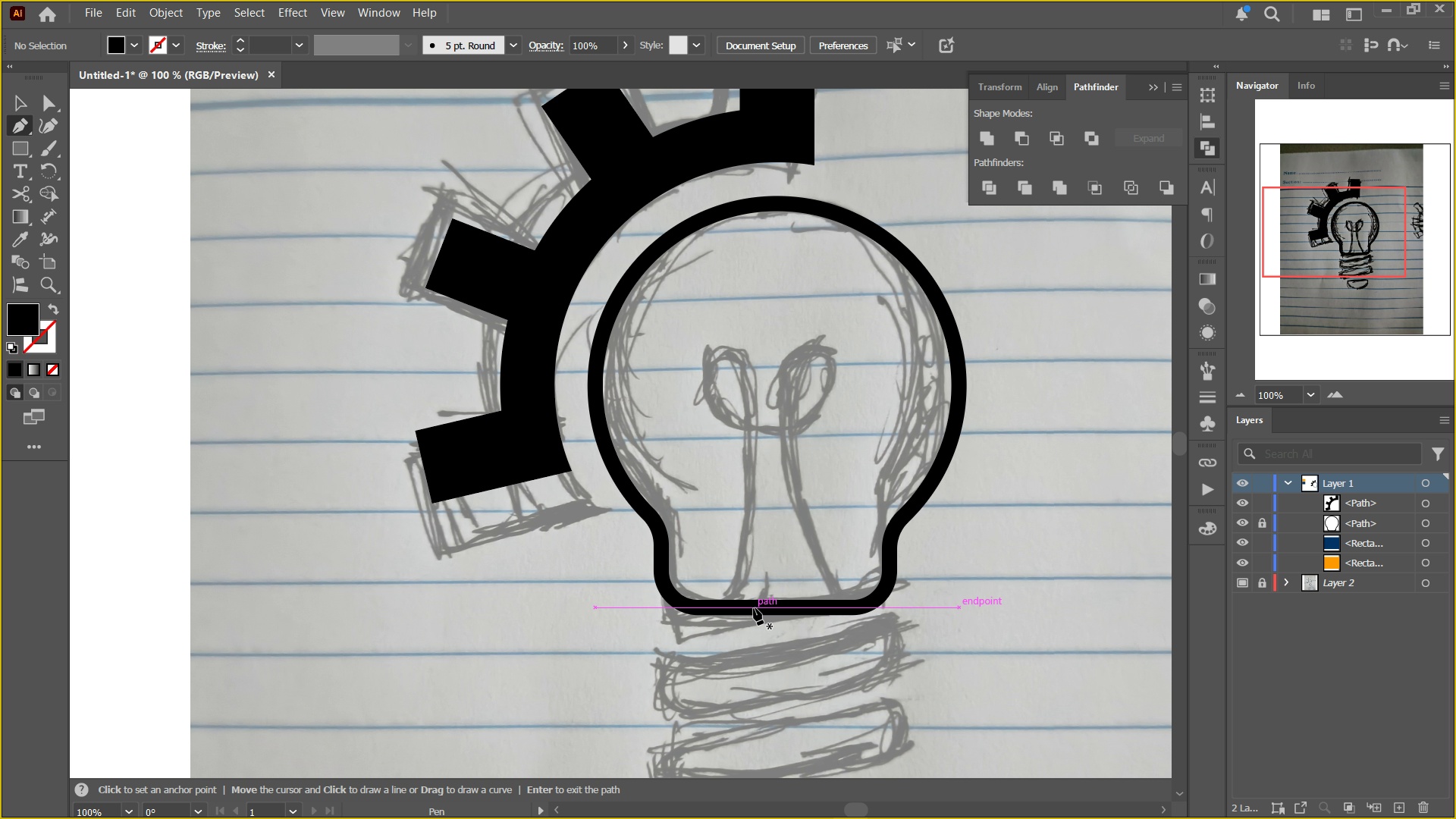 
left_click([754, 608])
 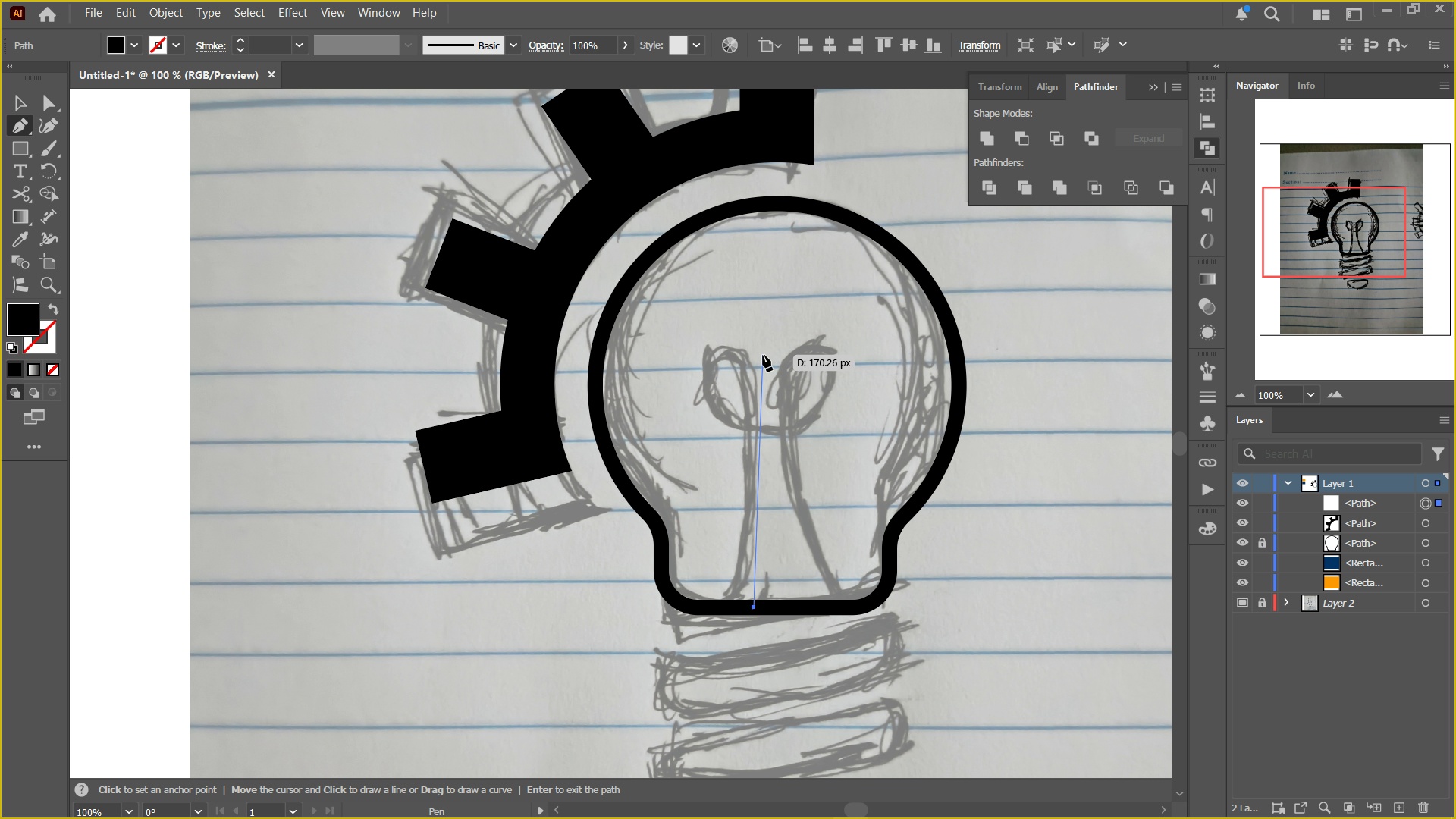 
hold_key(key=ShiftLeft, duration=1.51)
 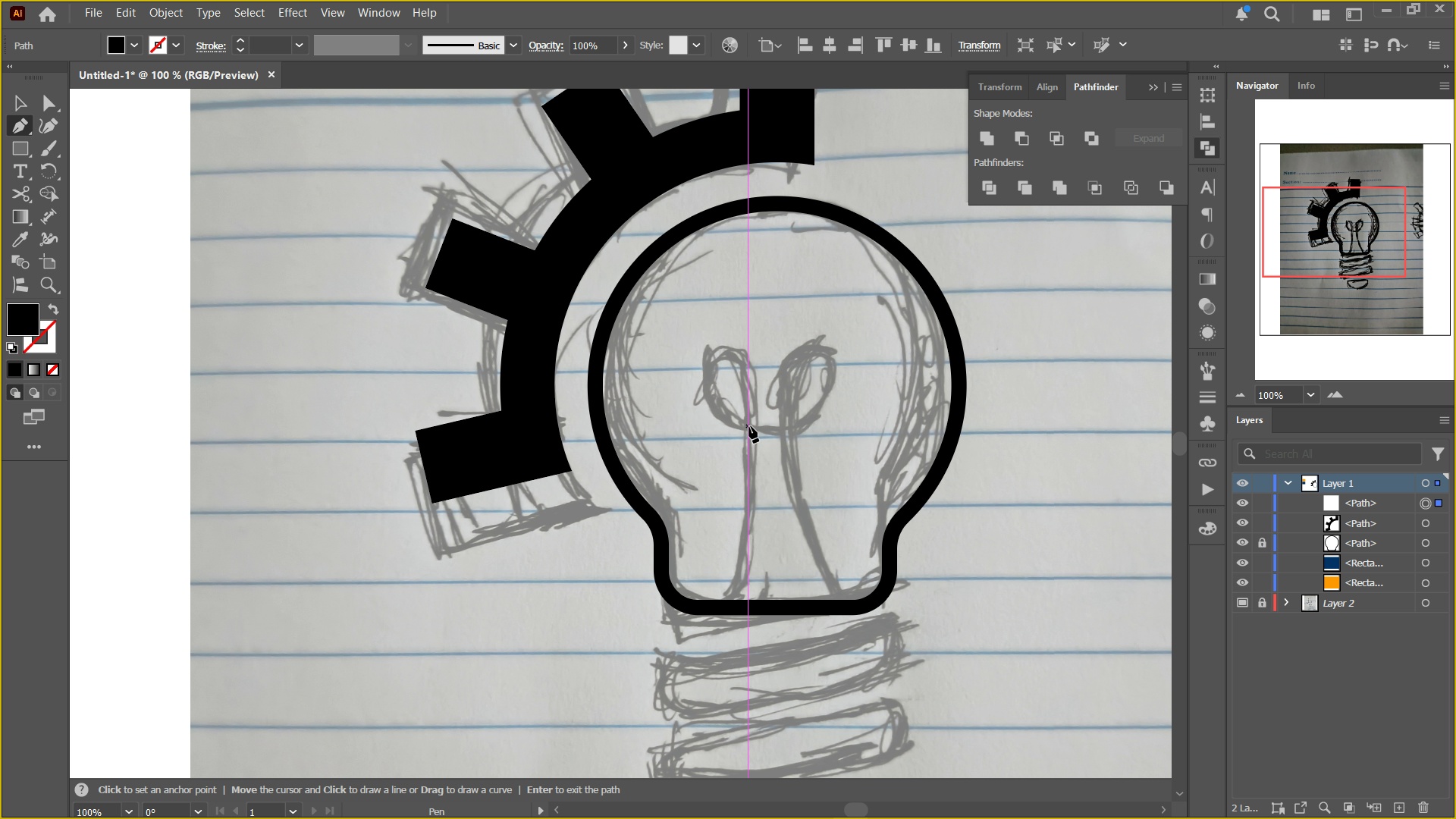 
hold_key(key=ShiftLeft, duration=0.36)
left_click([749, 426])
 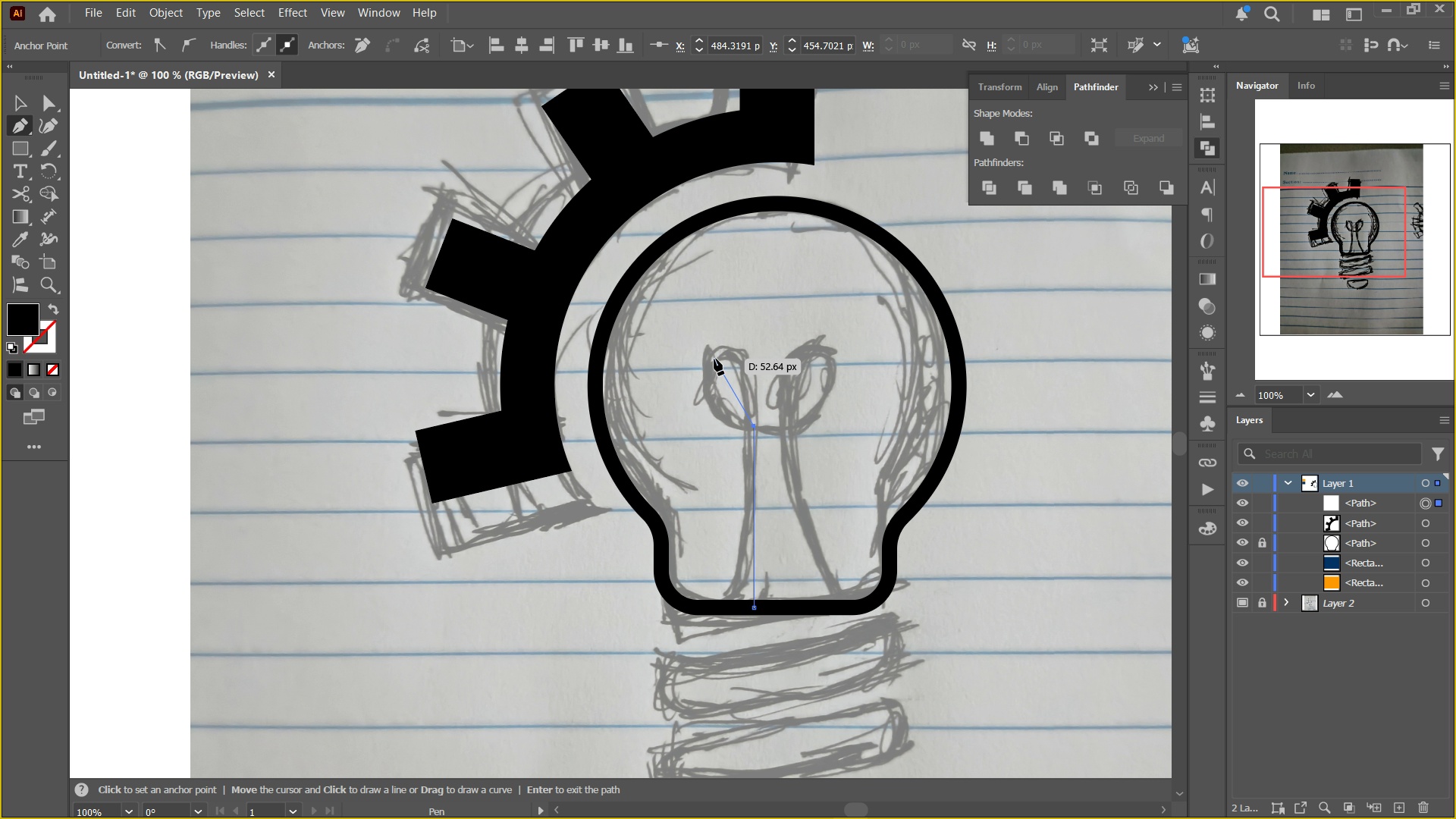 
left_click_drag(start_coordinate=[714, 359], to_coordinate=[667, 375])
 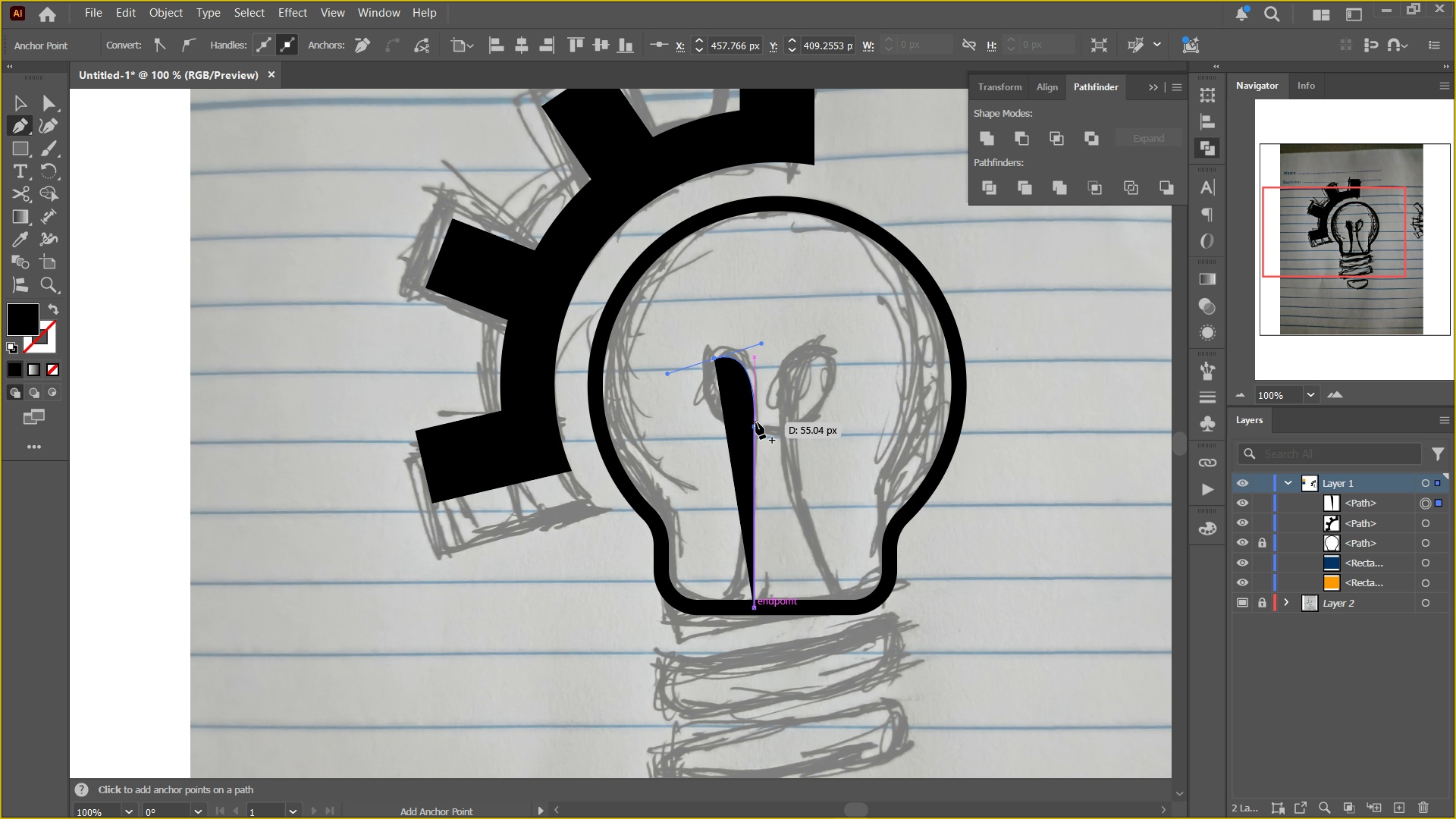 
key(Shift+X)
 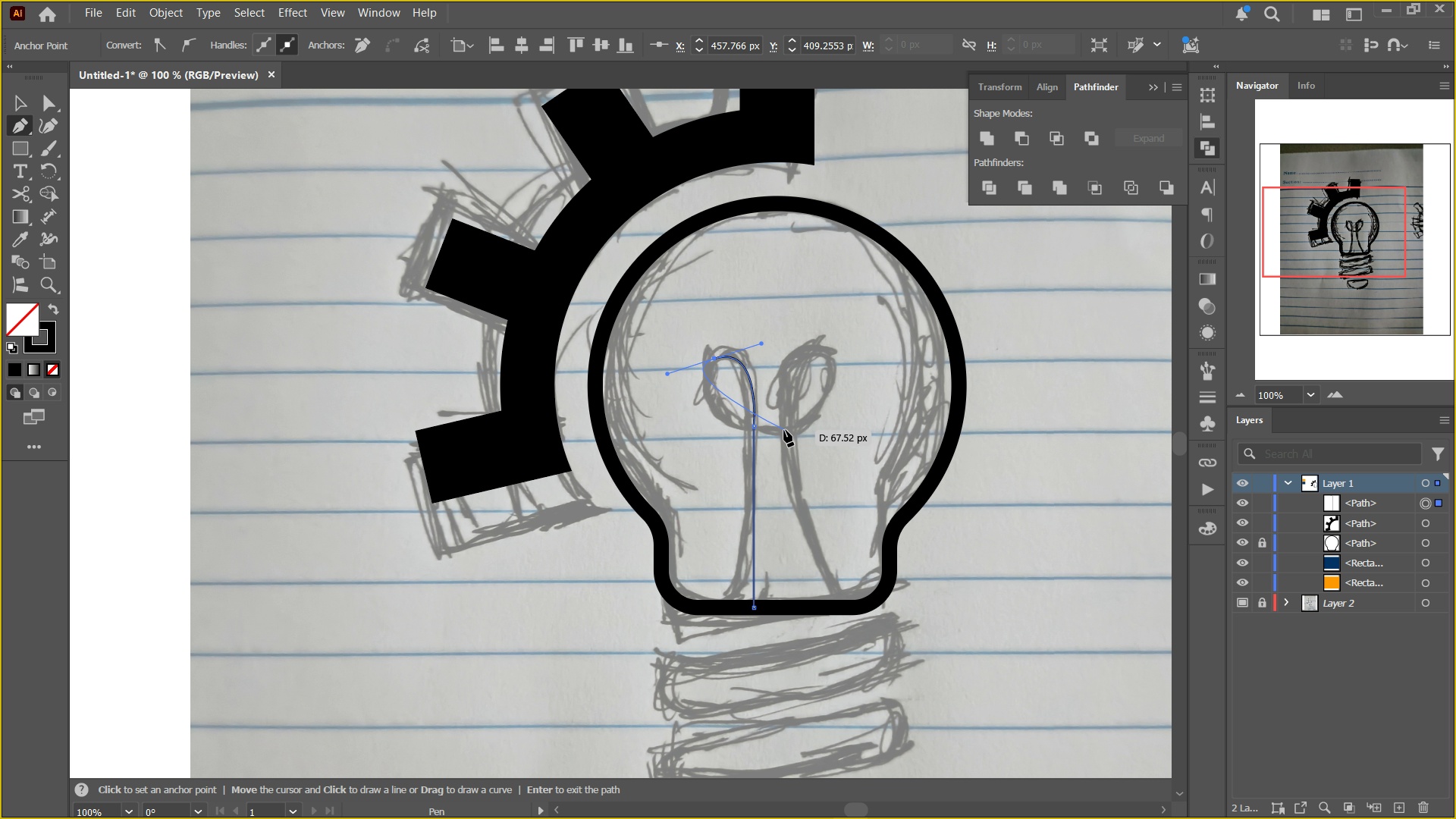 
left_click_drag(start_coordinate=[783, 431], to_coordinate=[849, 426])
 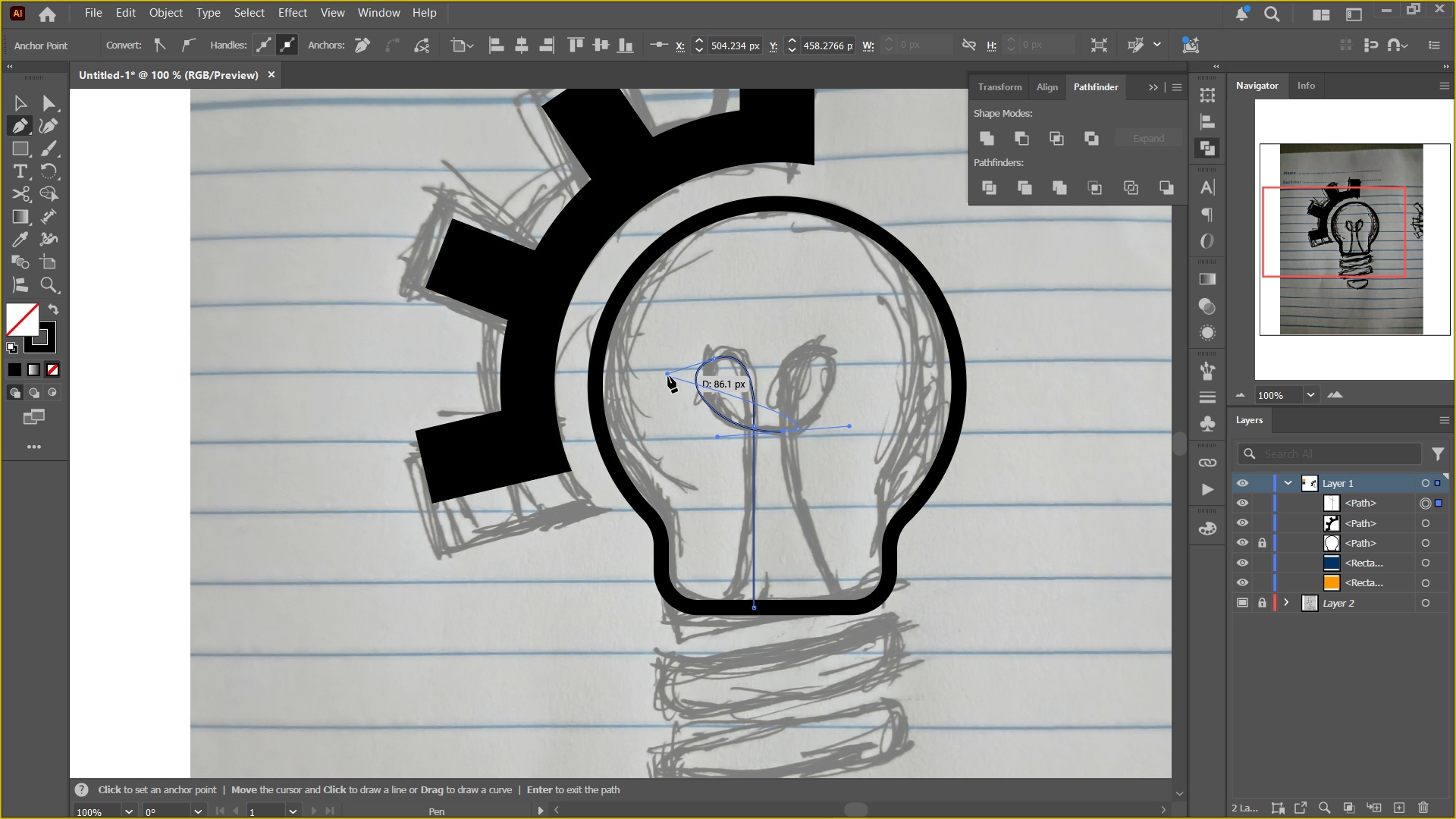 
hold_key(key=ControlLeft, duration=1.51)
left_click_drag(start_coordinate=[669, 375], to_coordinate=[696, 375])
 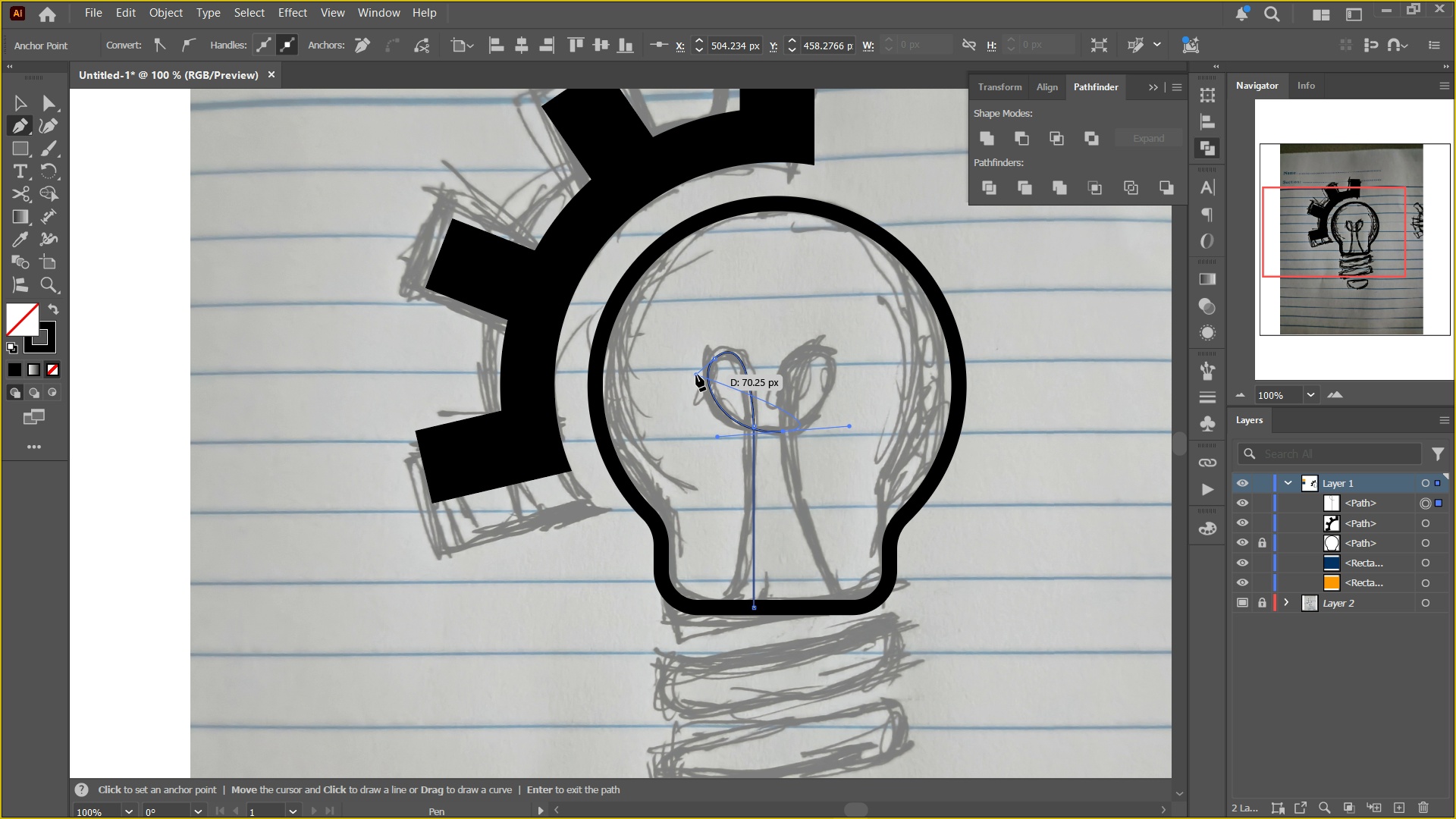 
hold_key(key=ControlLeft, duration=1.53)
 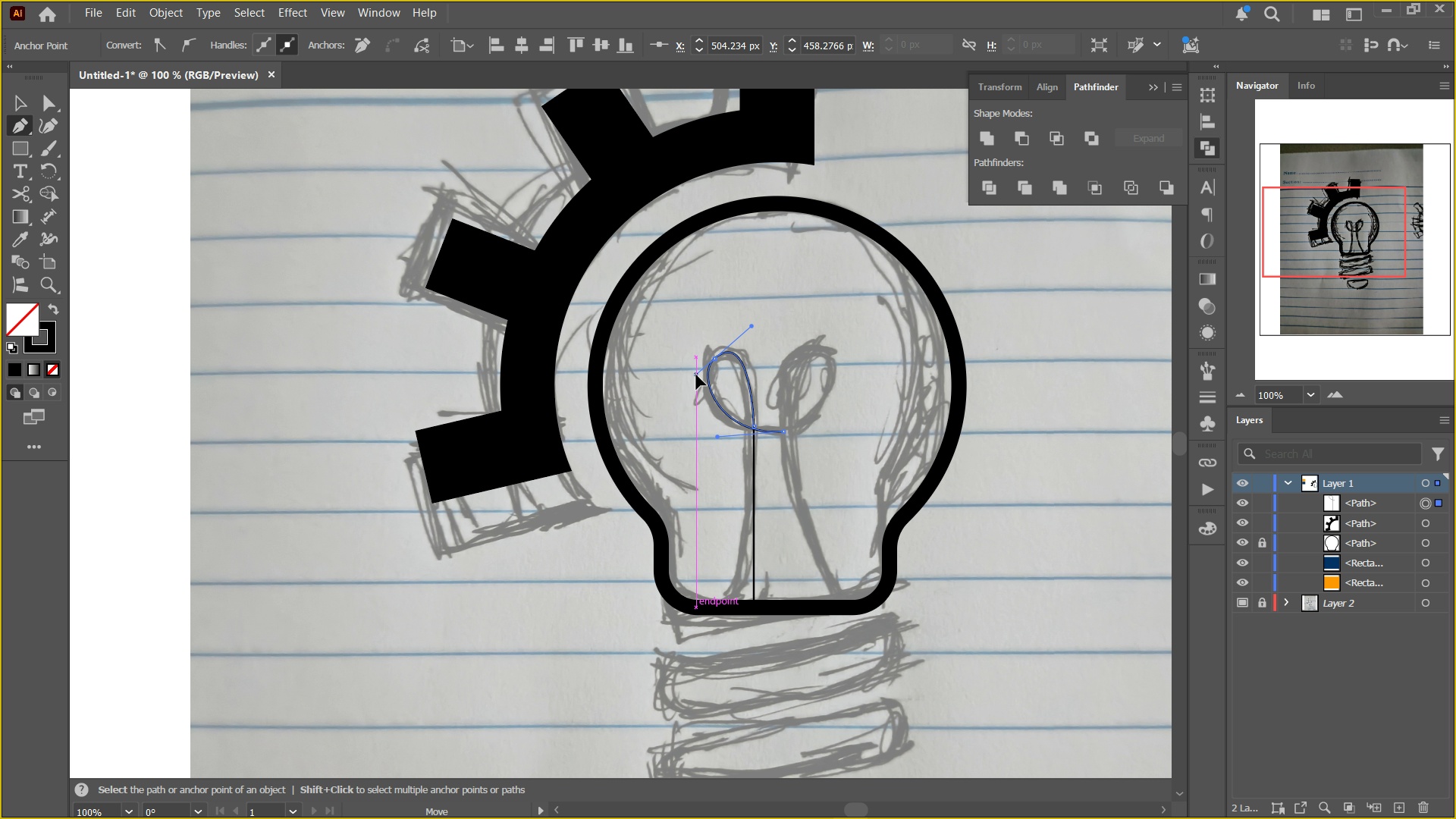 
hold_key(key=ControlLeft, duration=1.02)
 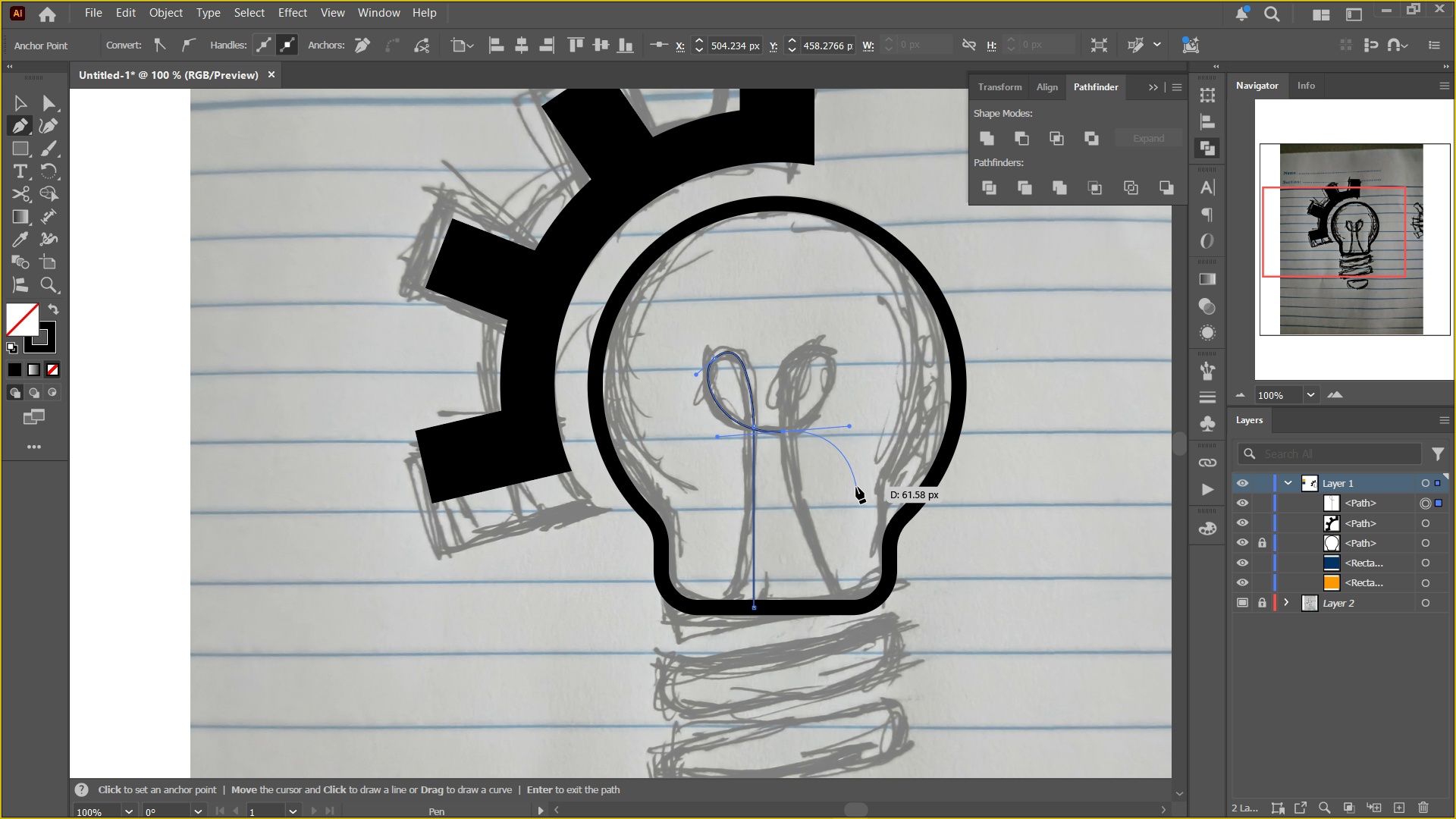 
key(V)
 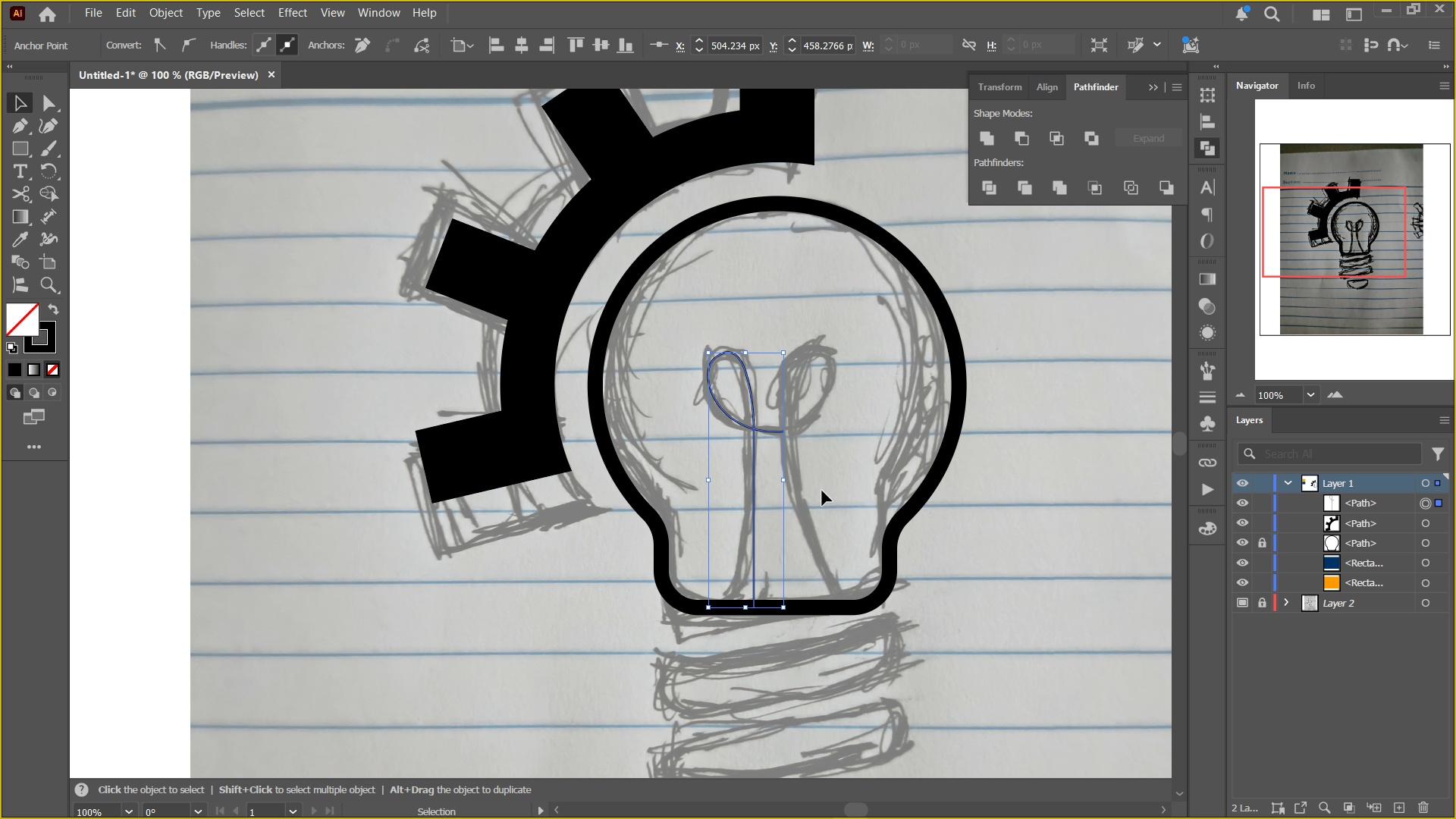 
left_click([822, 491])
 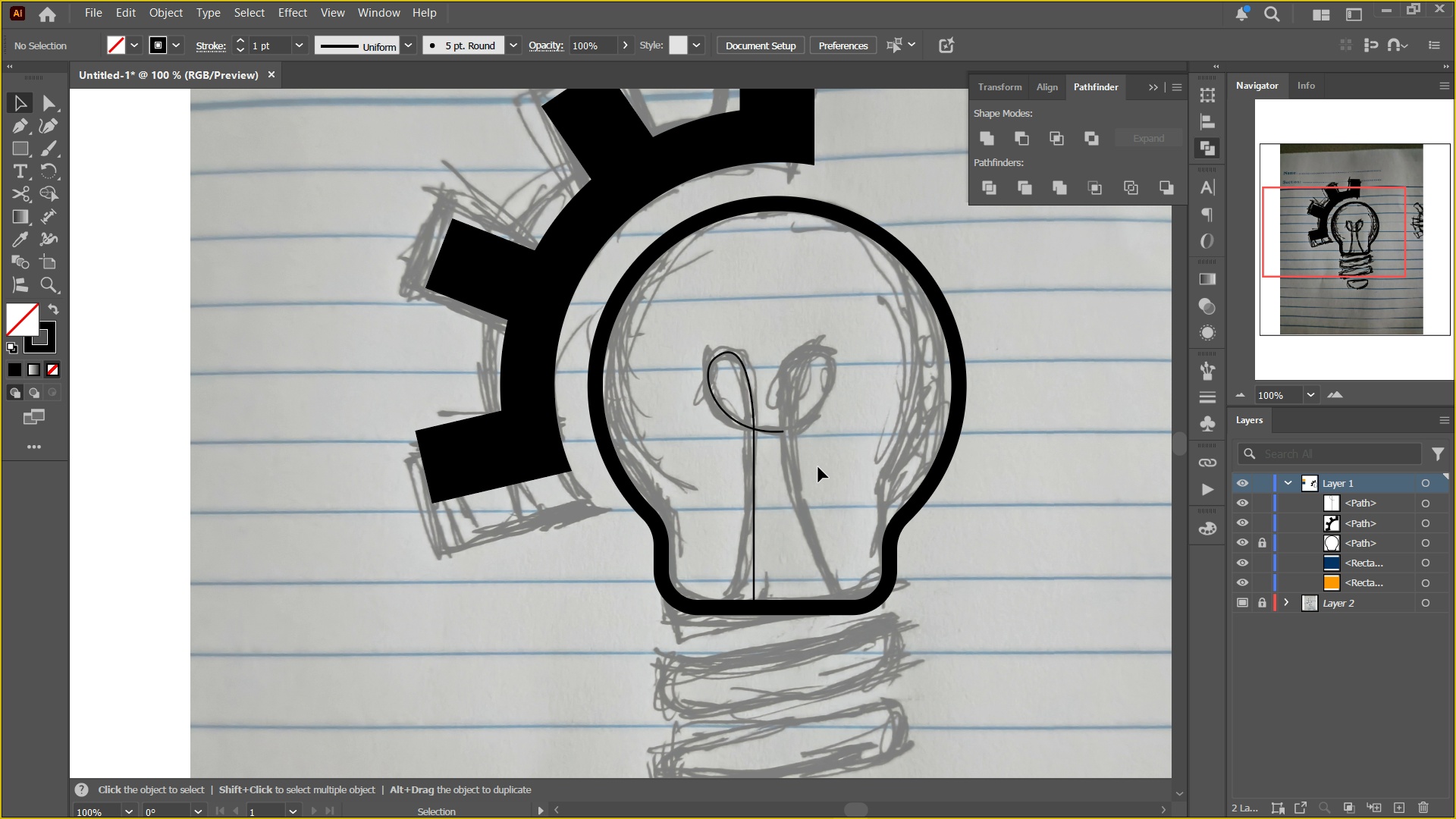 
key(Control+0)
 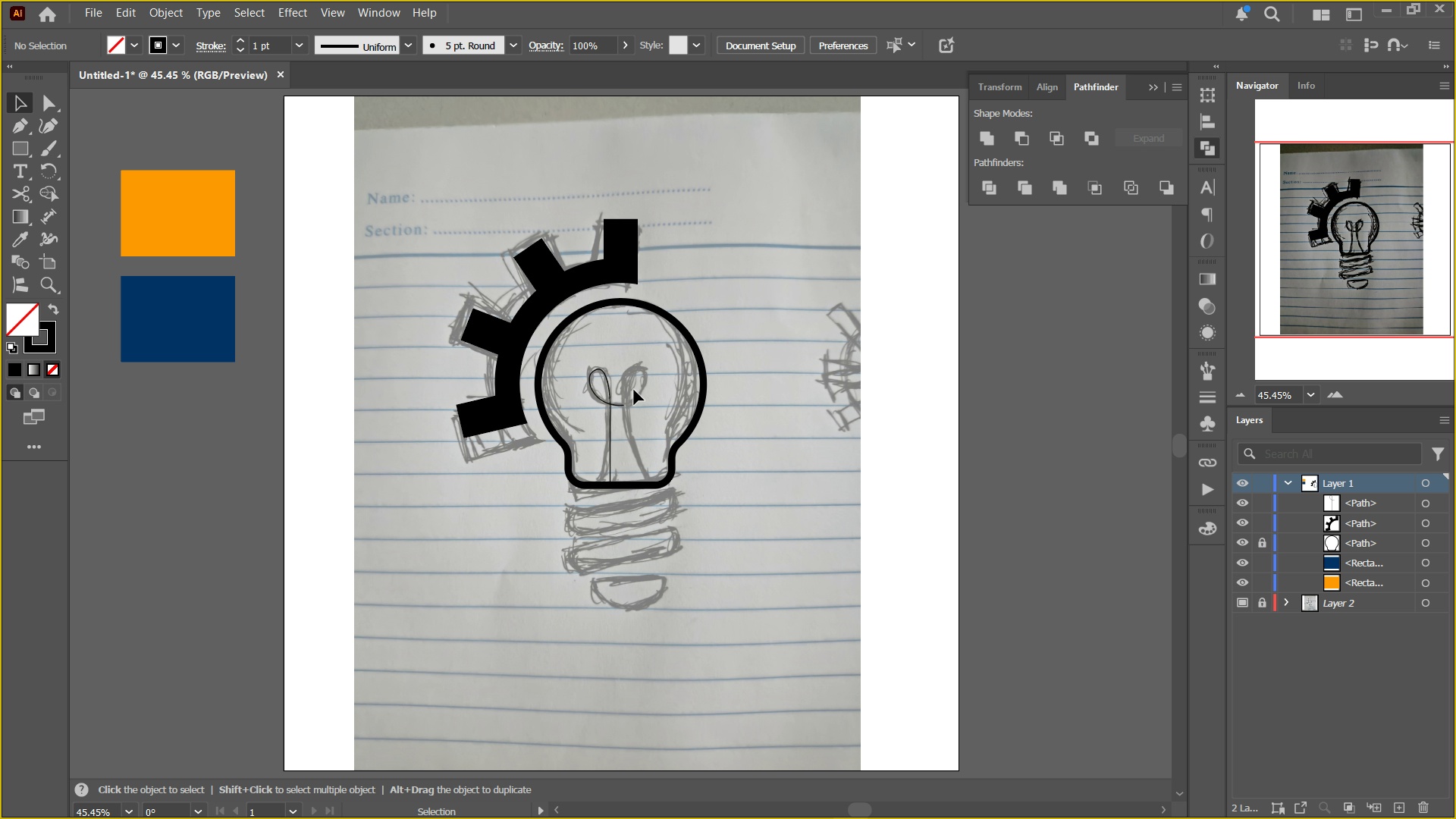 
key(Control+Equal)
 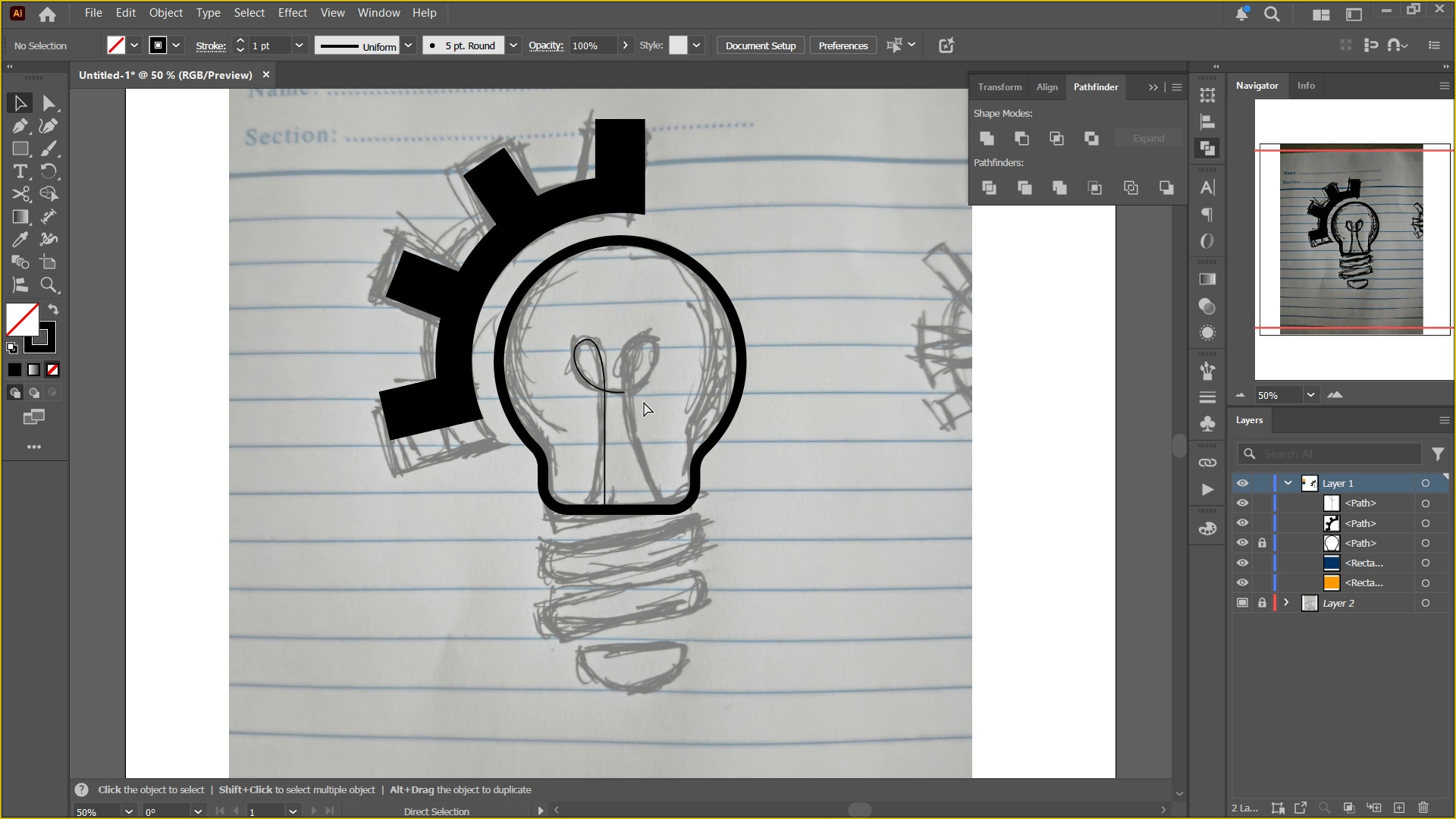 
key(Control+Equal)
 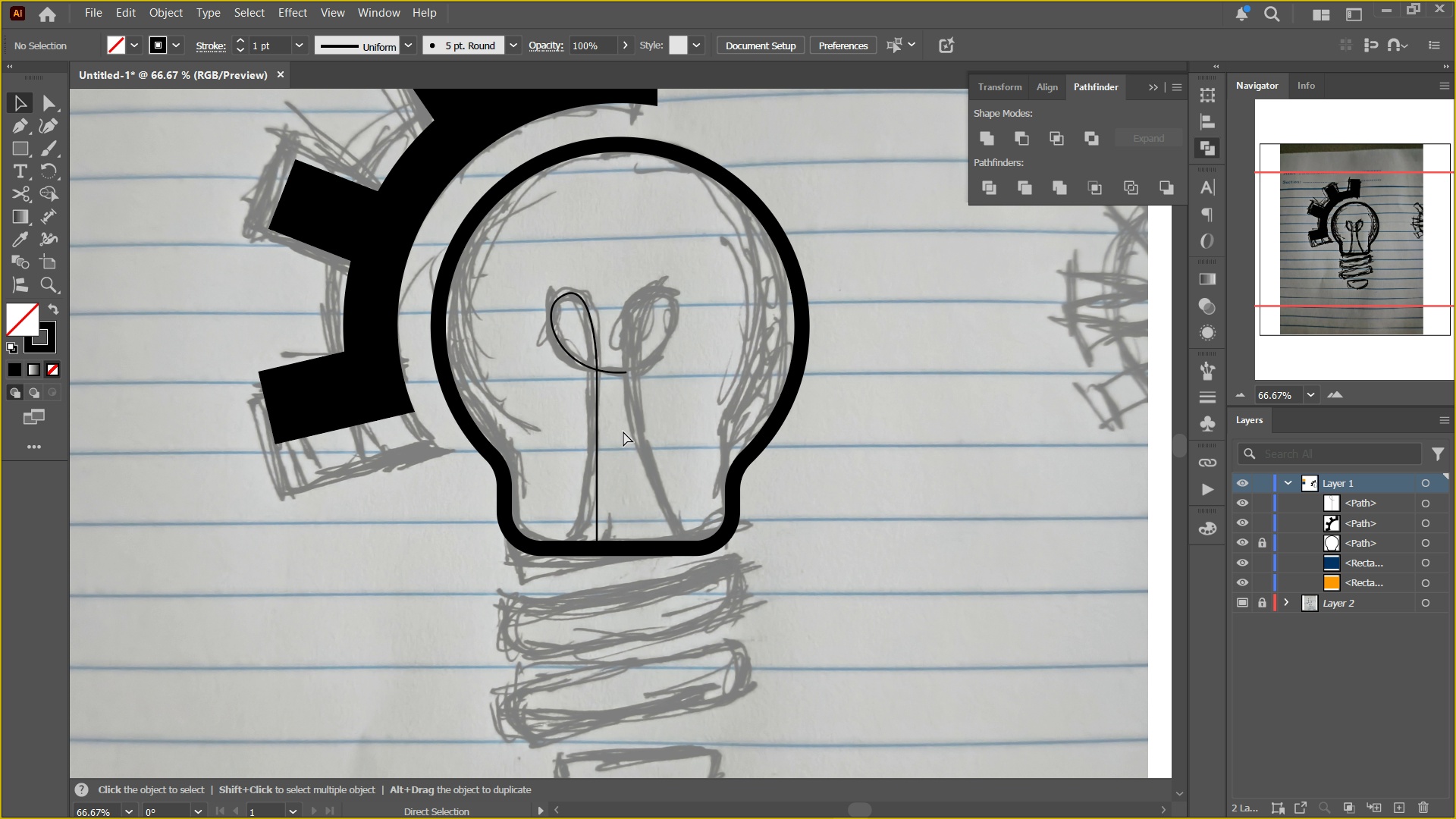 
key(Control+Equal)
 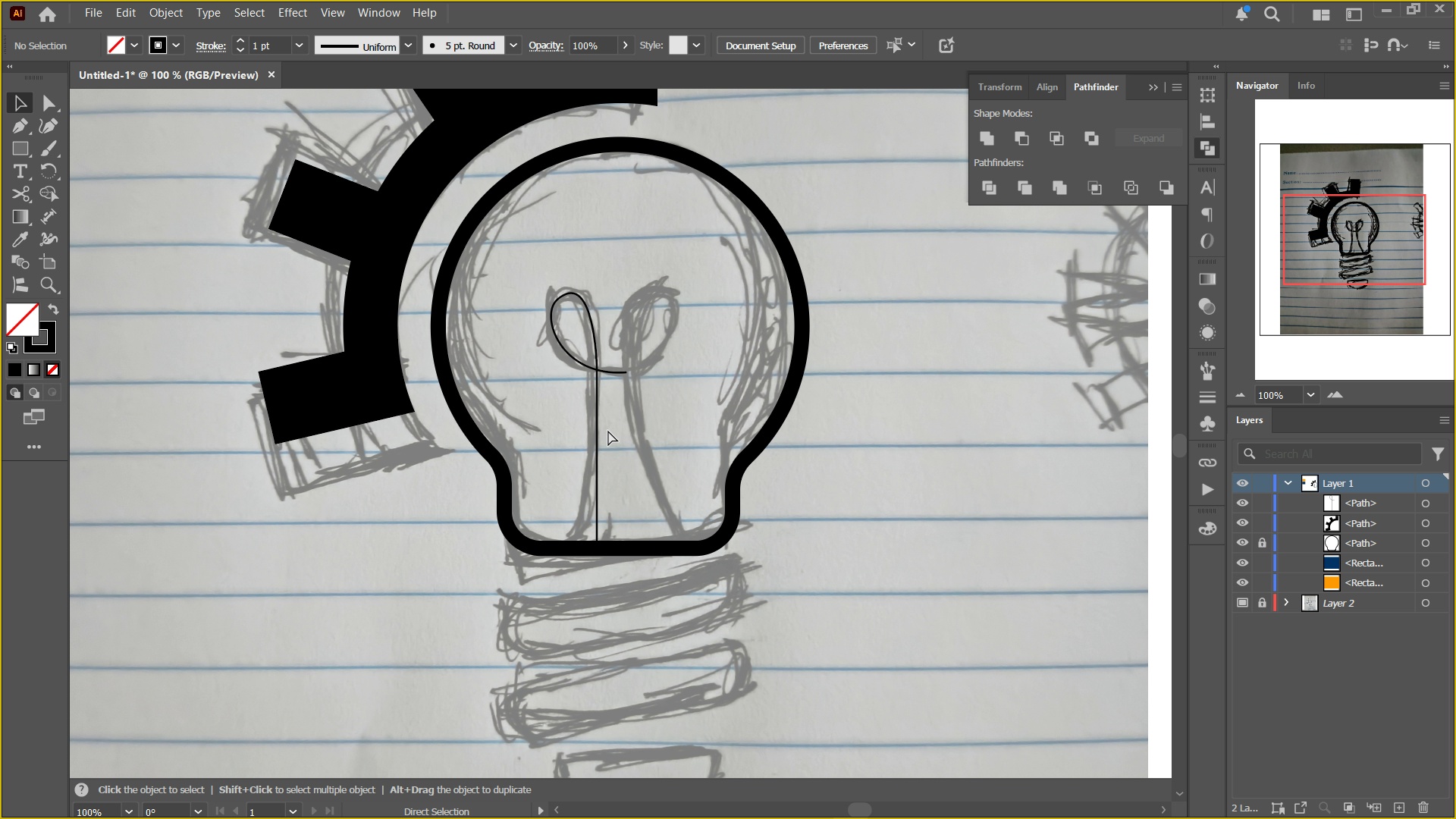 
key(Control+Equal)
 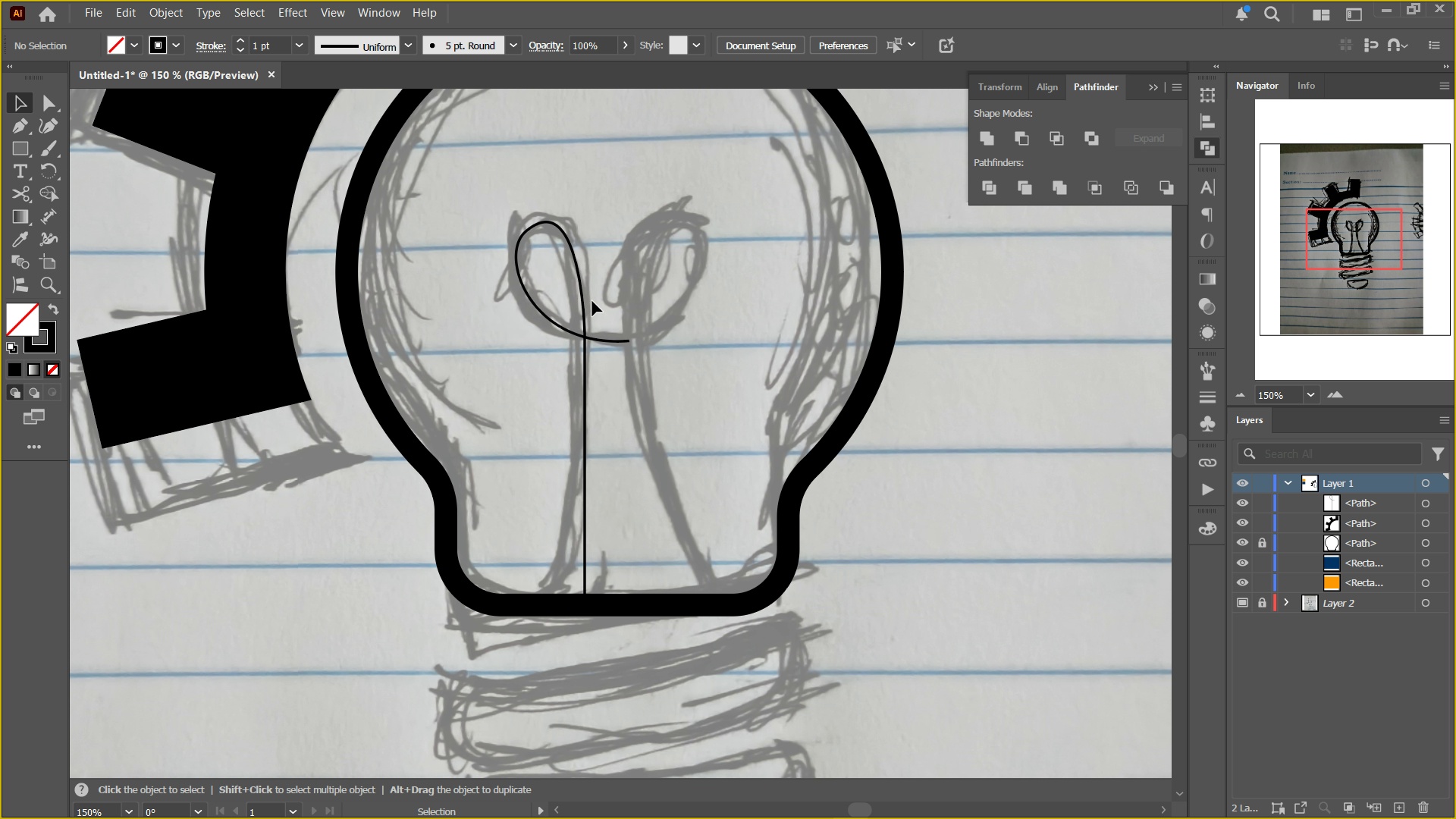 
hold_key(key=Space, duration=0.41)
 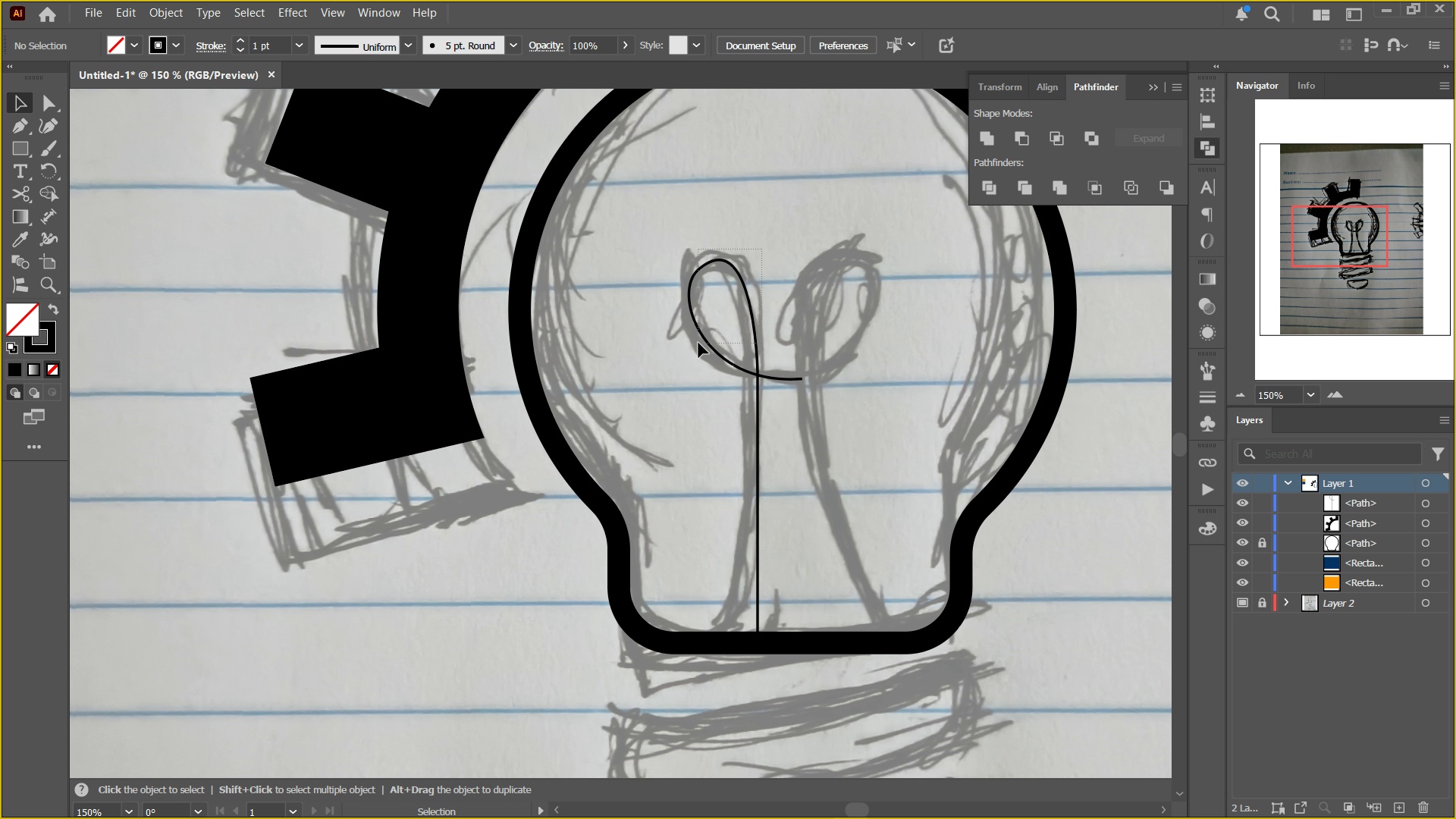 
left_click_drag(start_coordinate=[592, 295], to_coordinate=[764, 333])
 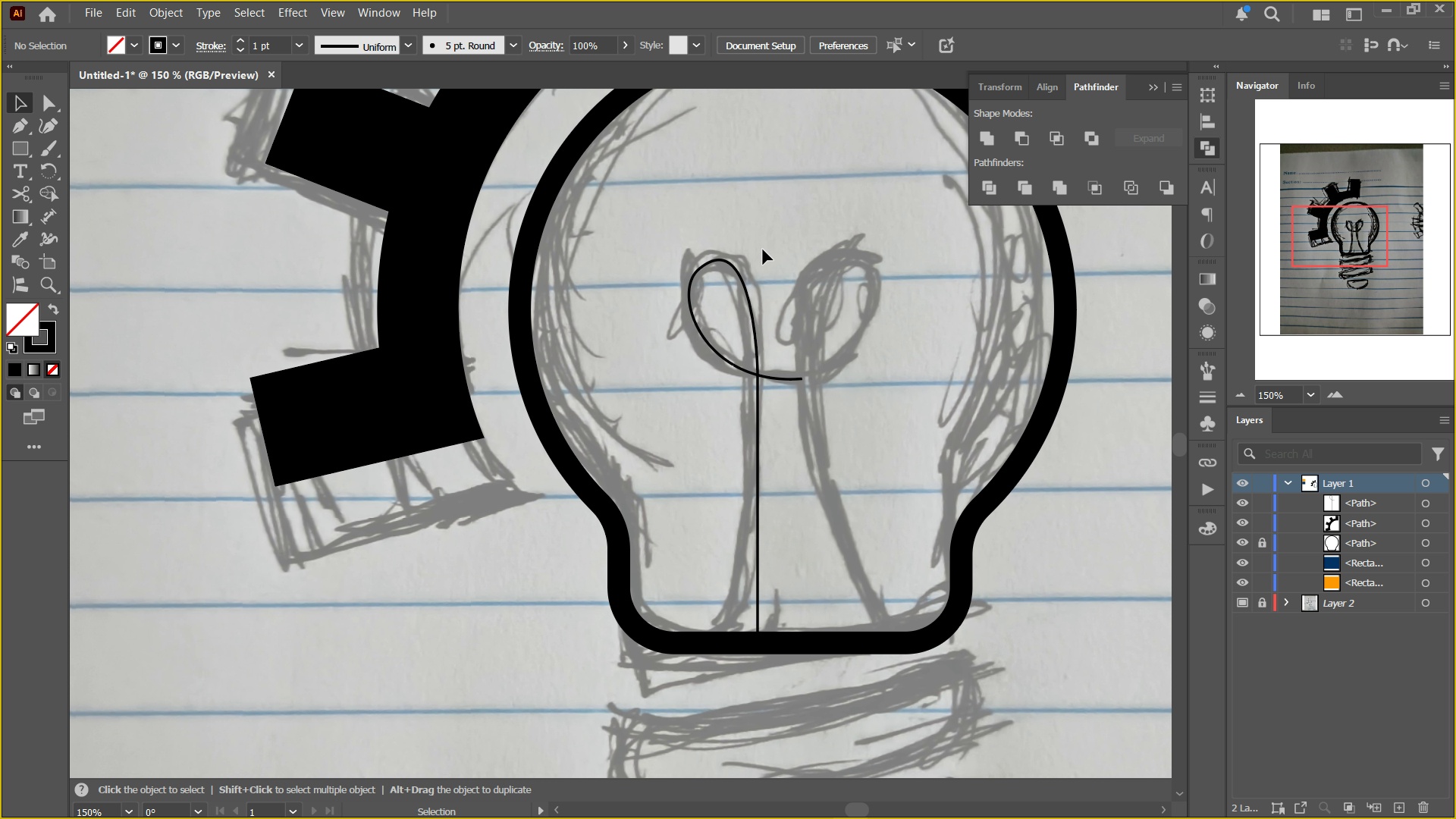 
left_click_drag(start_coordinate=[763, 249], to_coordinate=[698, 343])
 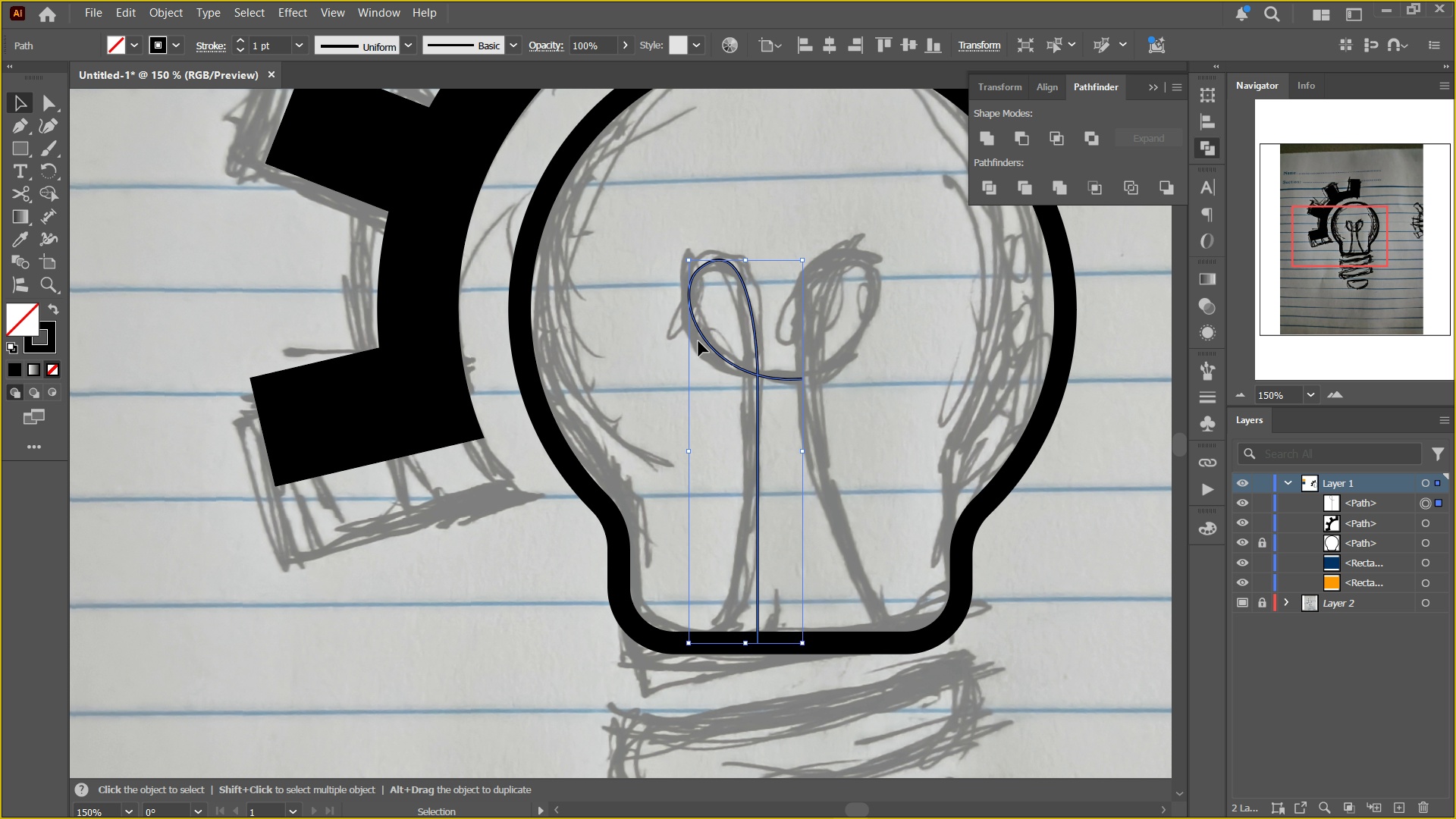 
key(A)
 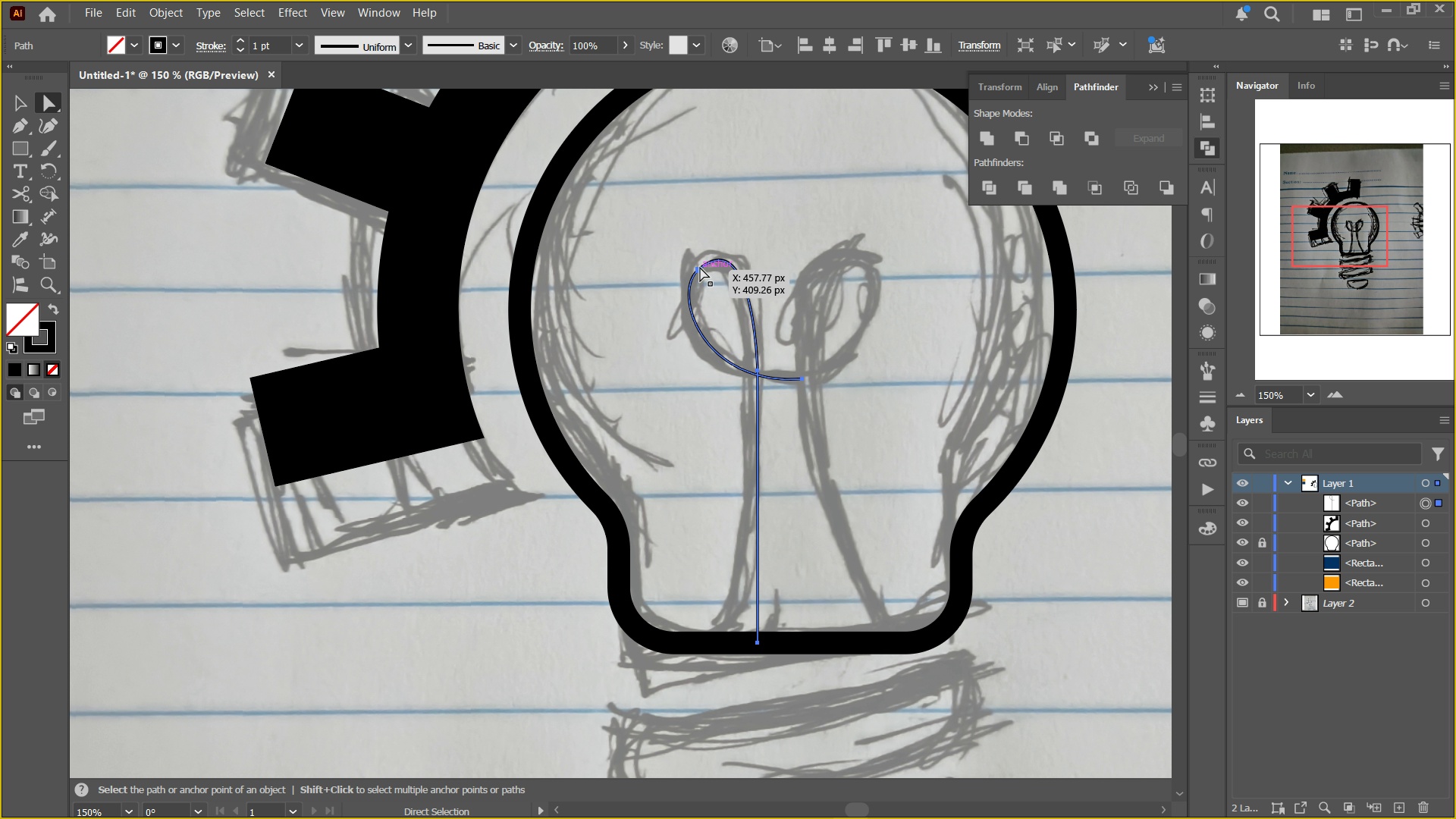 
left_click([697, 269])
 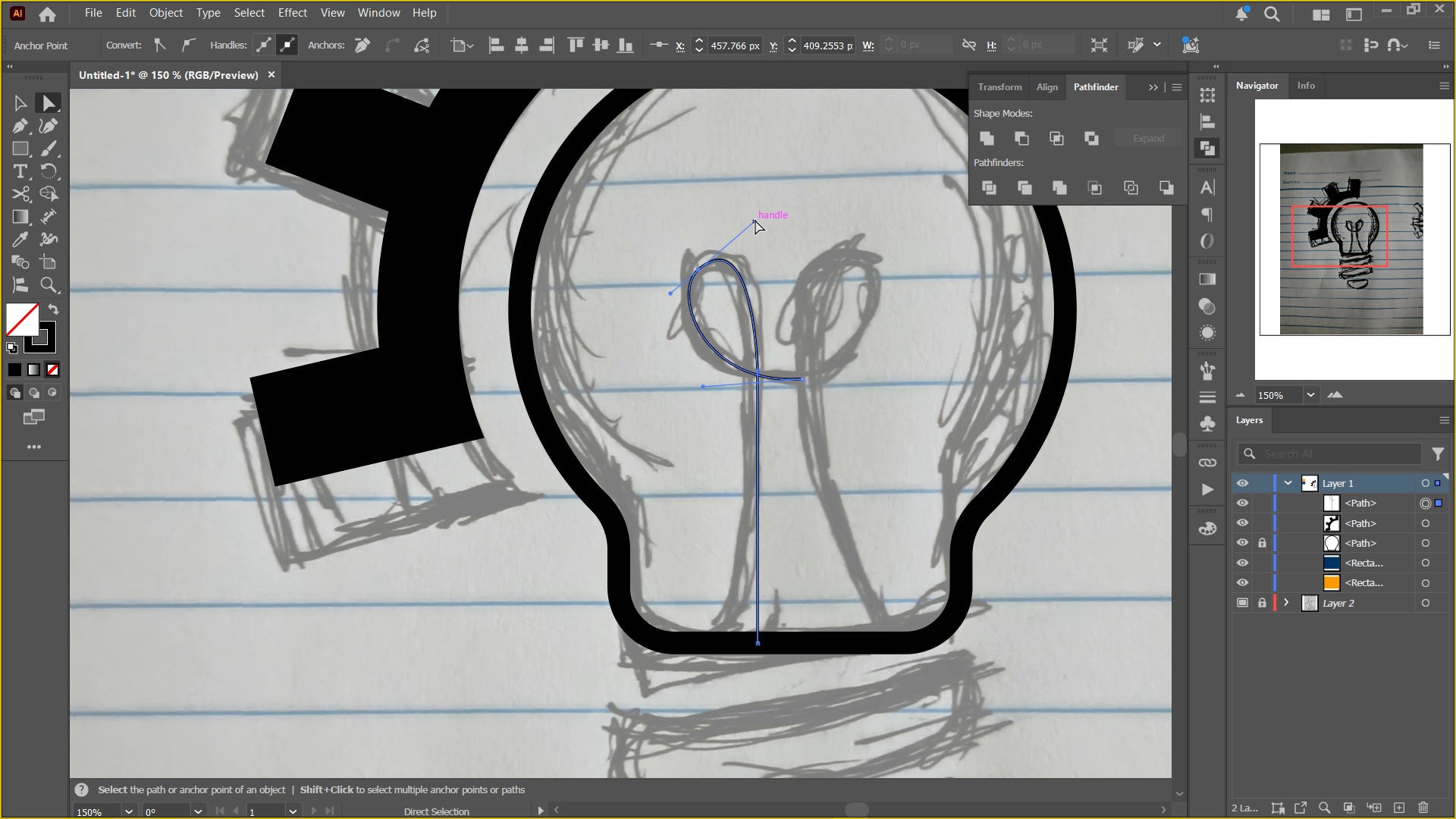 
left_click_drag(start_coordinate=[755, 220], to_coordinate=[748, 239])
 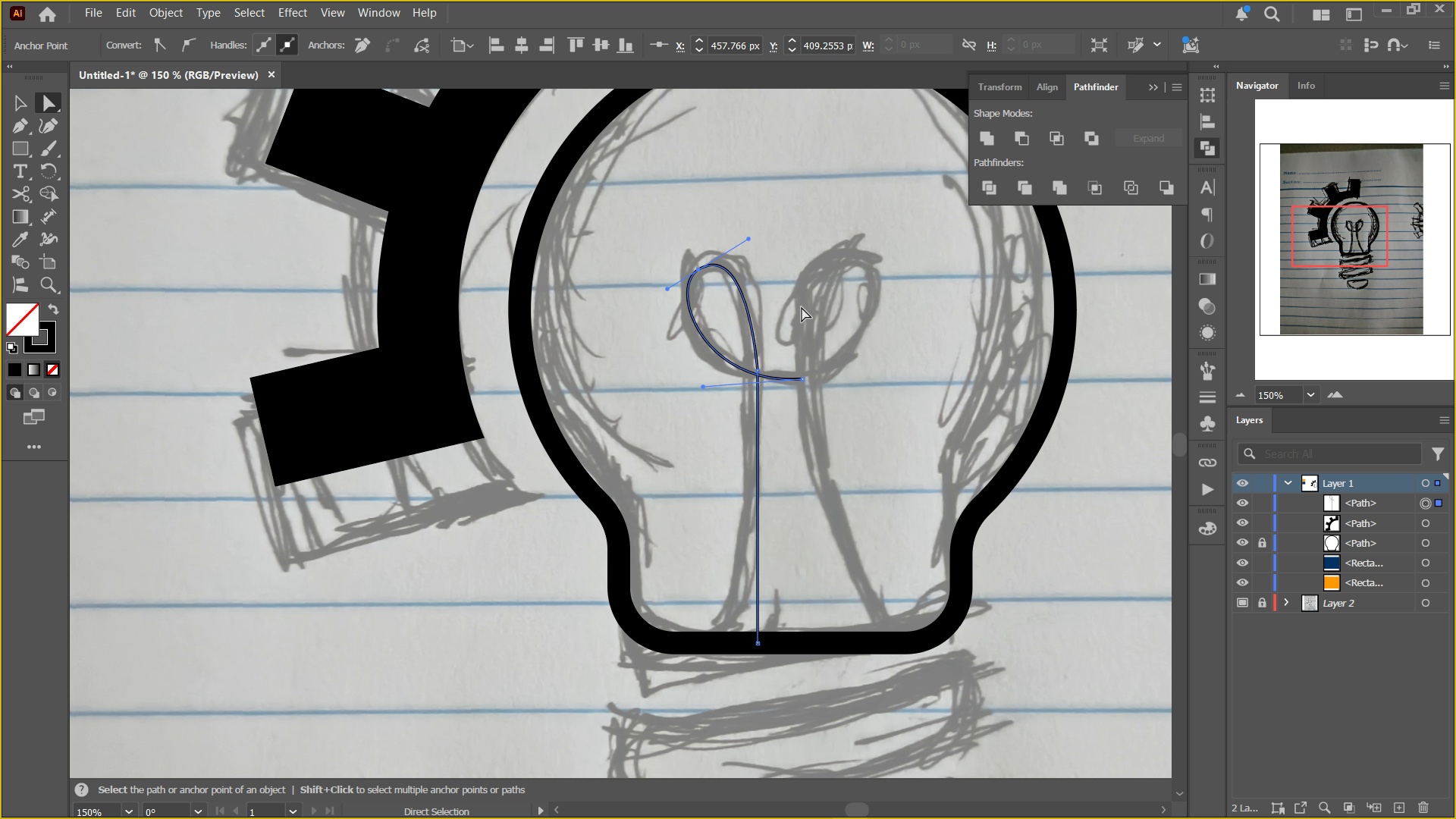 
left_click([802, 307])
 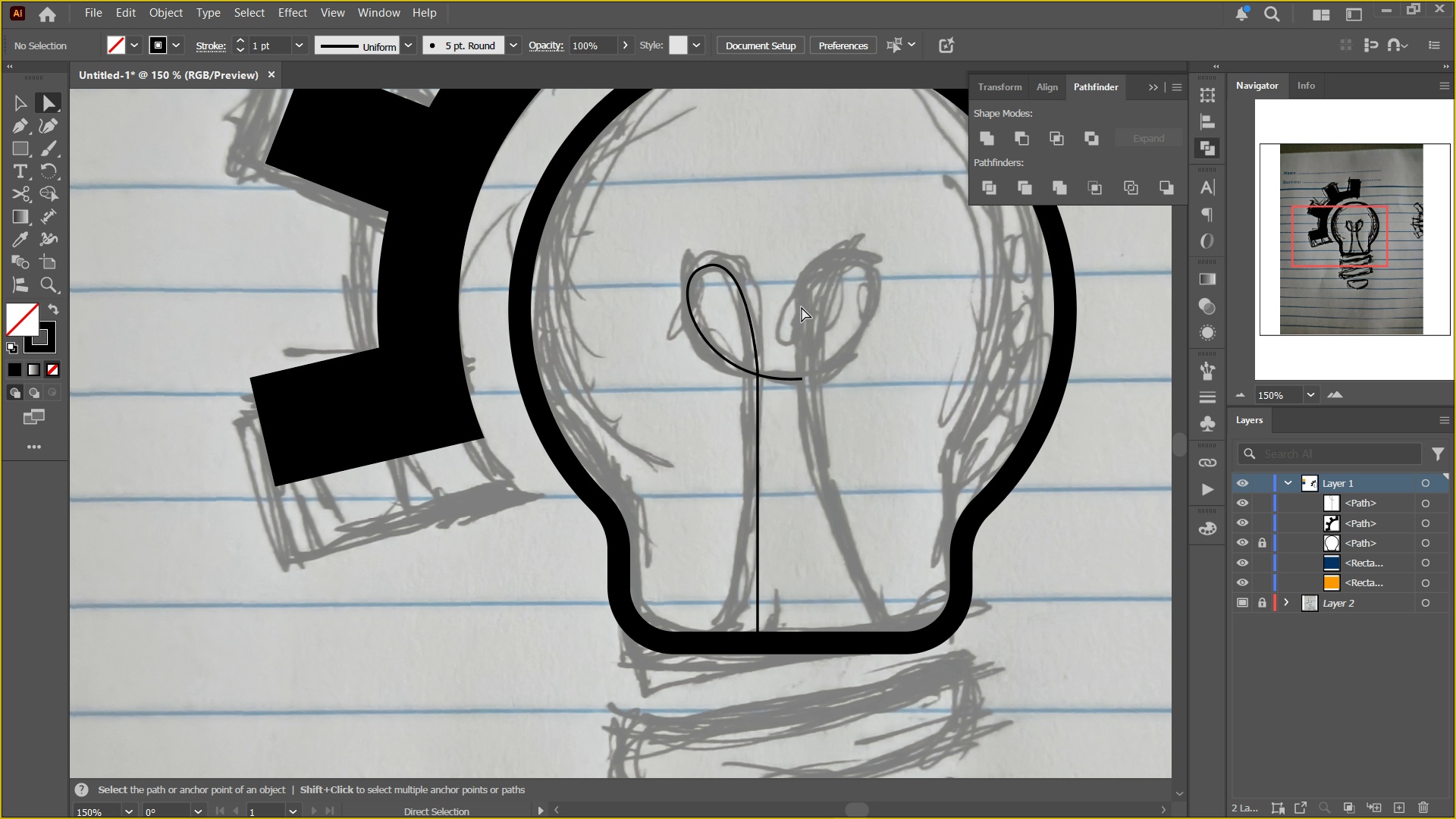 
left_click([802, 307])
 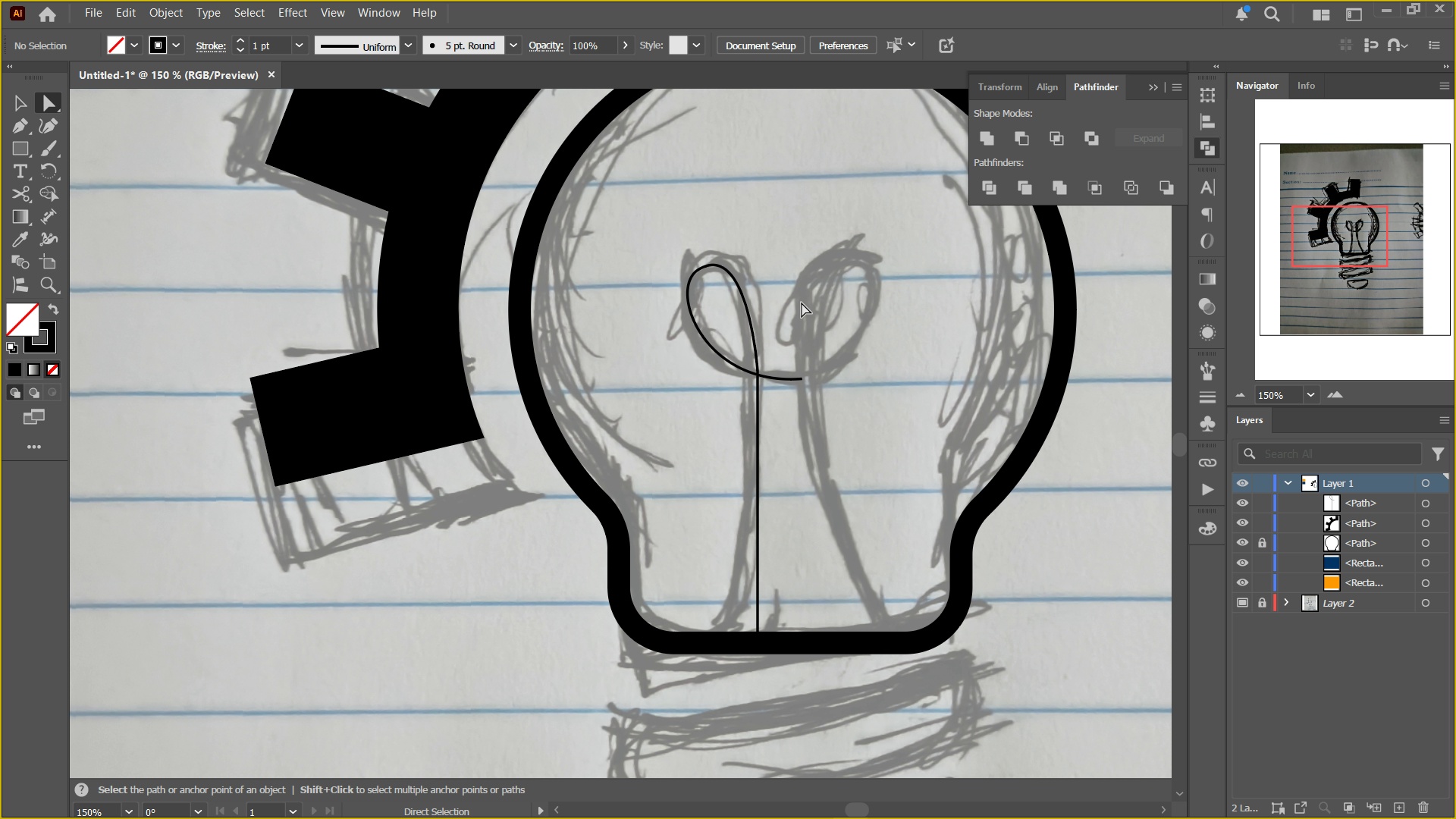 
key(V)
 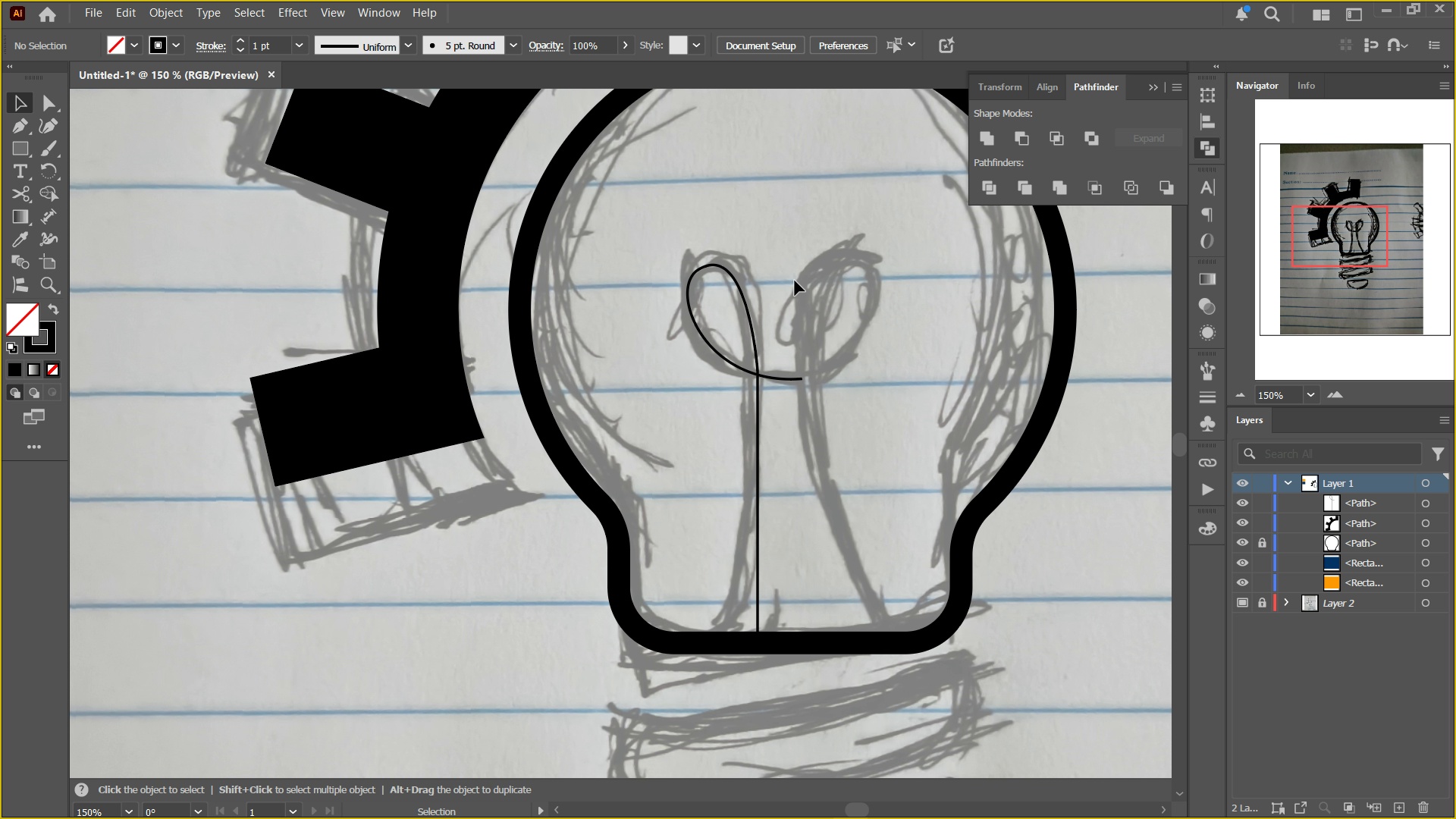 
left_click_drag(start_coordinate=[795, 281], to_coordinate=[667, 394])
 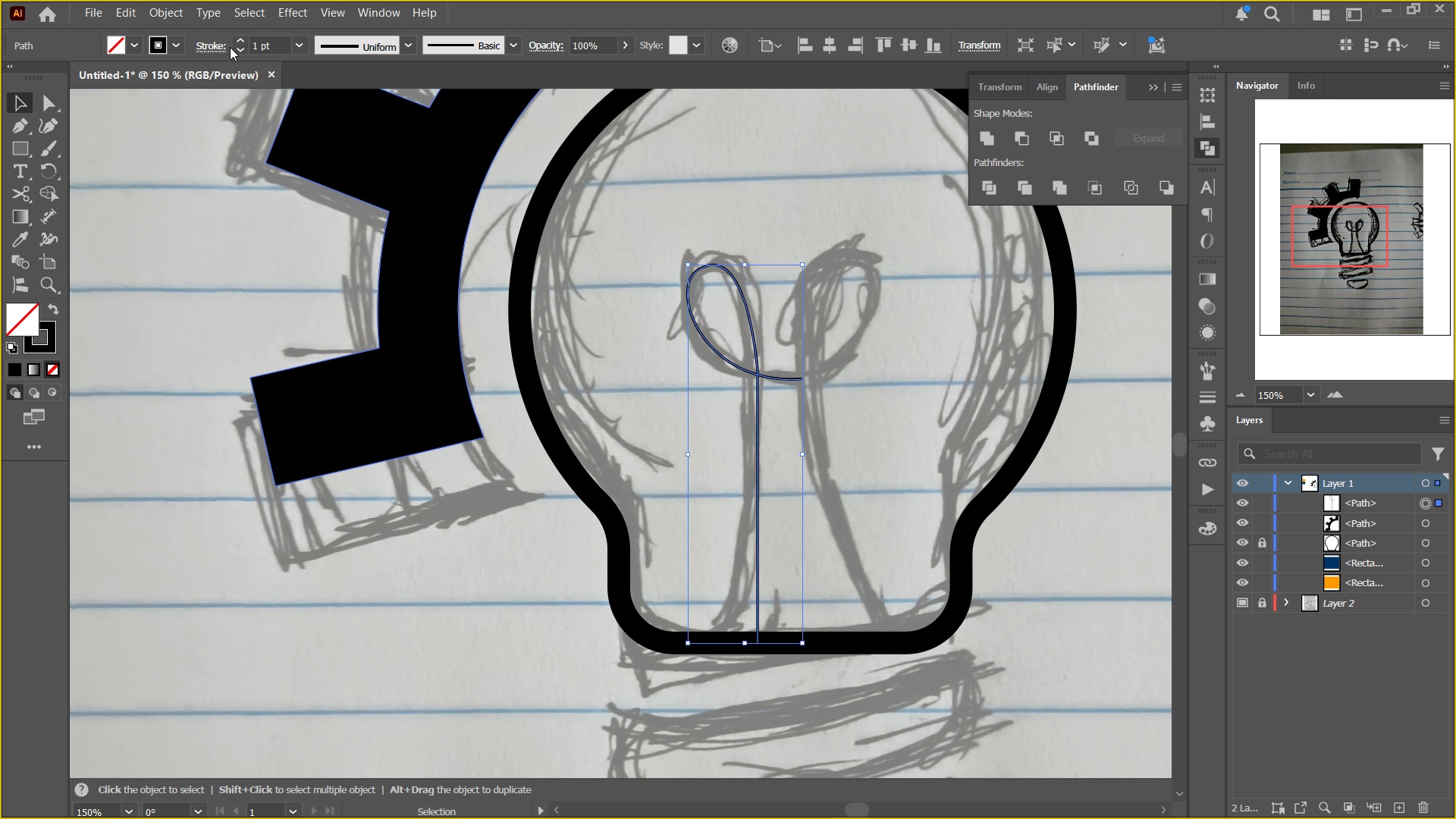 
hold_key(key=ShiftLeft, duration=0.78)
left_click([241, 42])
 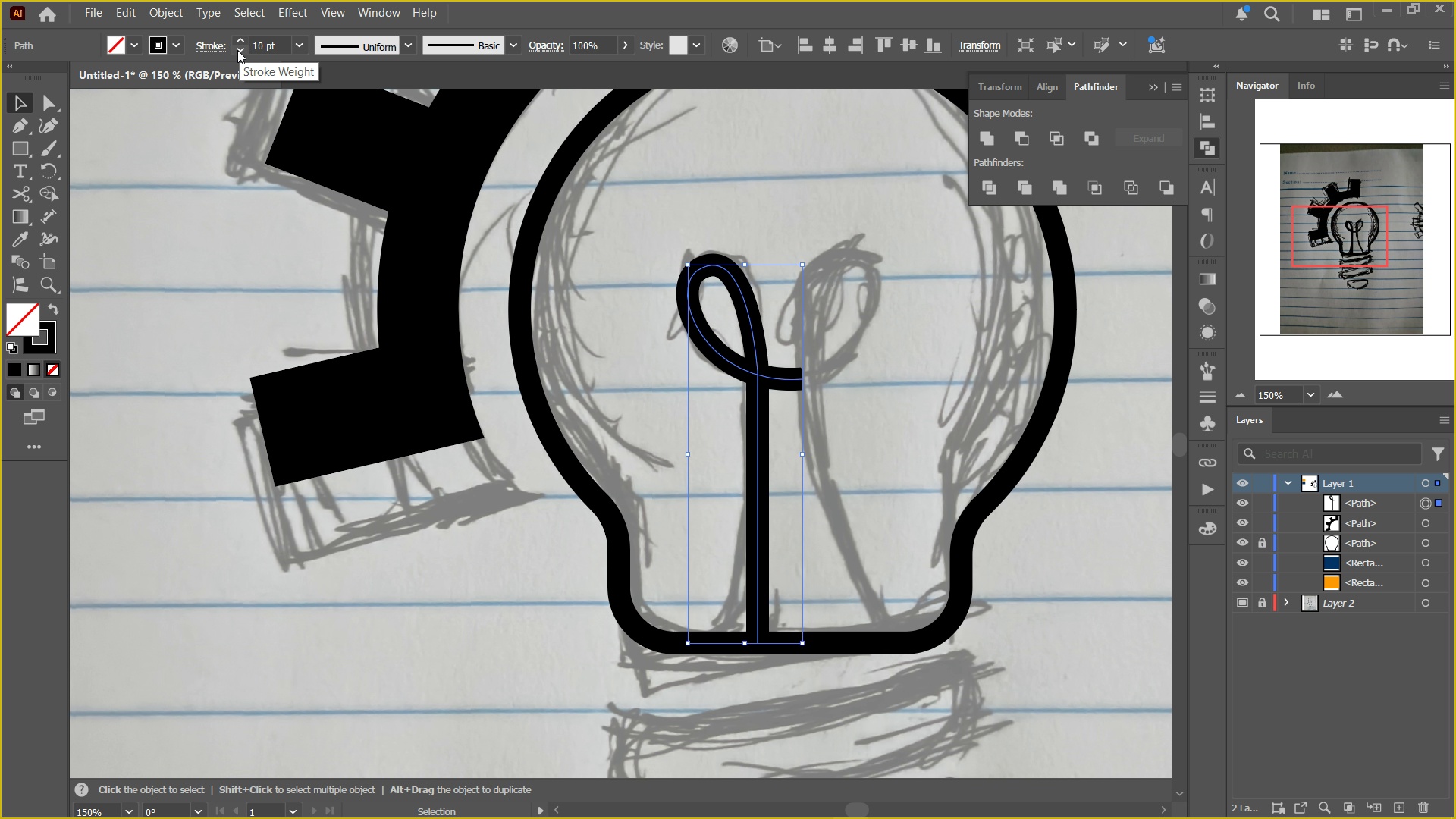 
double_click([237, 50])
 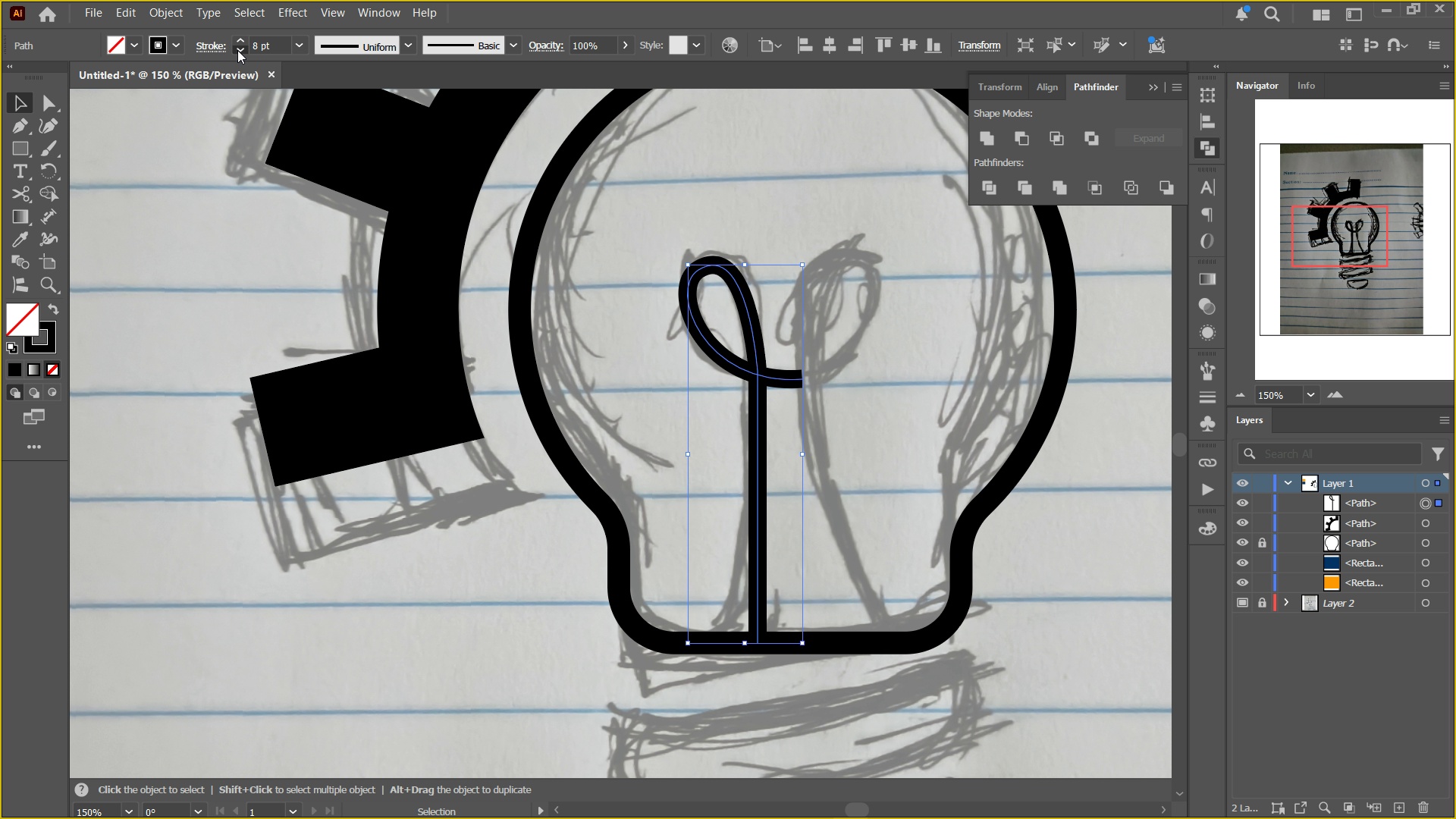 
triple_click([237, 50])
 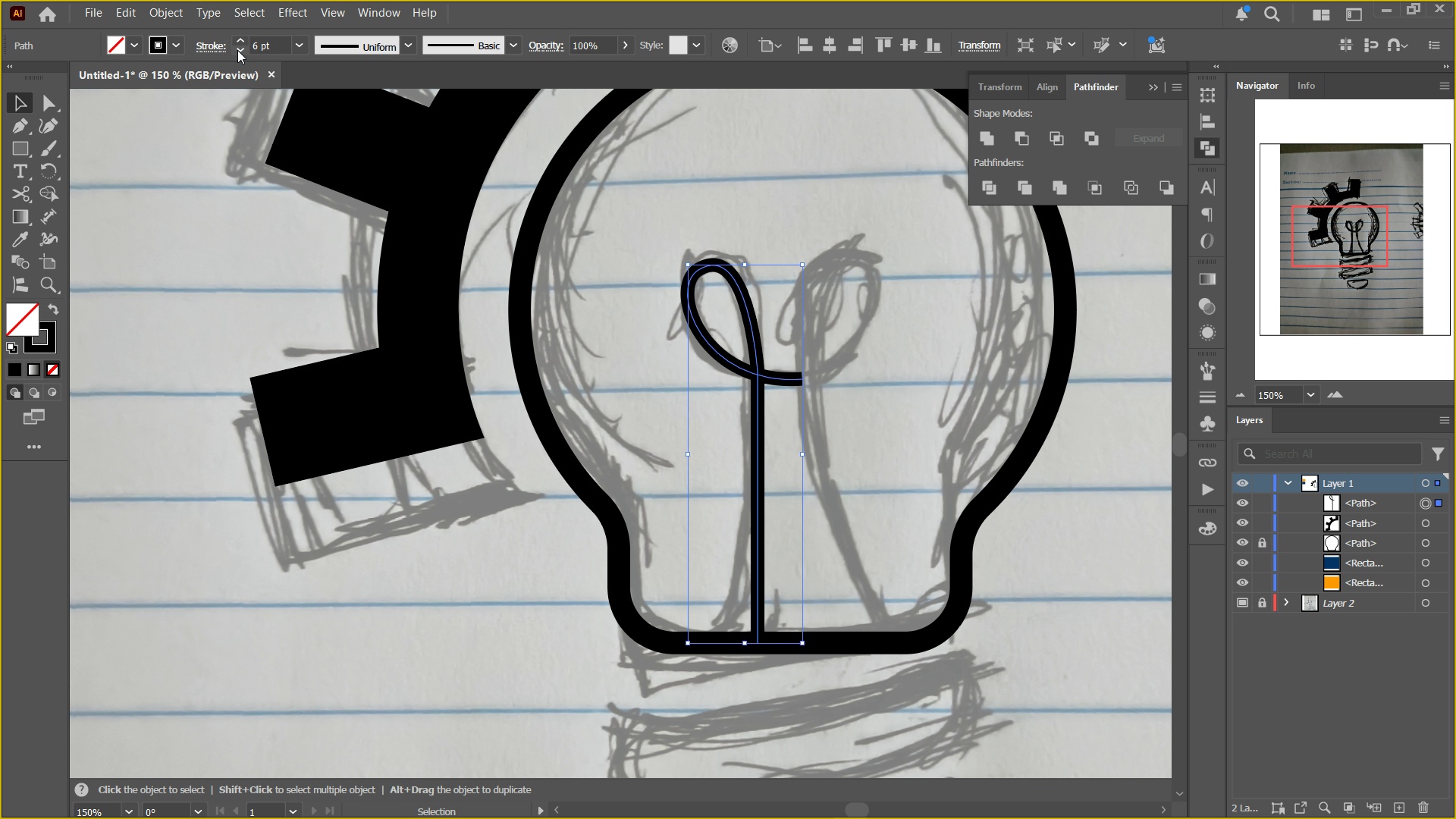 
double_click([237, 50])
 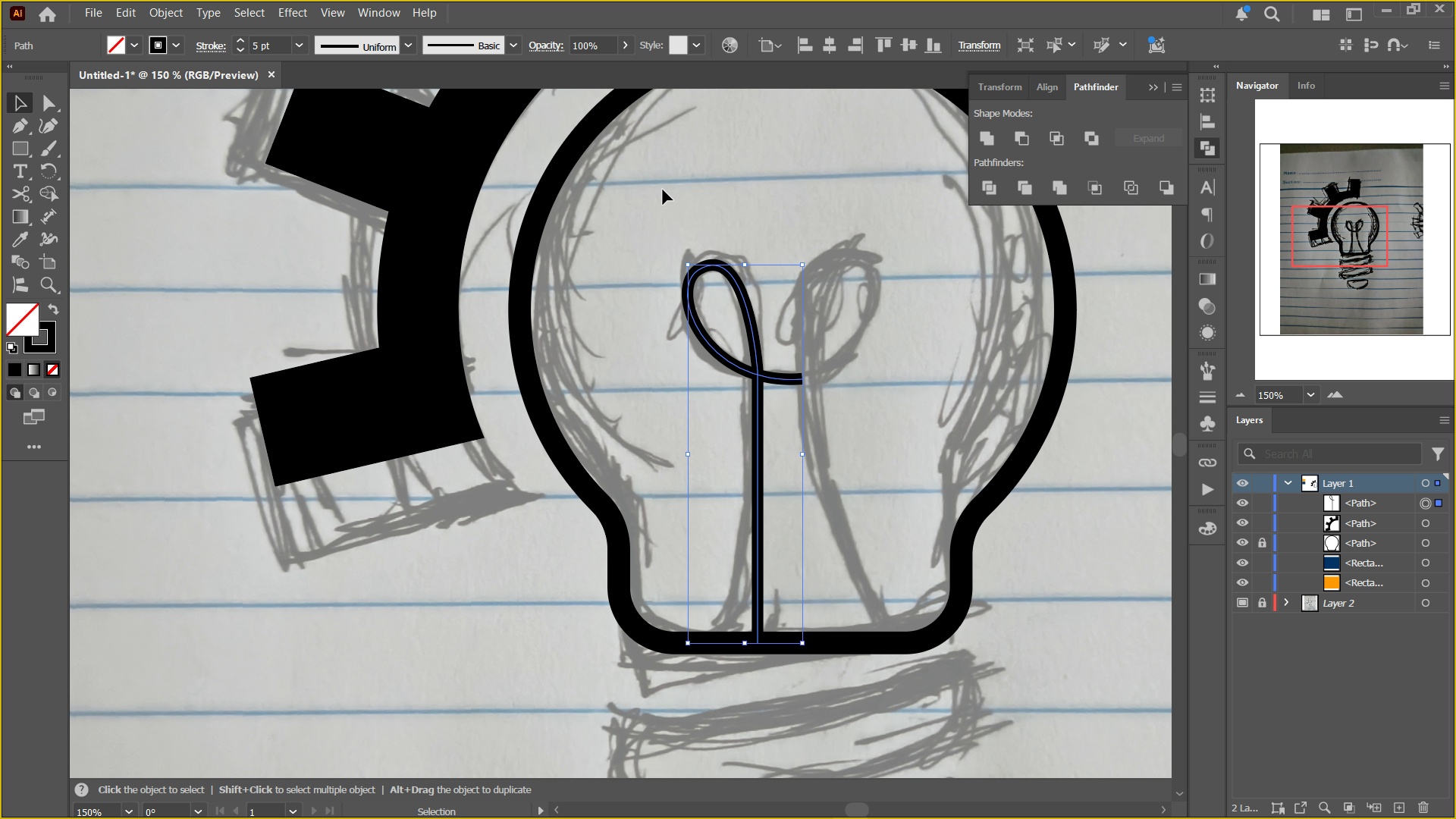 
left_click([669, 177])
 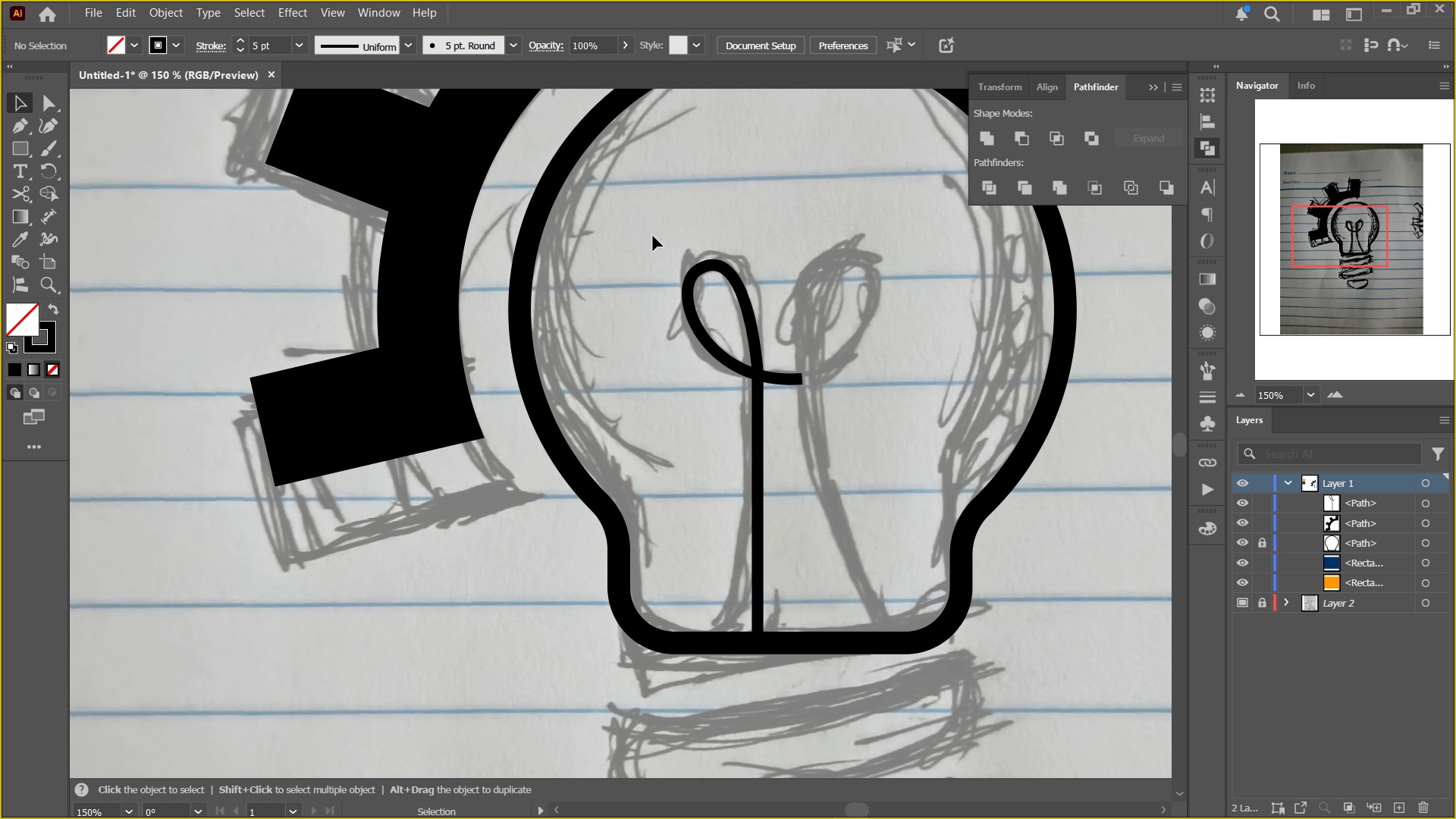 
left_click_drag(start_coordinate=[653, 218], to_coordinate=[842, 453])
 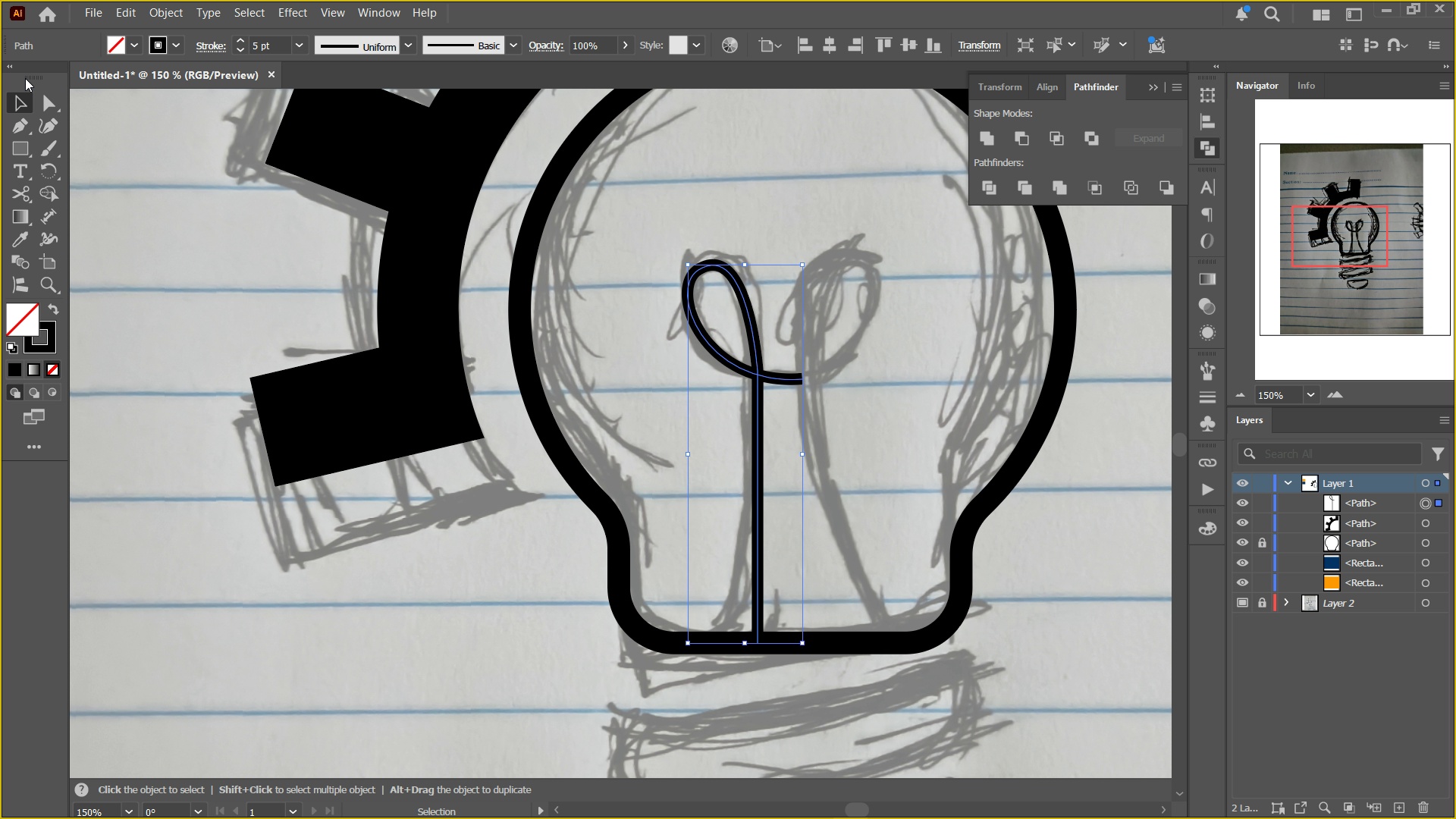 
right_click([41, 165])
 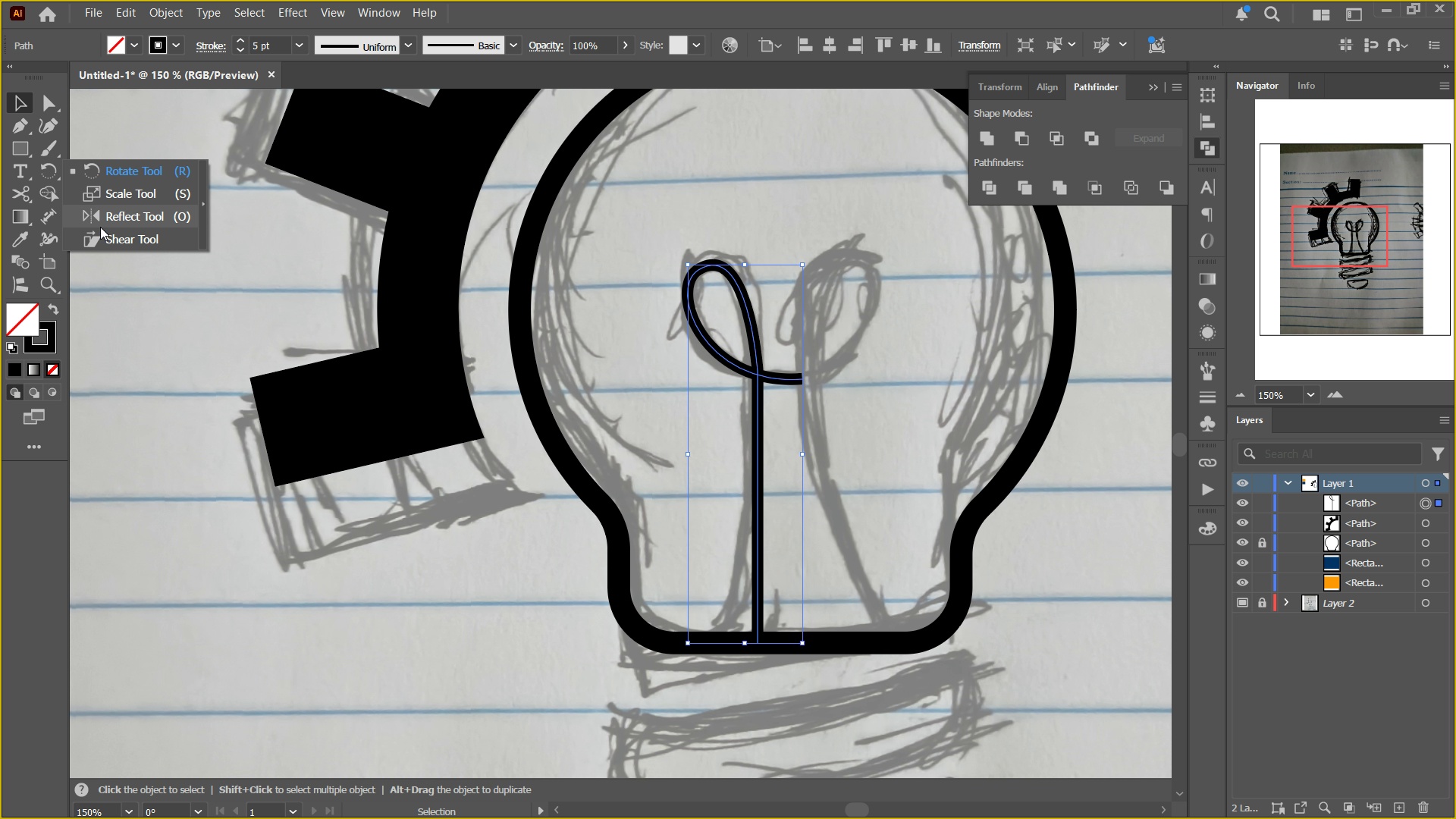 
left_click([106, 218])
 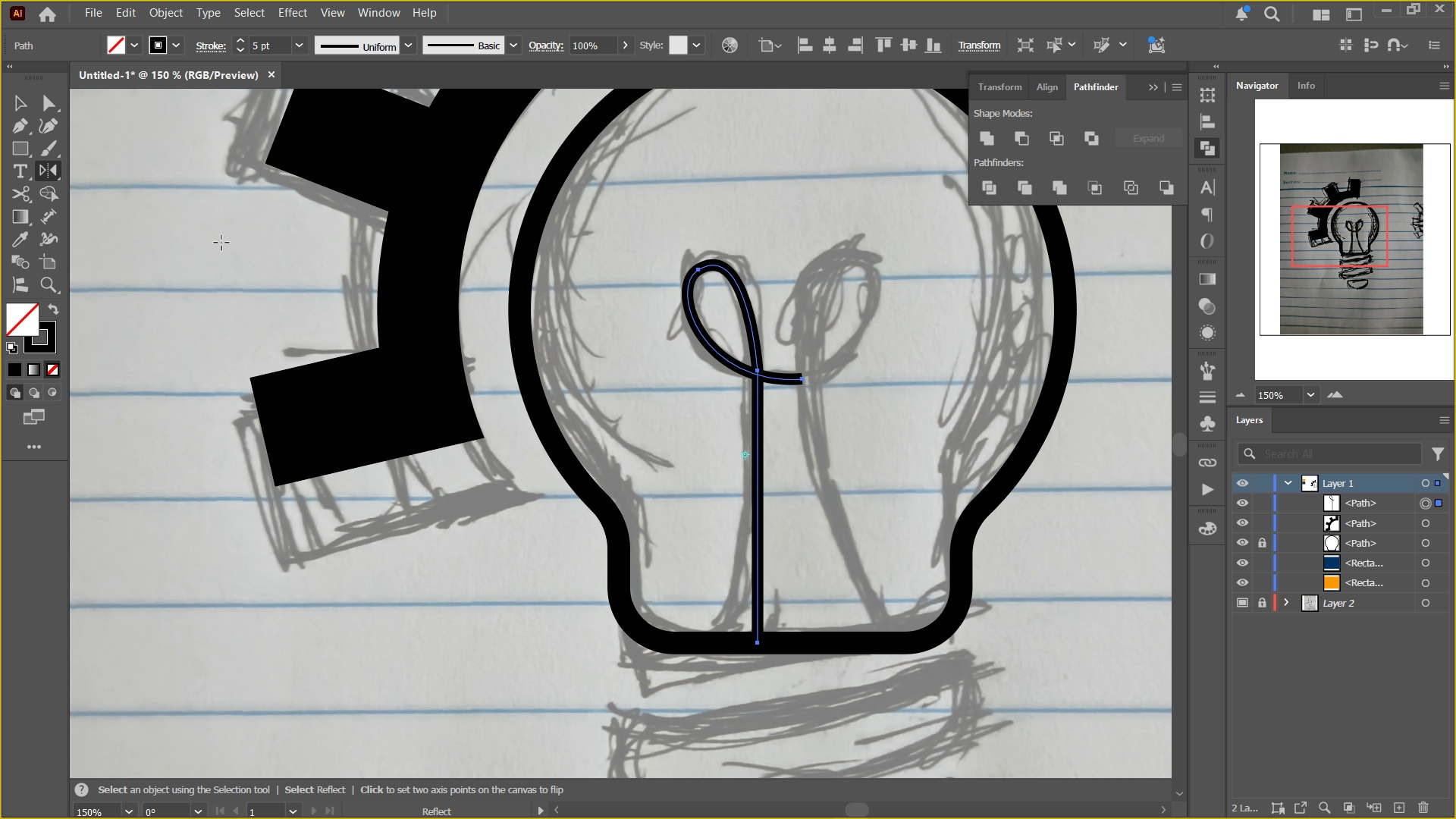 
key(Enter)
 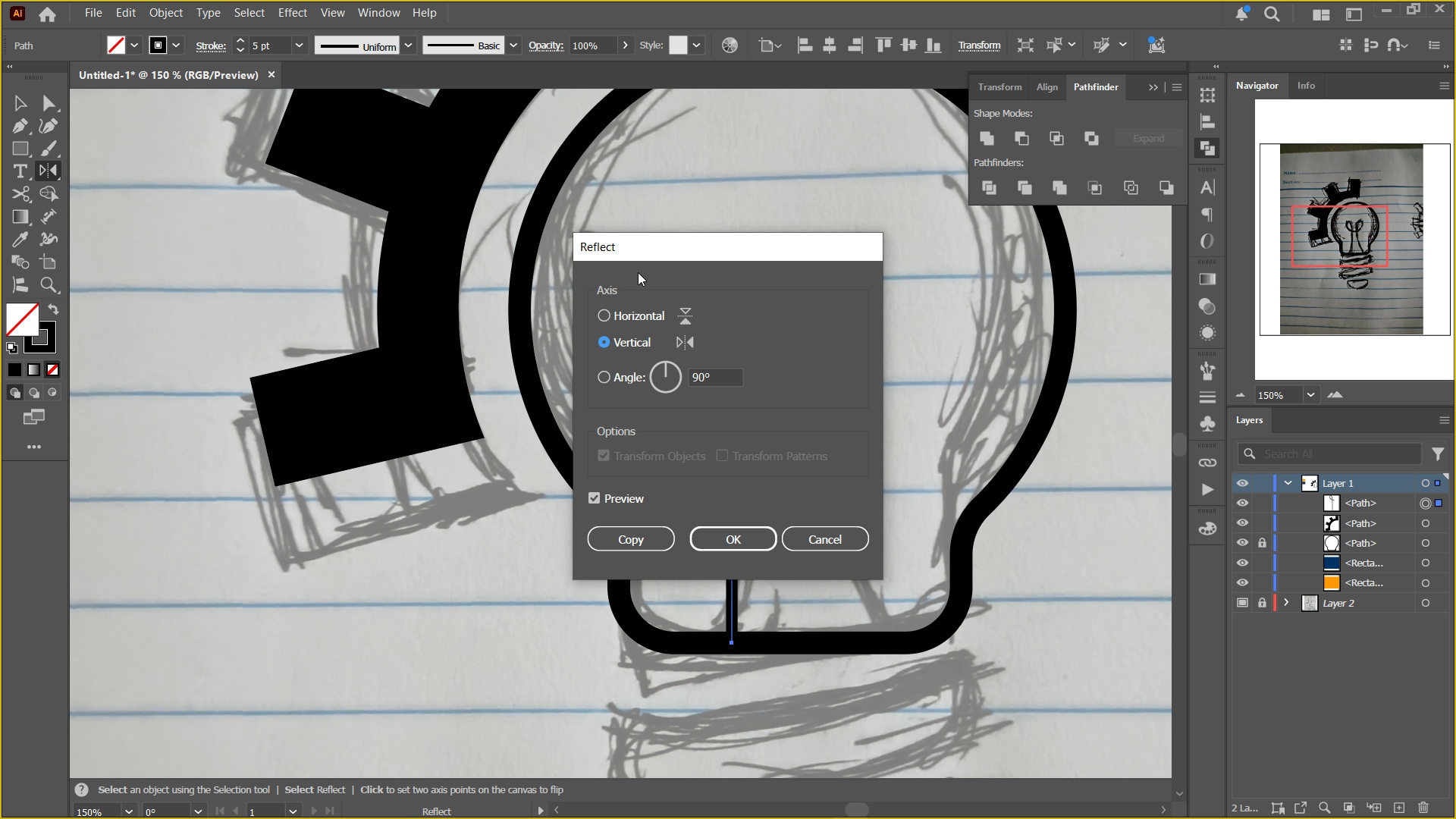 
left_click_drag(start_coordinate=[641, 249], to_coordinate=[1185, 234])
 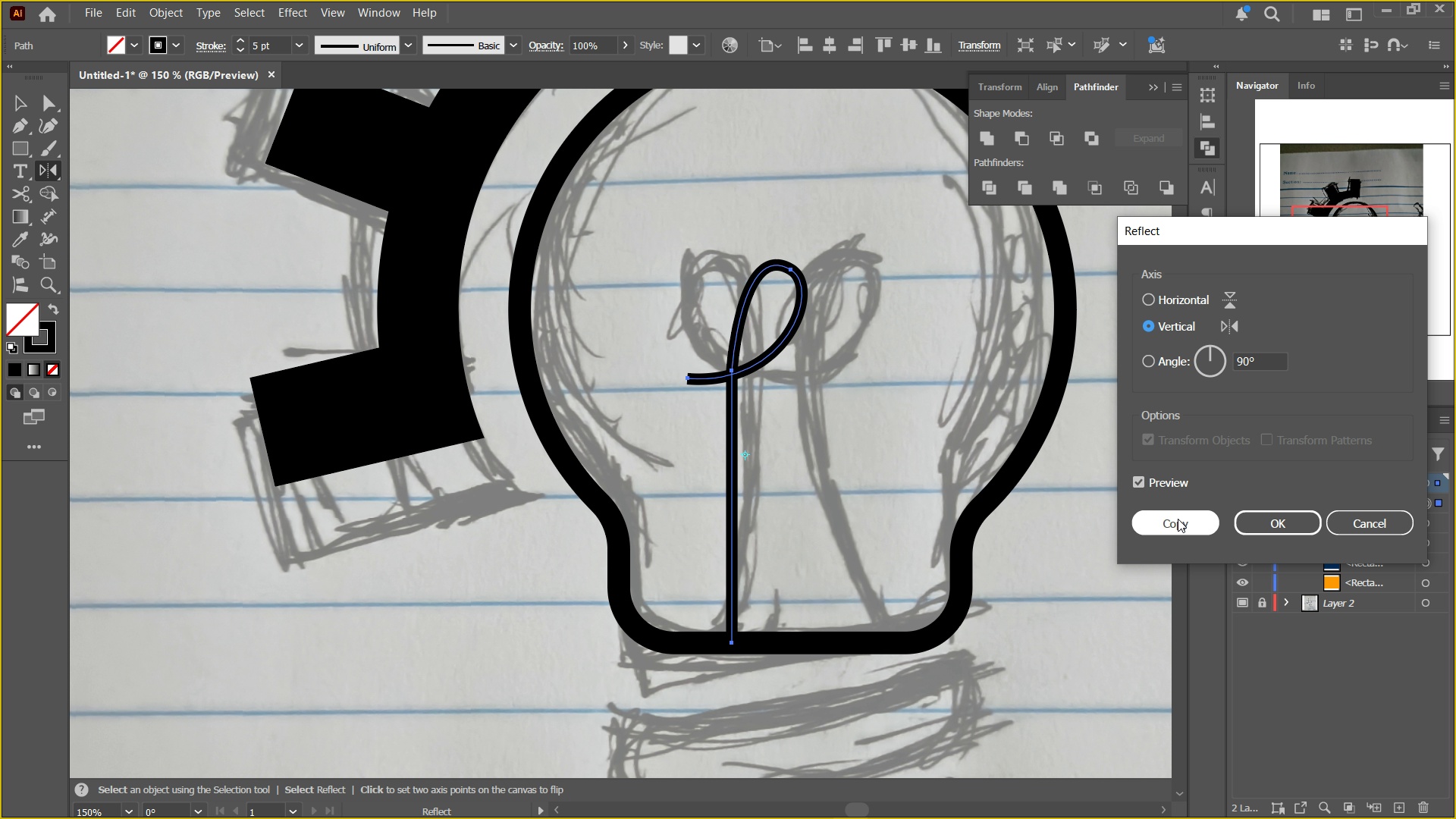 
left_click([1178, 519])
 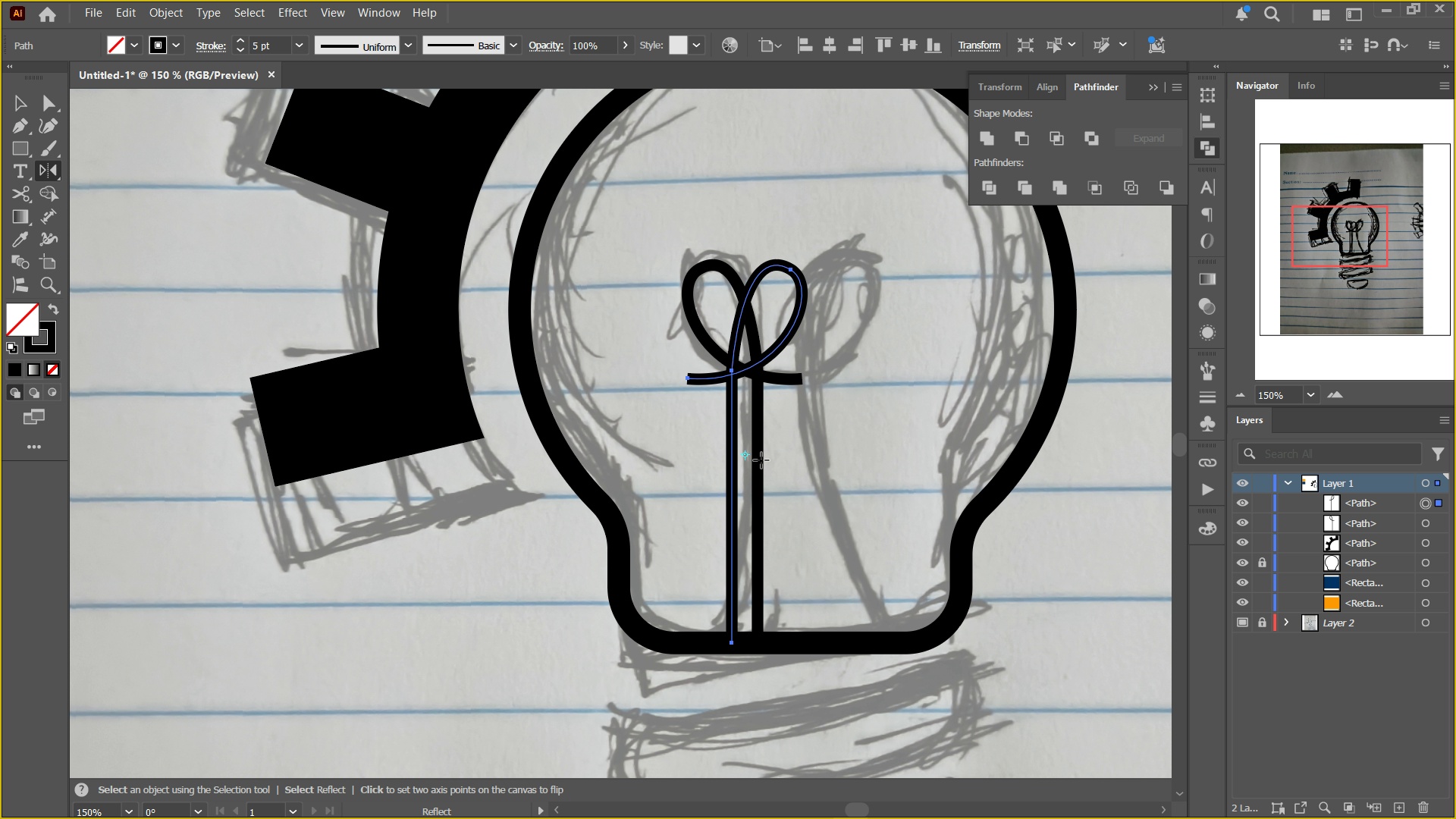 
key(V)
 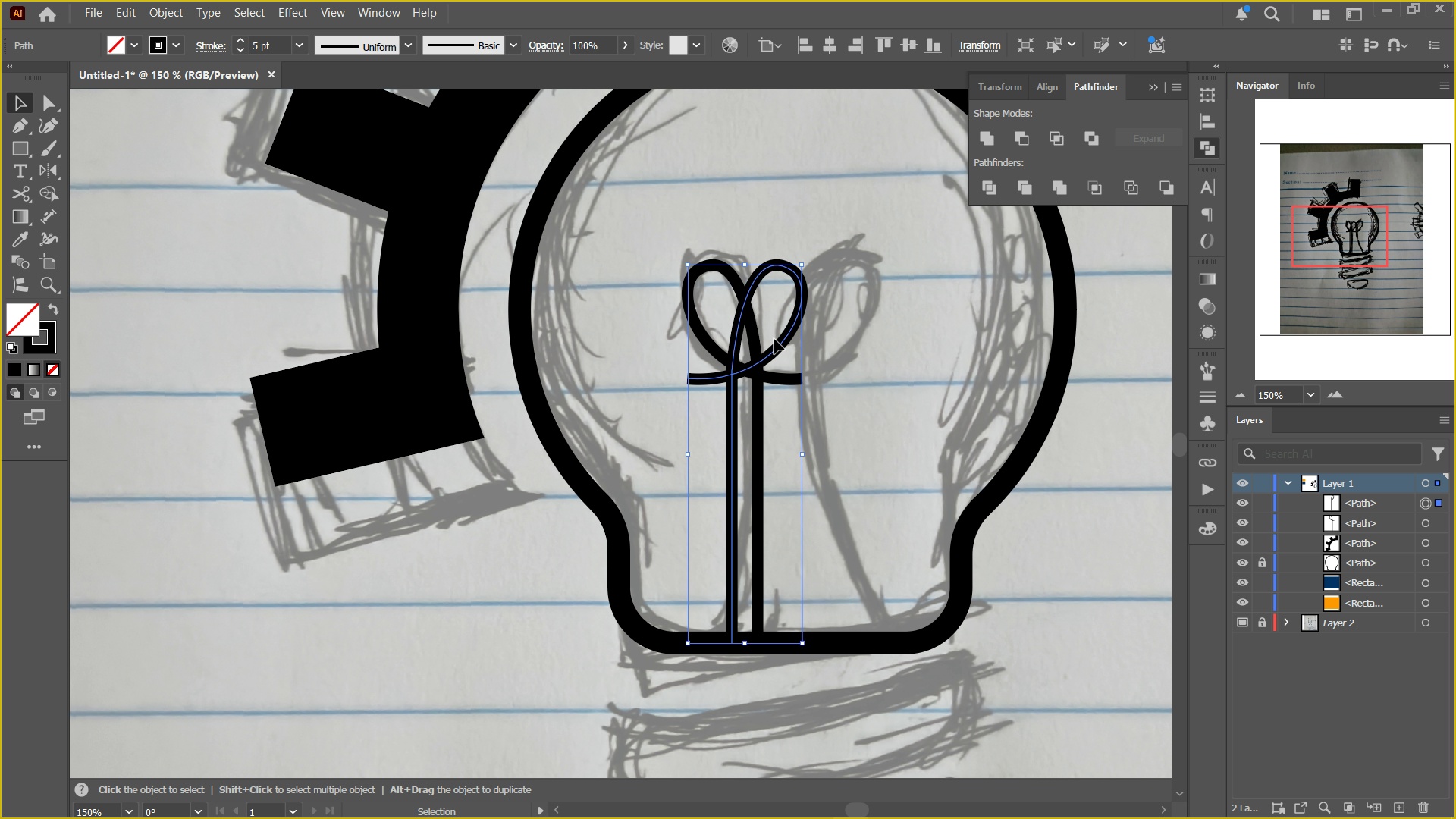 
left_click_drag(start_coordinate=[774, 350], to_coordinate=[876, 347])
 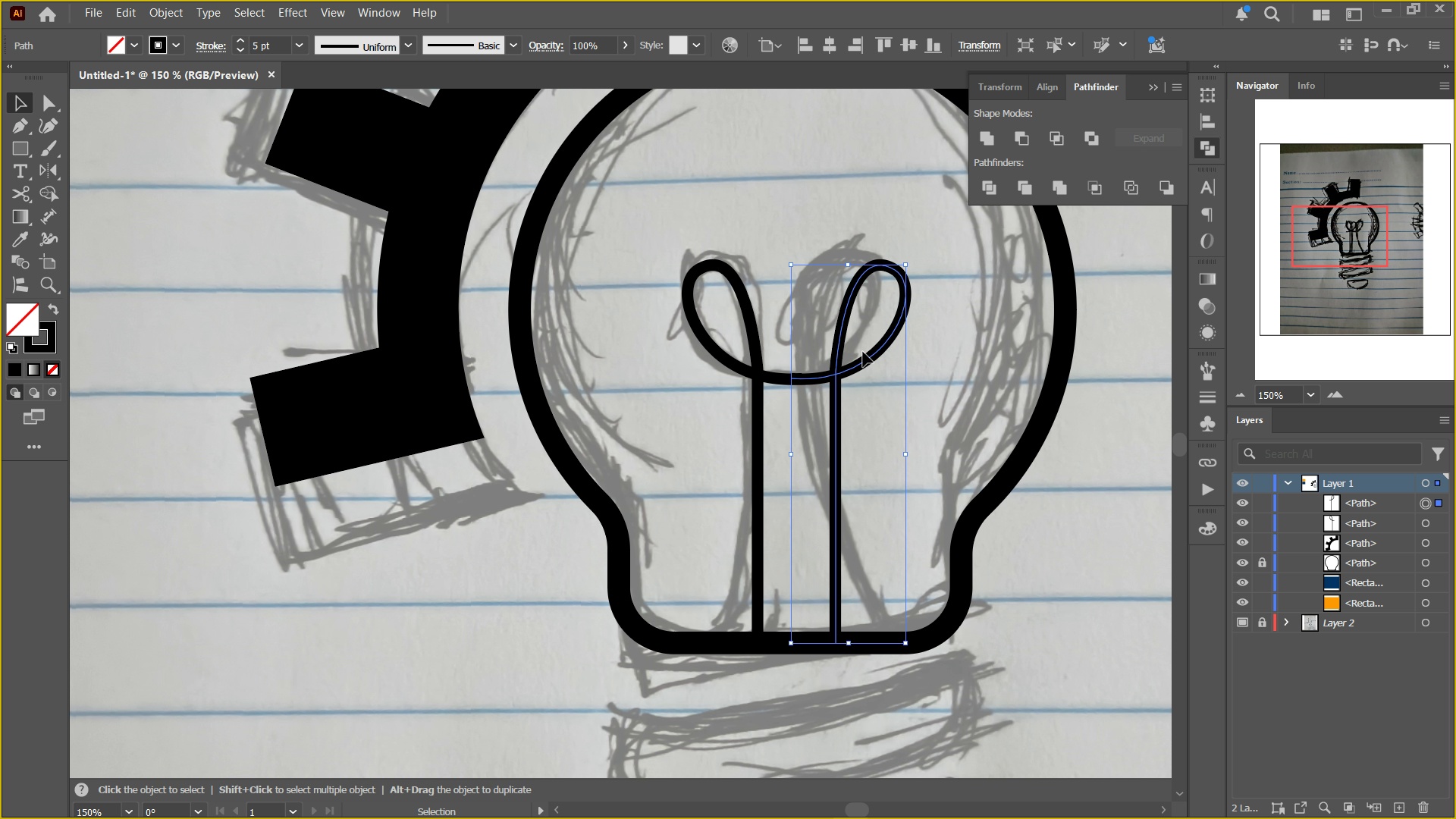 
hold_key(key=ShiftLeft, duration=1.5)
 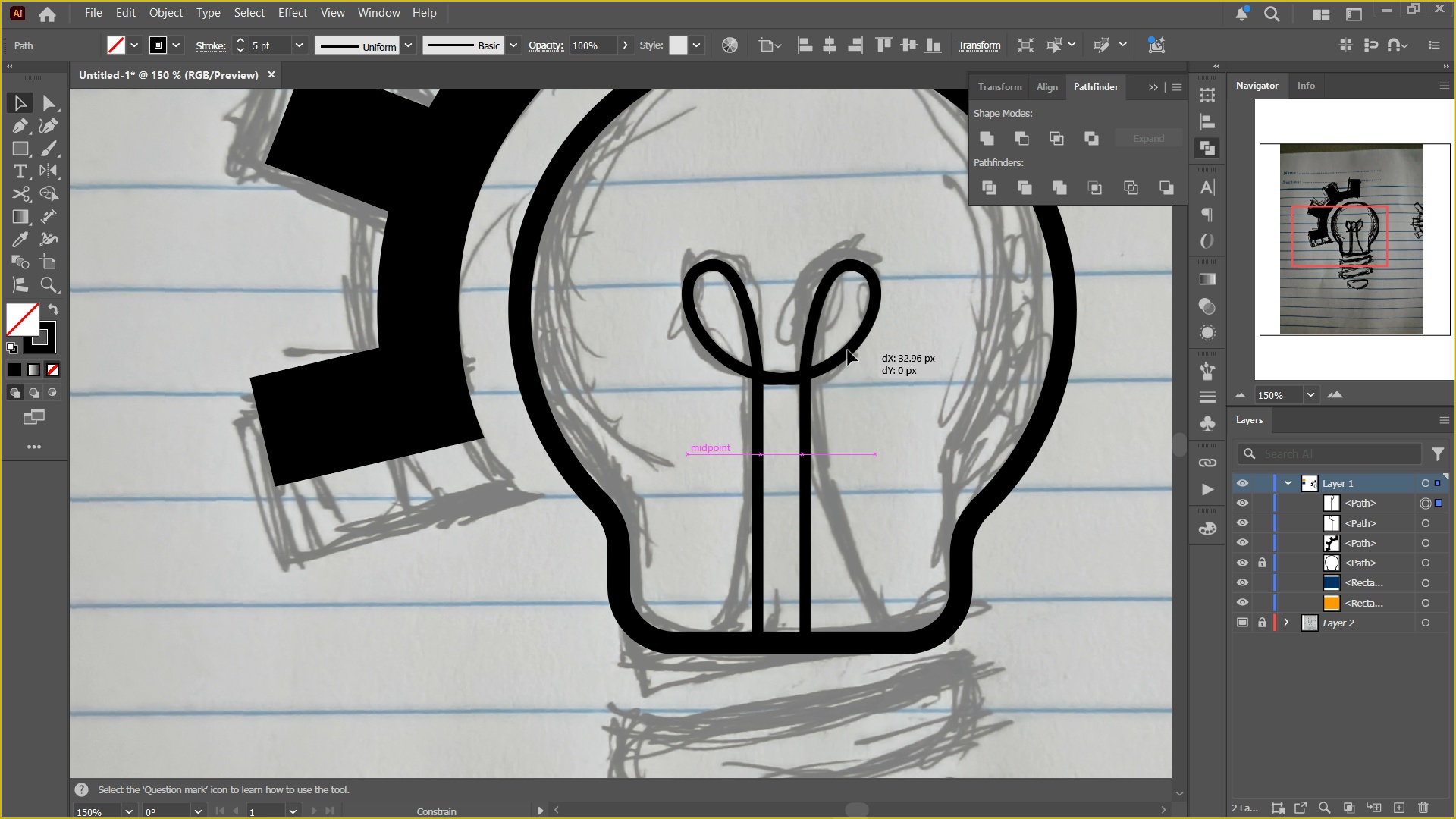 
hold_key(key=ShiftLeft, duration=1.52)
 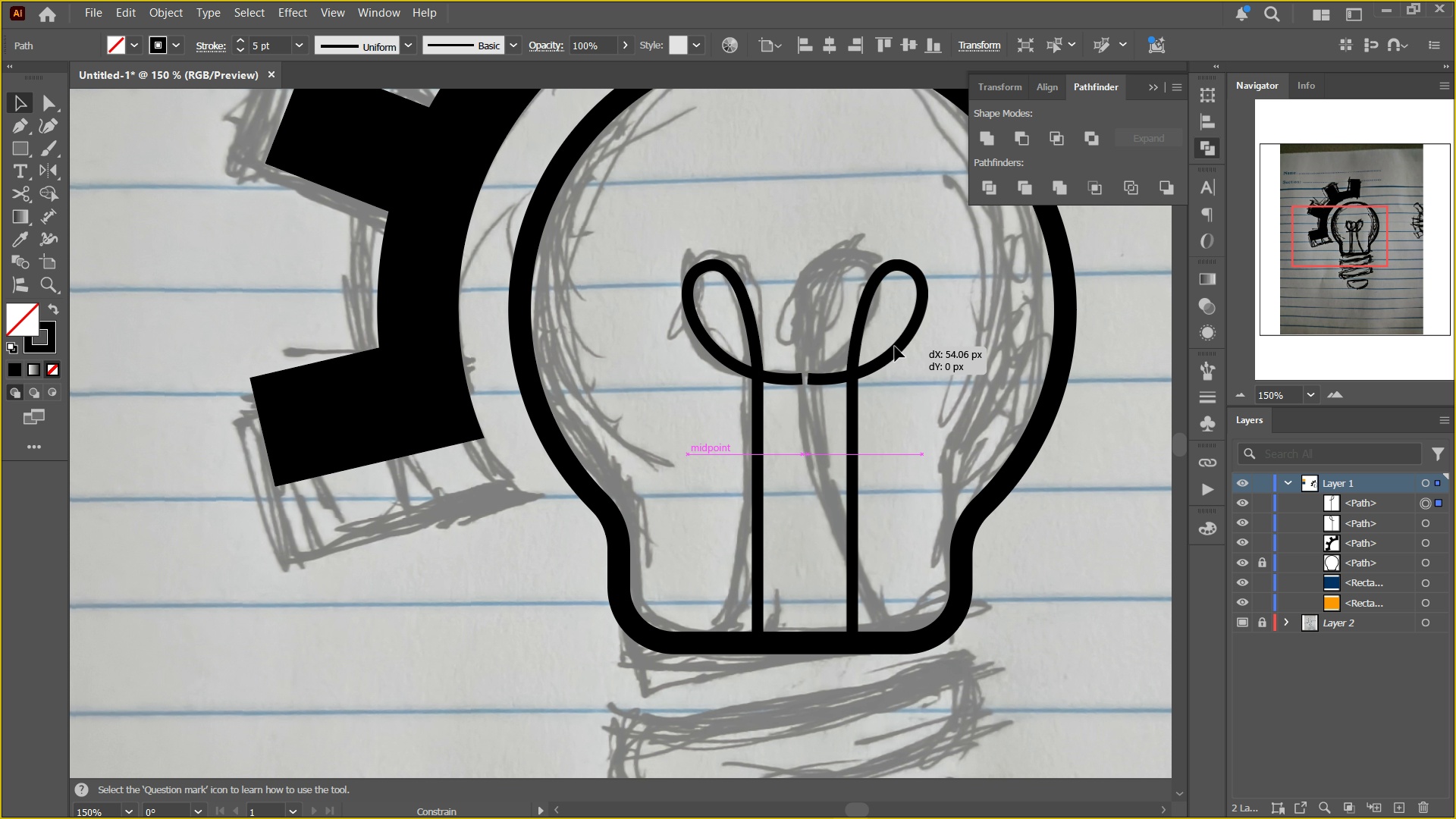 
hold_key(key=ShiftLeft, duration=1.52)
 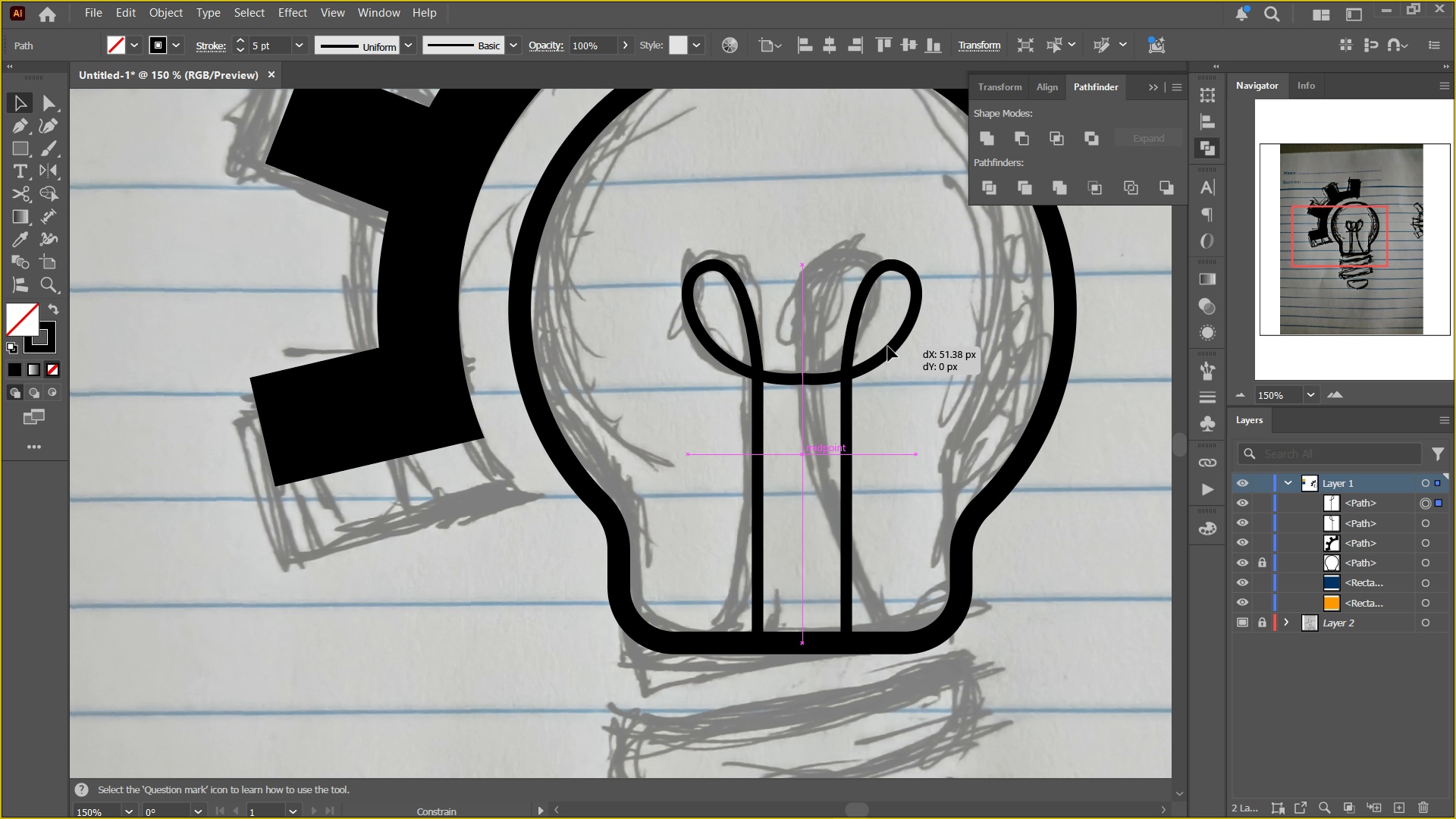 
hold_key(key=ShiftLeft, duration=1.52)
 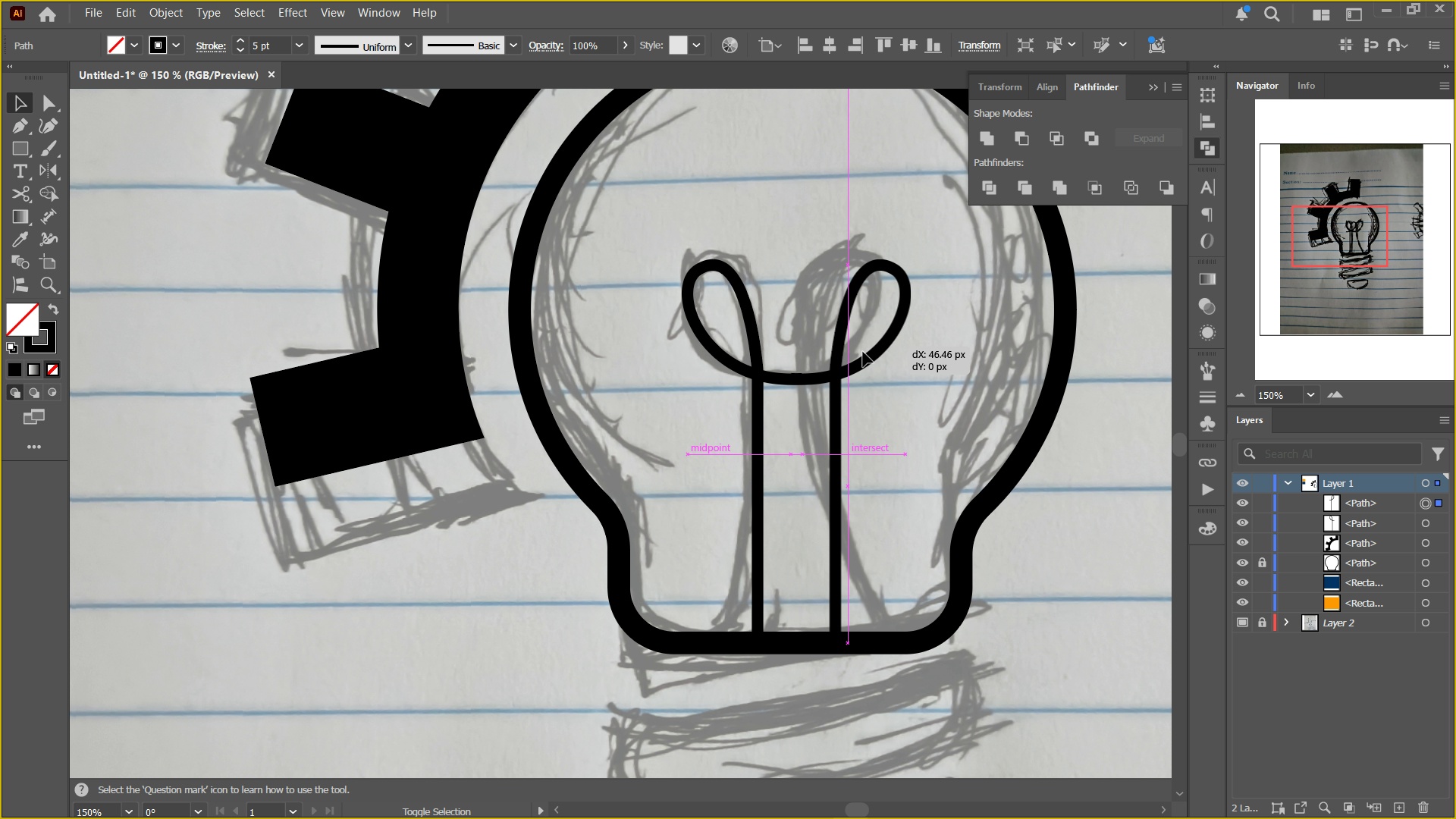 
key(Shift+ShiftLeft)
 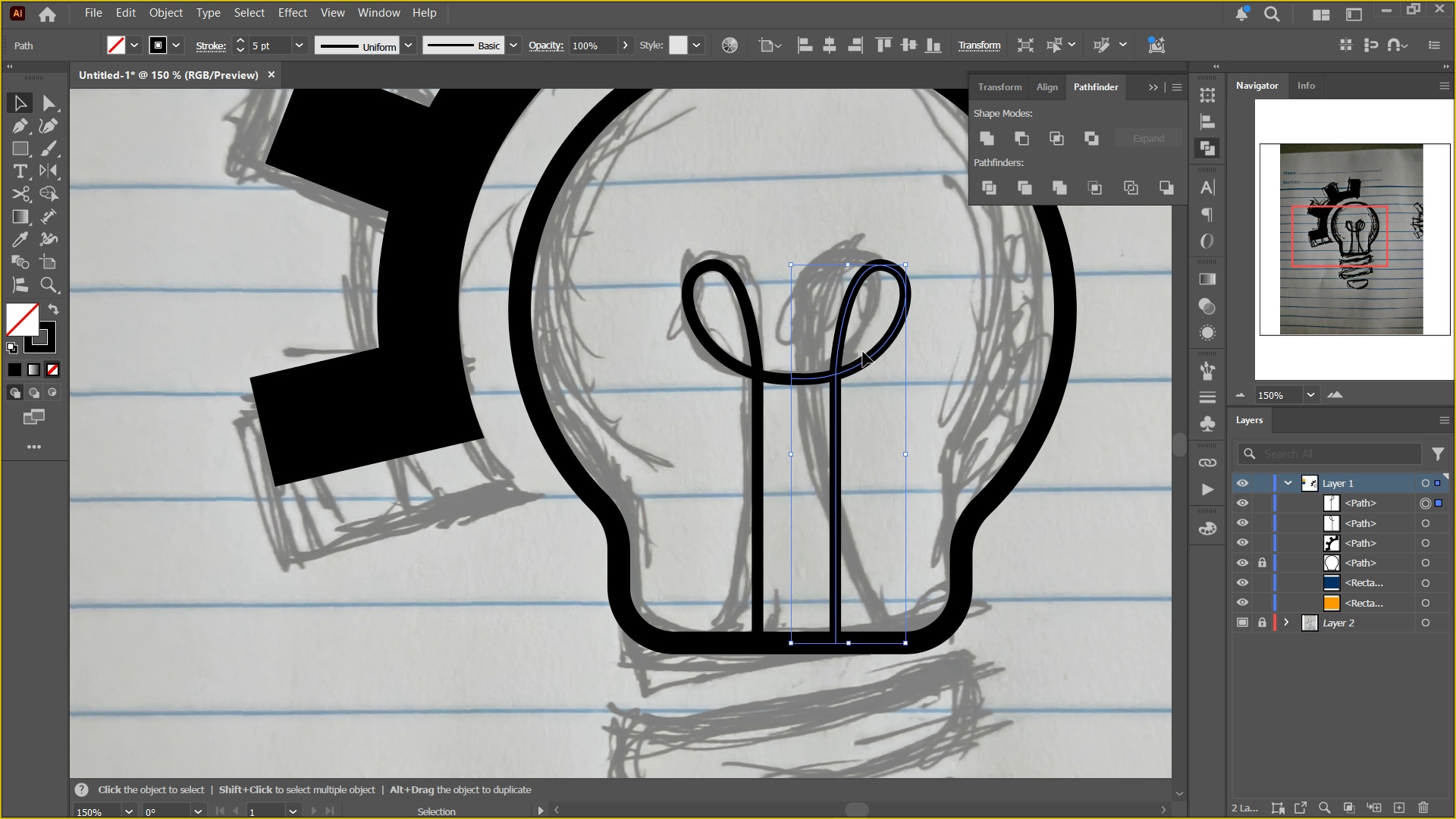 
key(Control+Equal)
 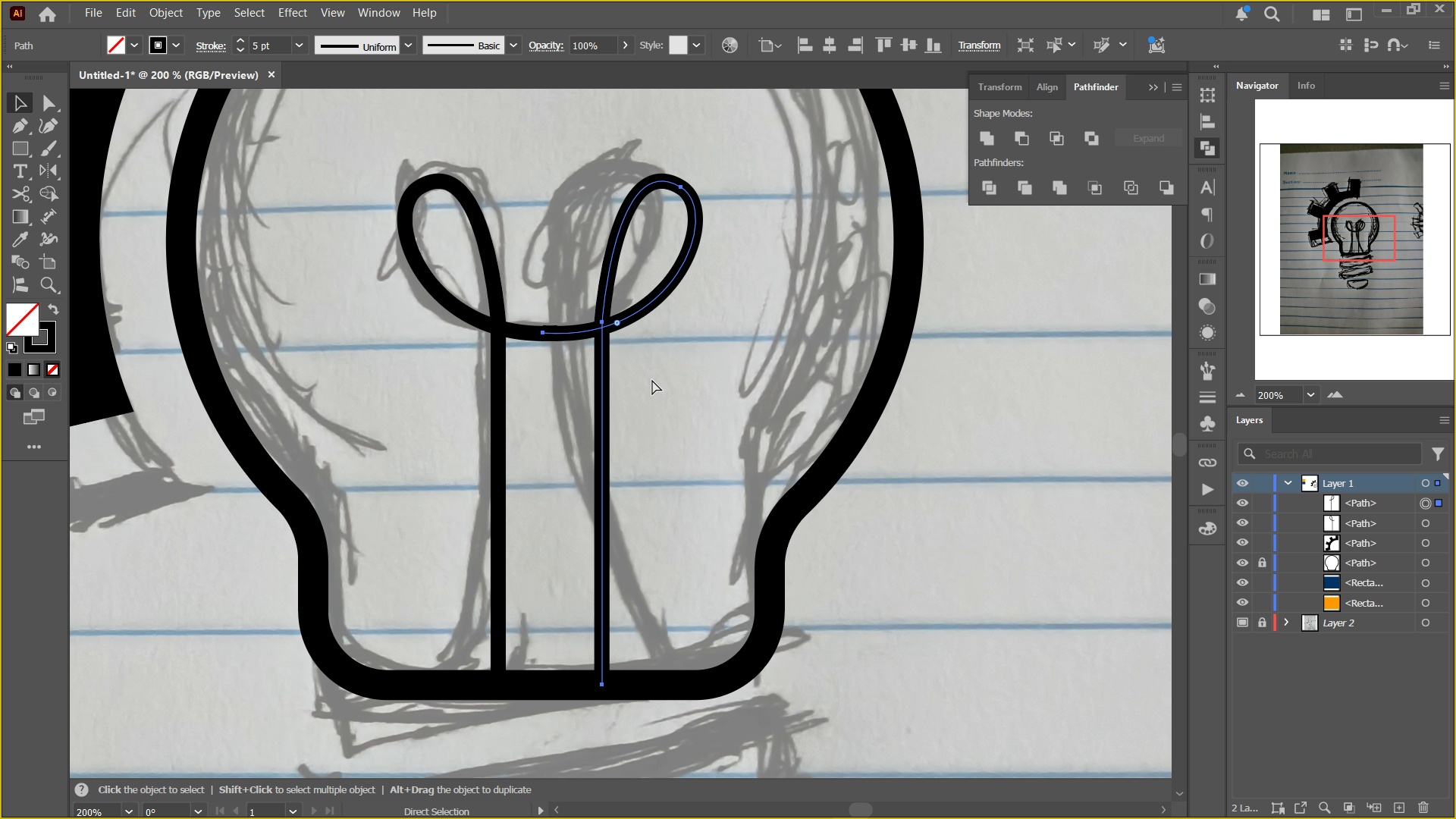 
key(Control+Equal)
 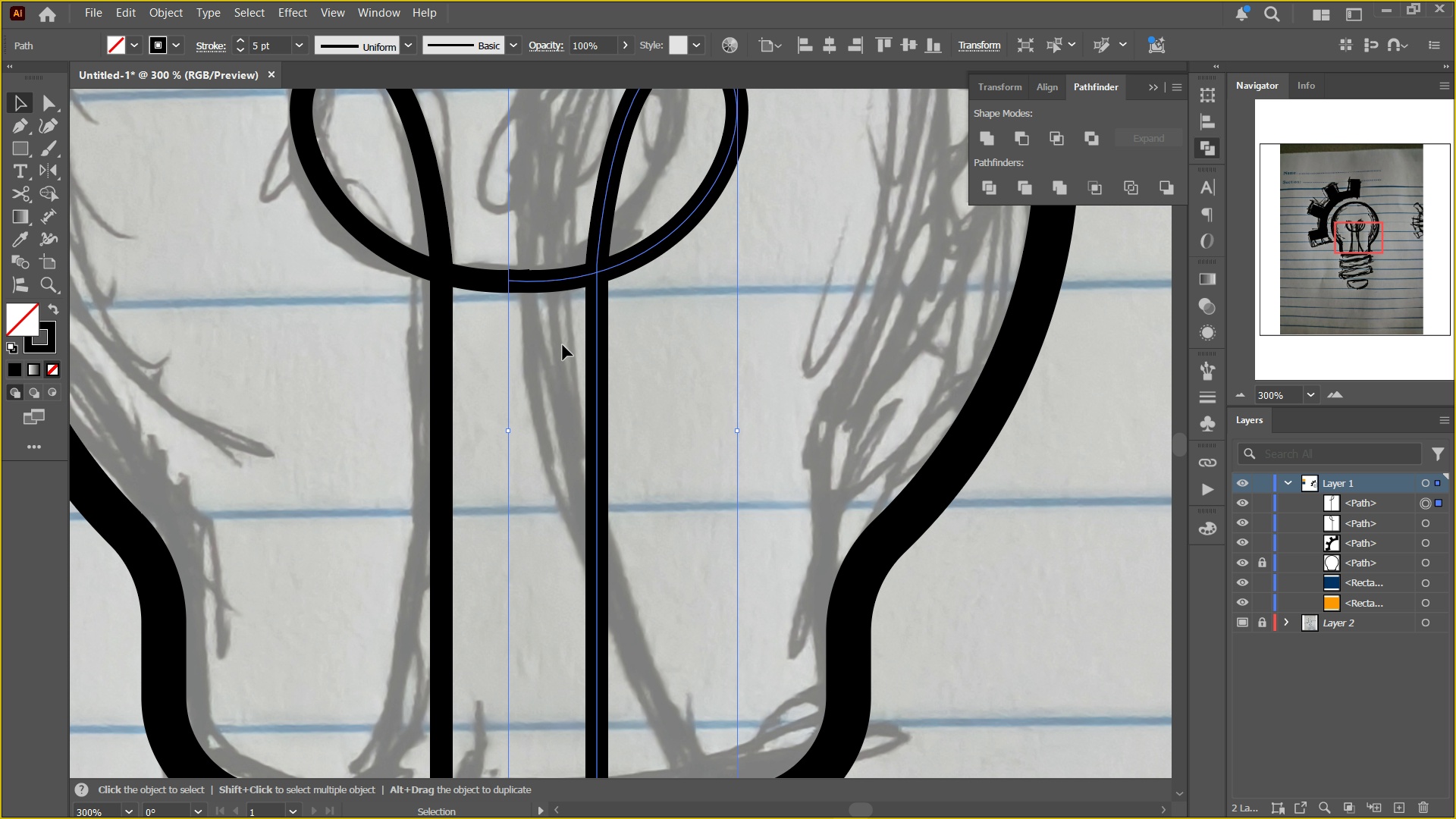 
hold_key(key=Space, duration=0.46)
 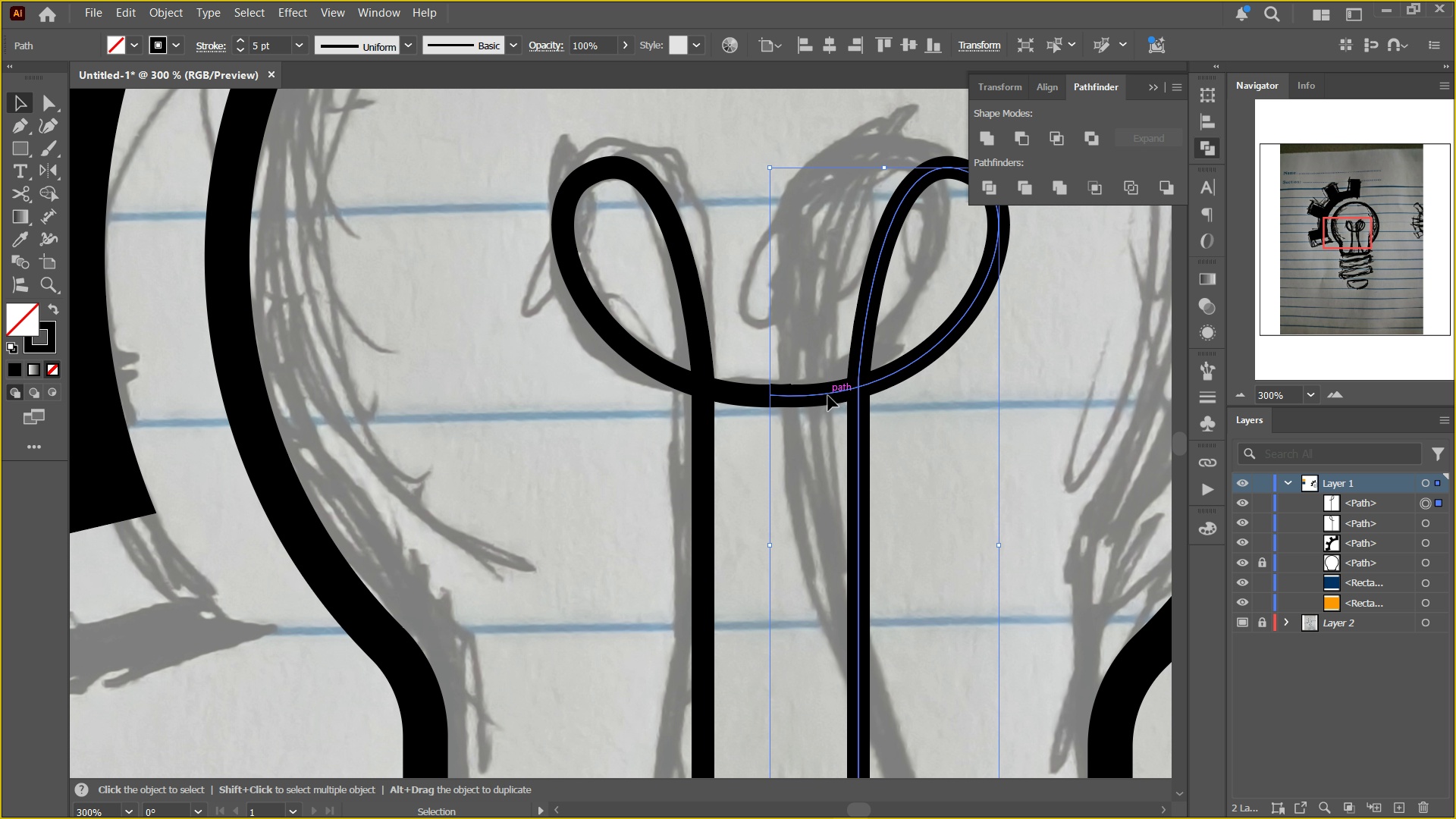 
left_click_drag(start_coordinate=[560, 318], to_coordinate=[822, 433])
 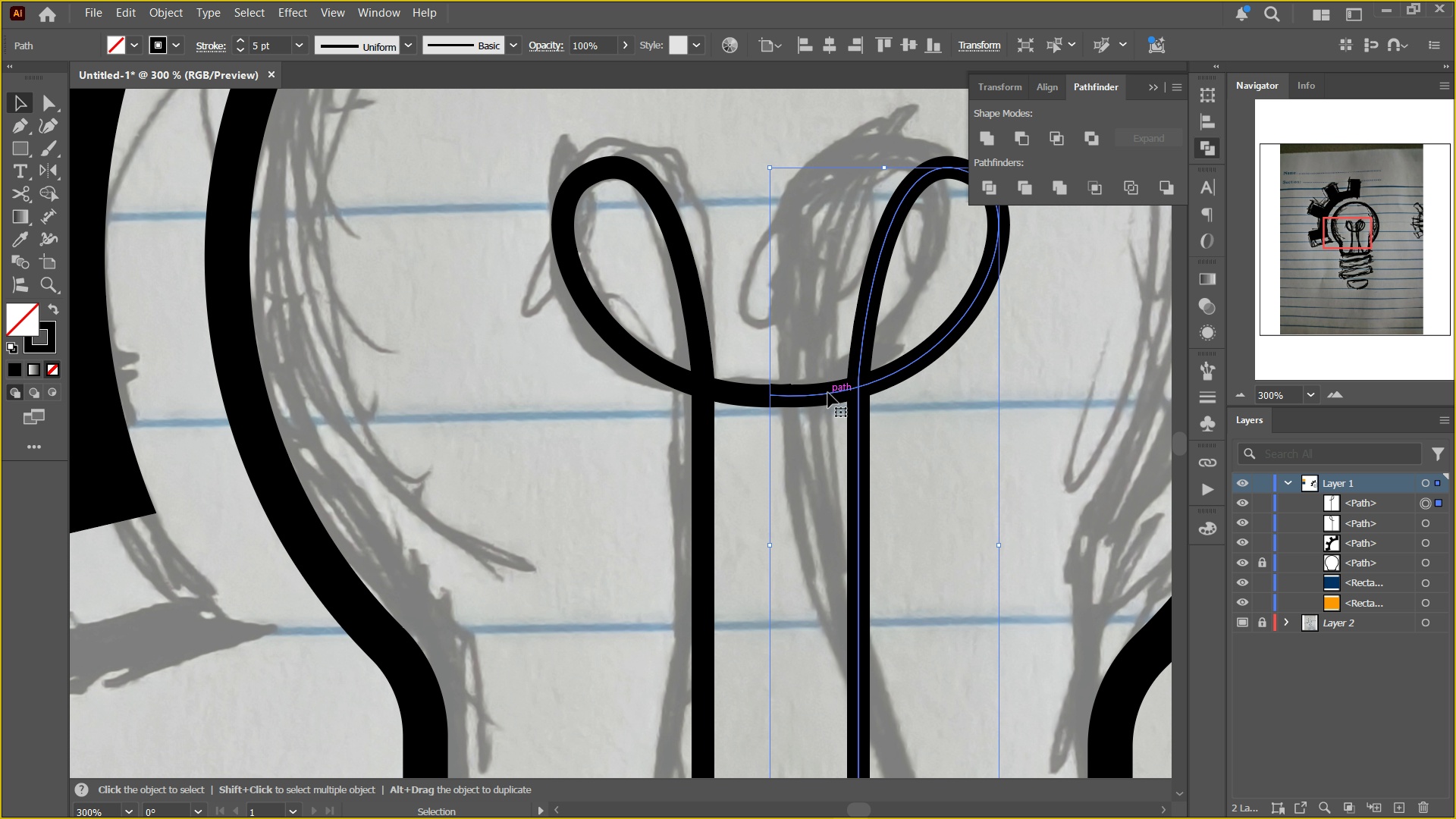 
left_click([828, 393])
 